 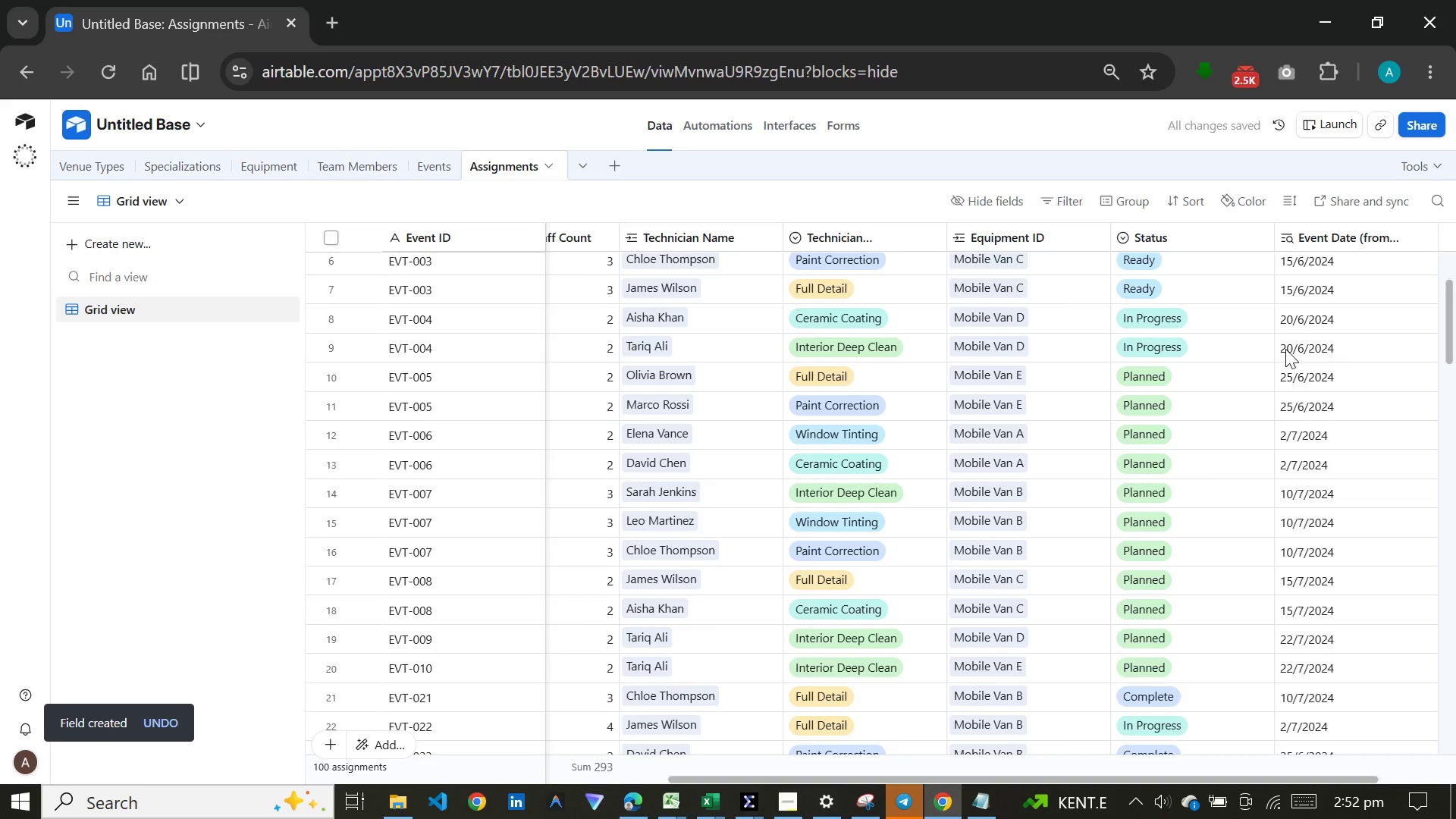 
scroll: coordinate [1285, 349], scroll_direction: down, amount: 5.0
 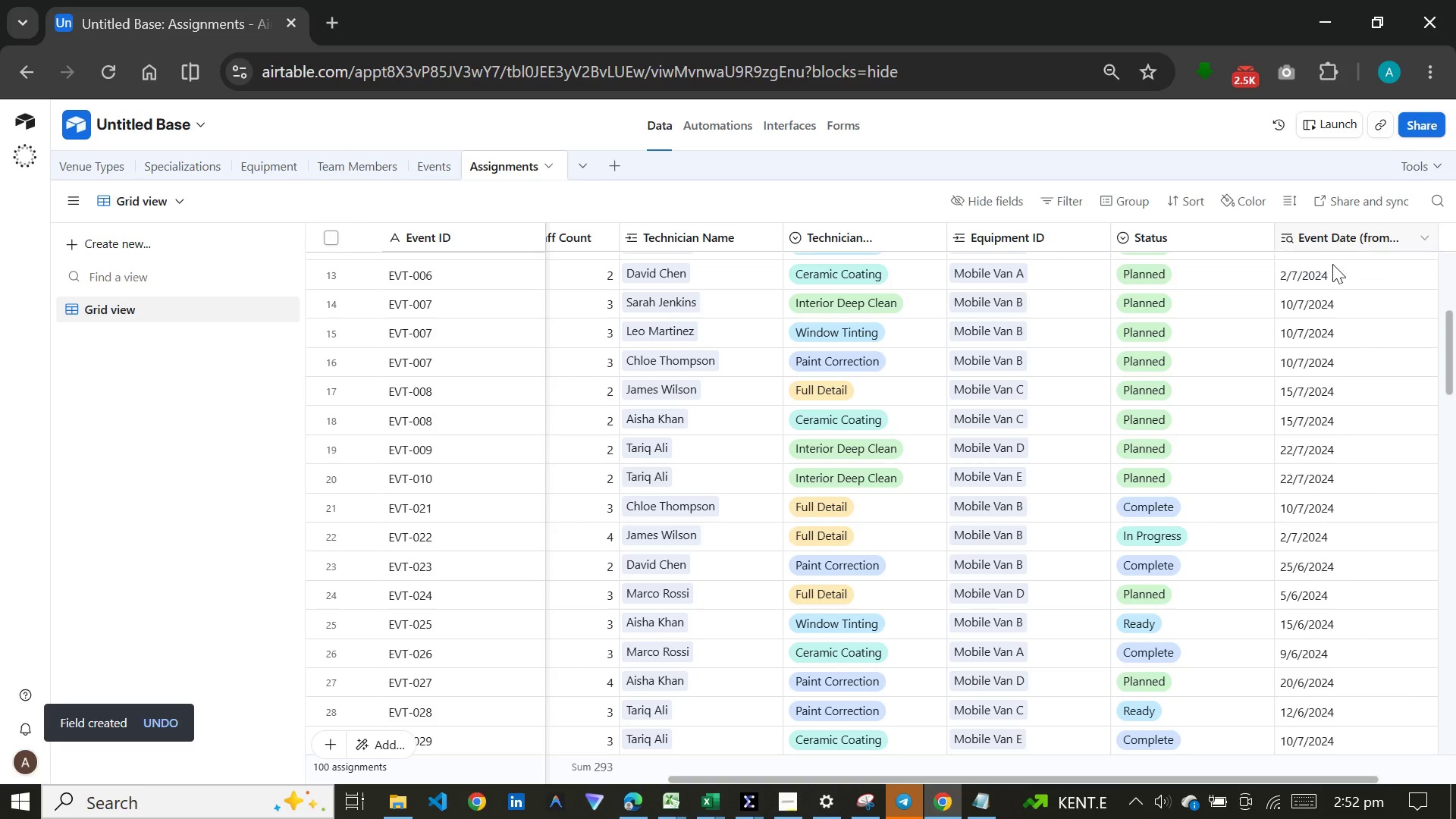 
scroll: coordinate [1318, 378], scroll_direction: up, amount: 17.0
 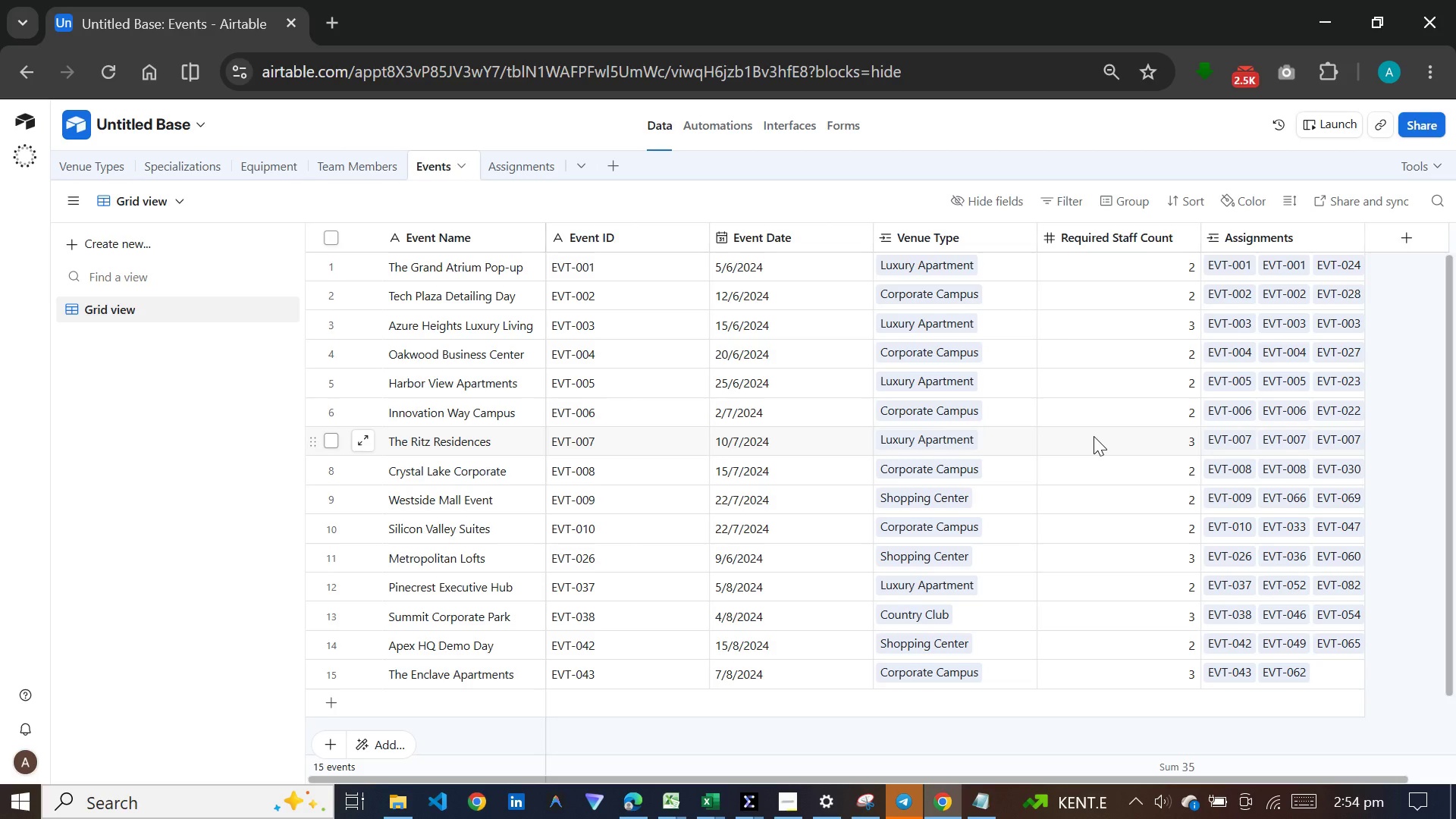 
wait(94.27)
 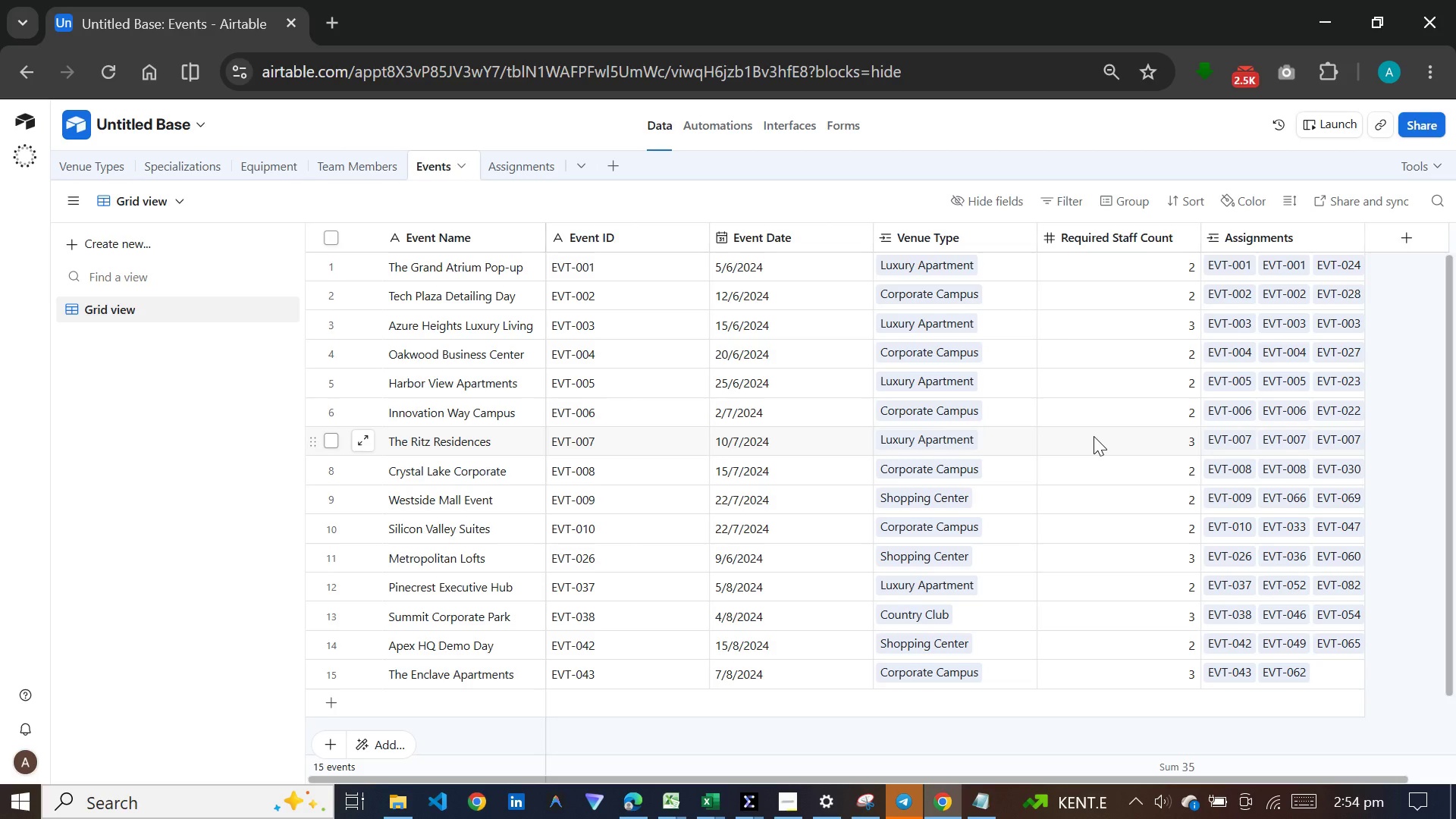 
left_click([1408, 243])
 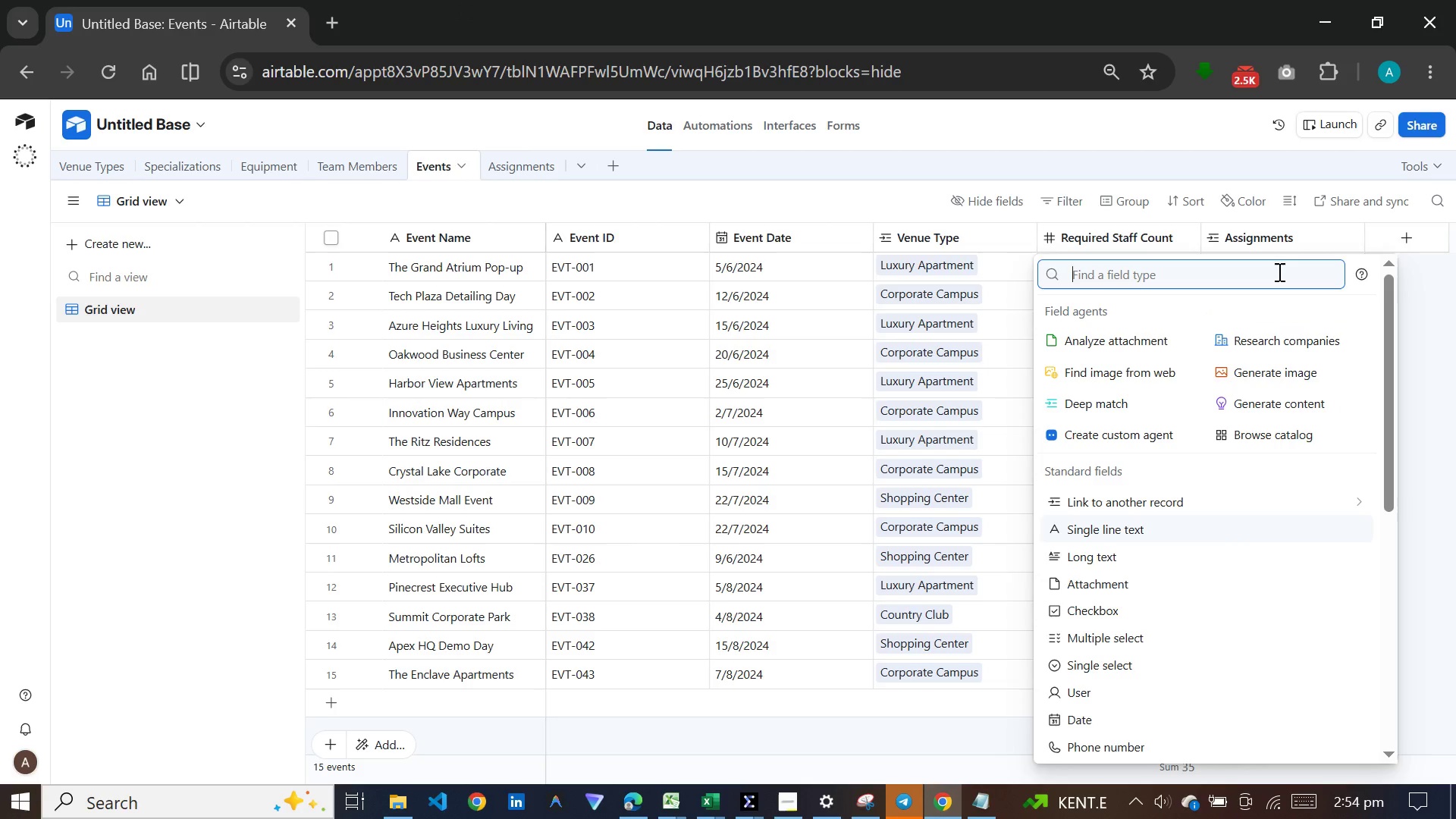 
type(coun)
 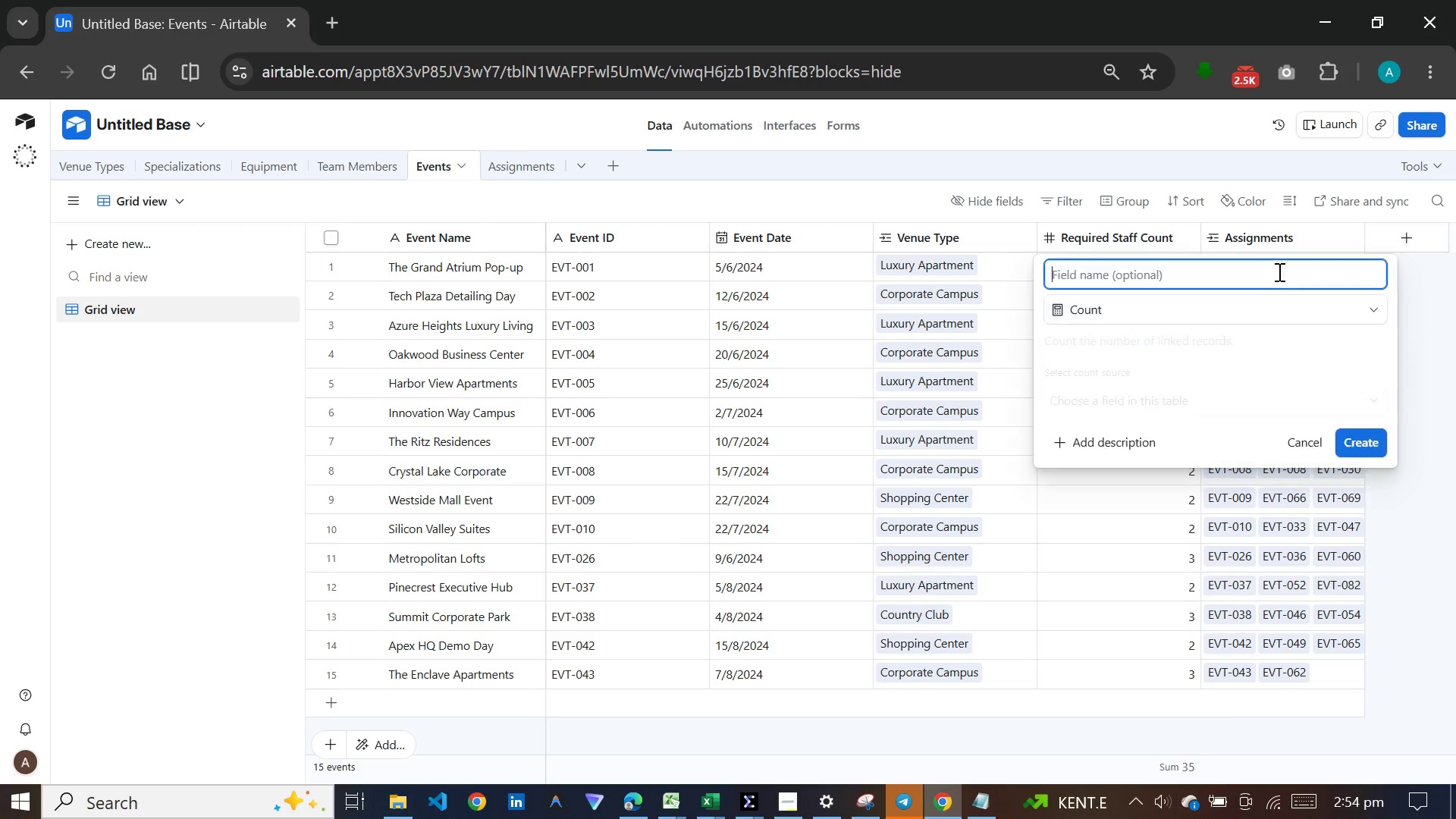 
key(Enter)
 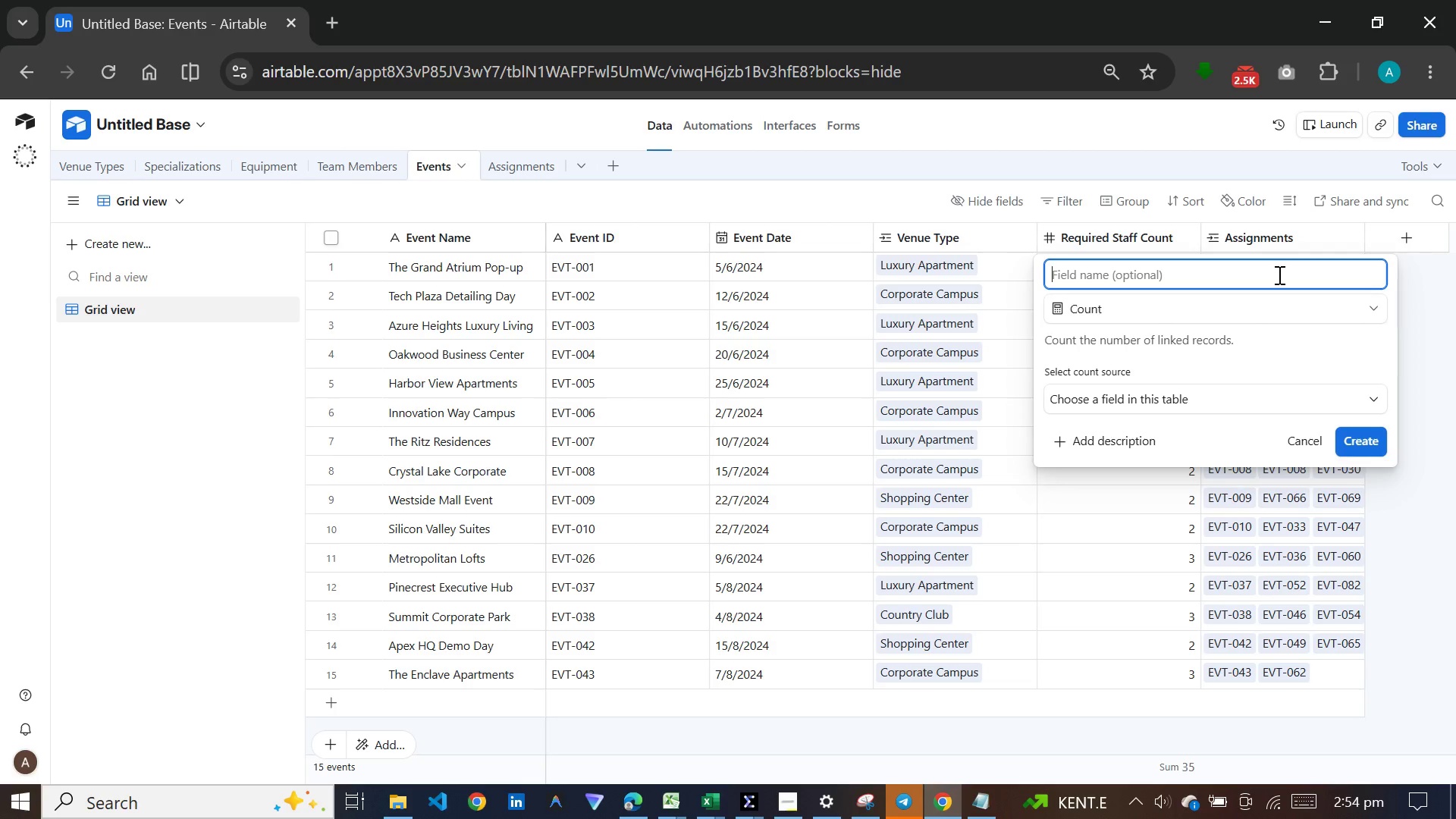 
type(Staff Assigned)
 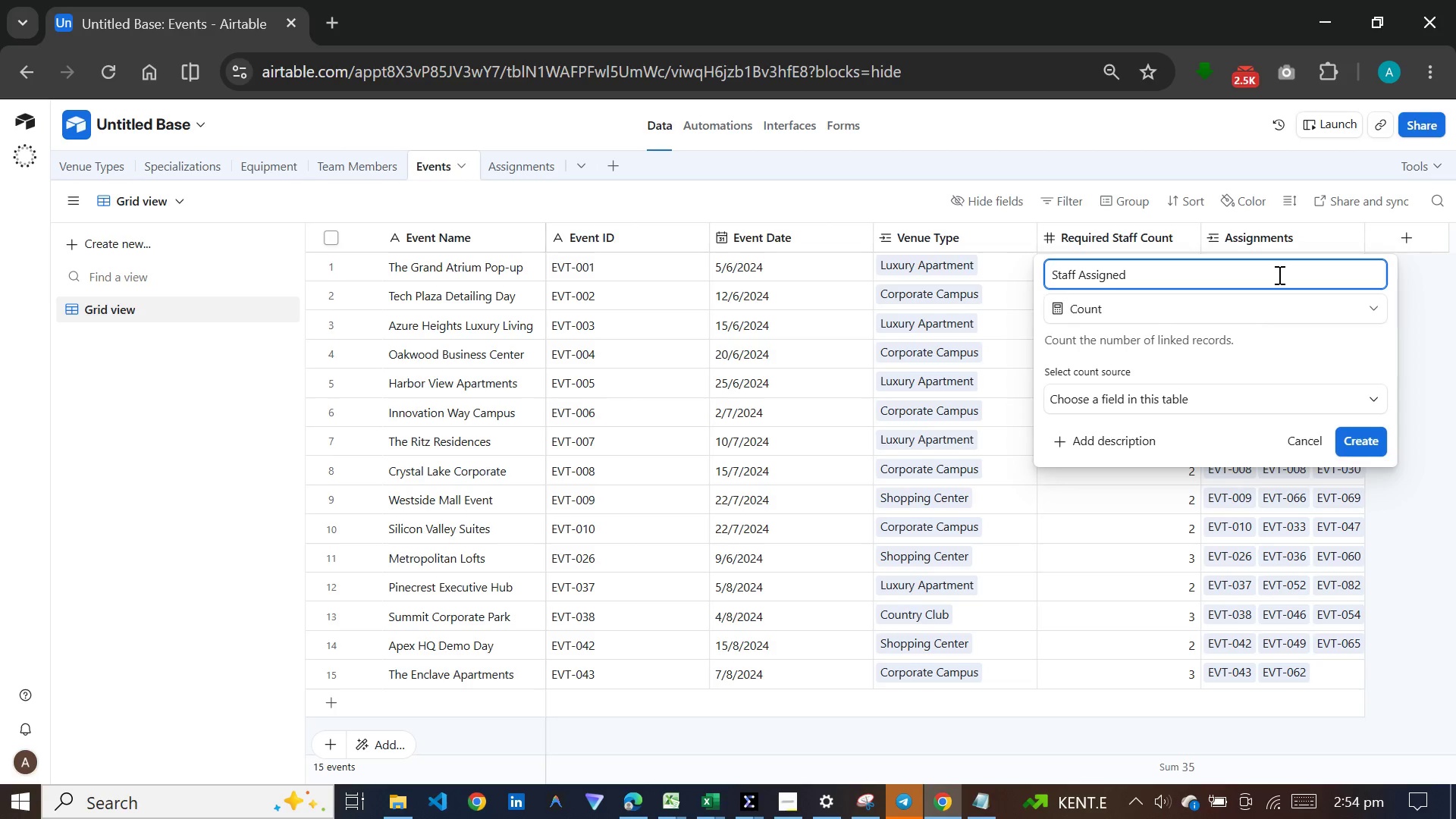 
wait(7.58)
 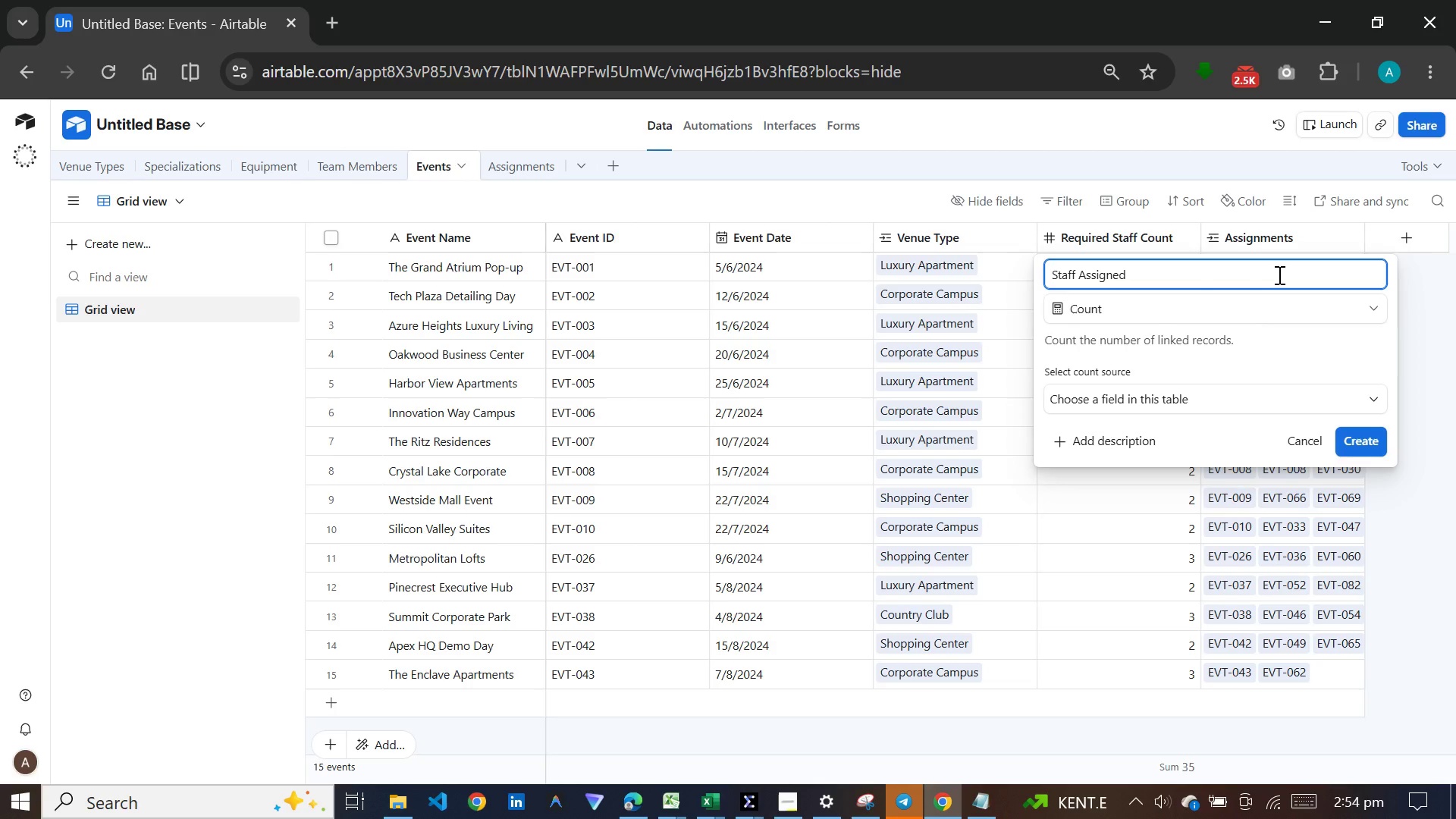 
left_click([1113, 391])
 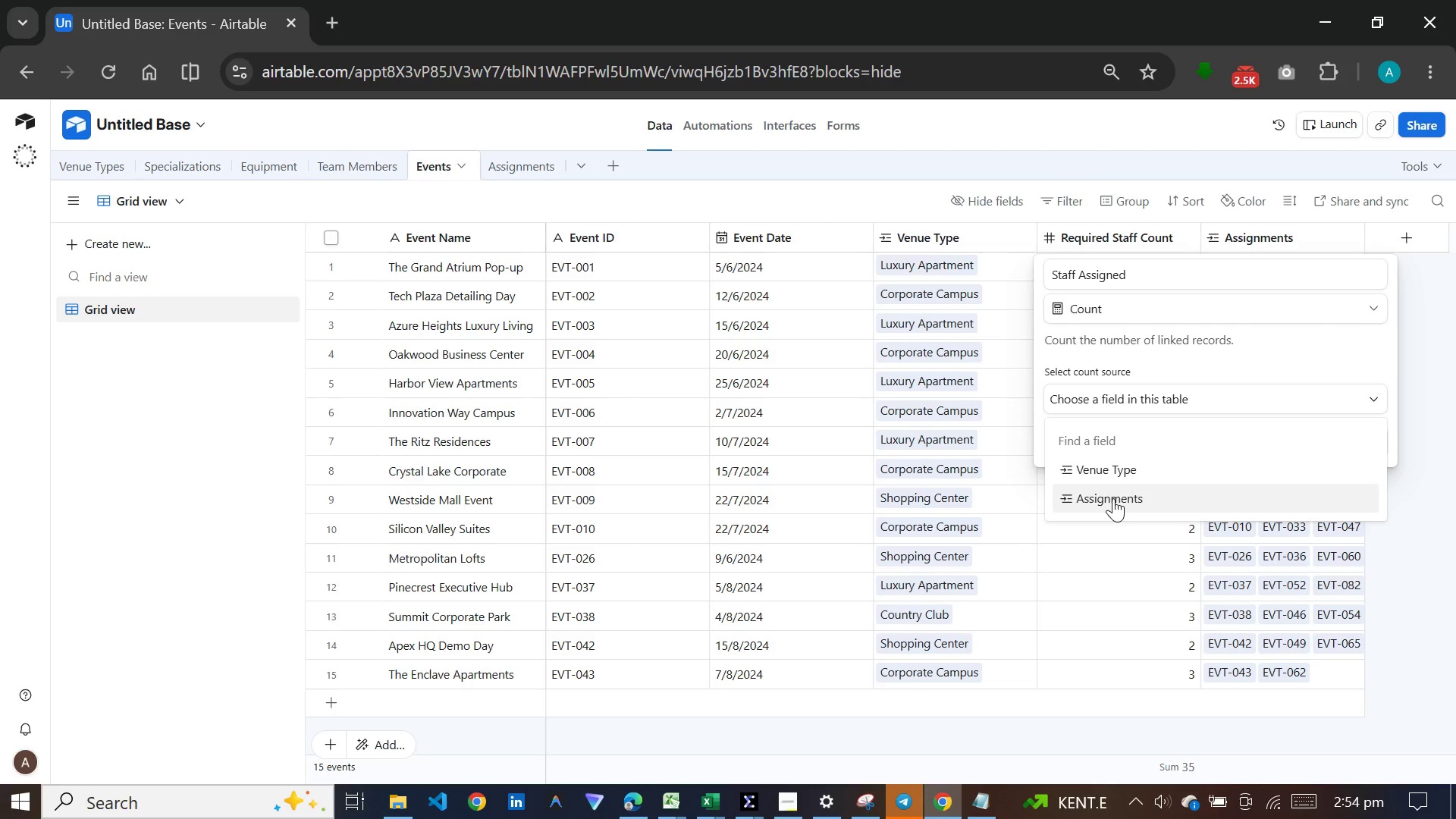 
left_click([1113, 498])
 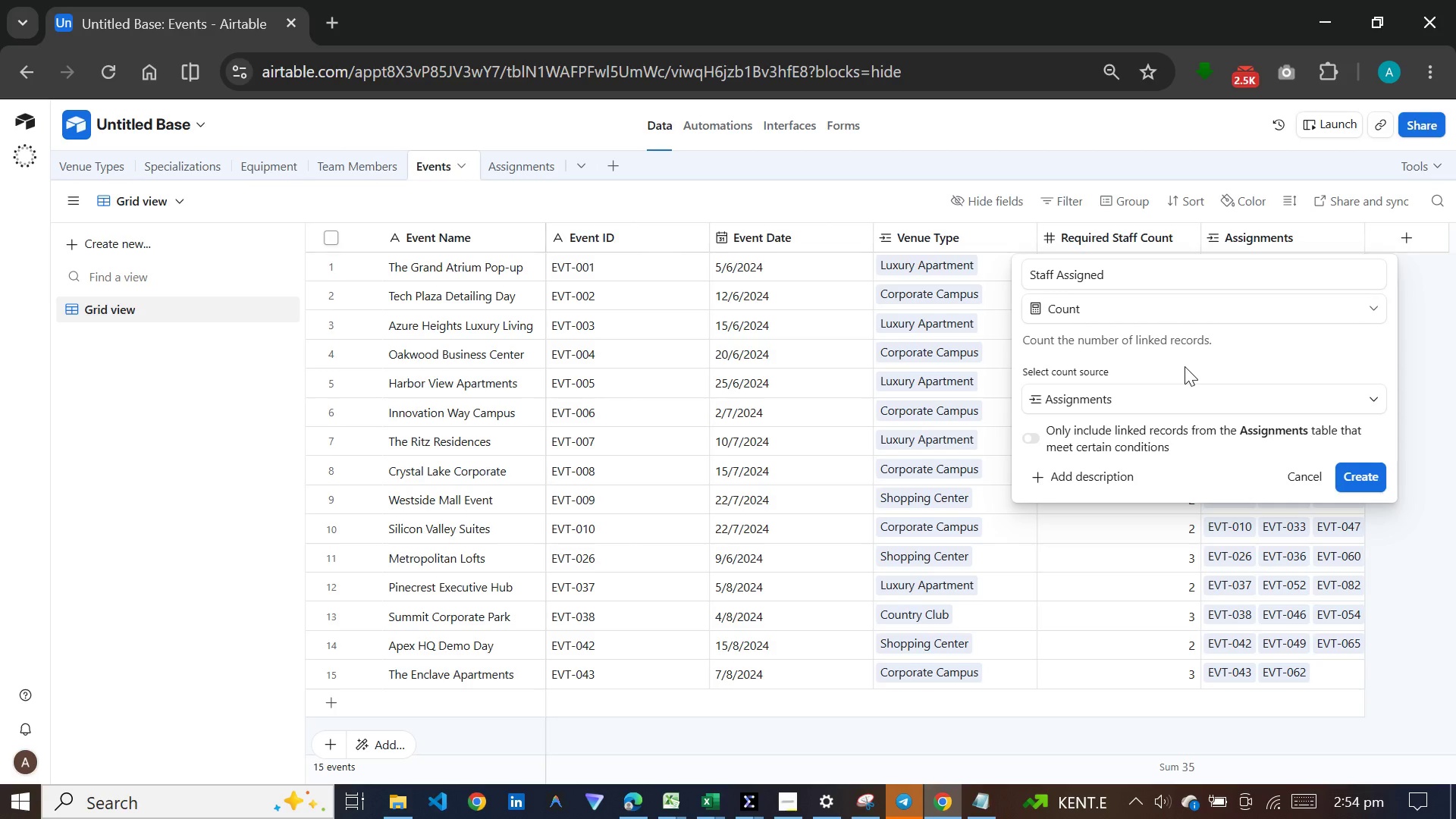 
wait(9.22)
 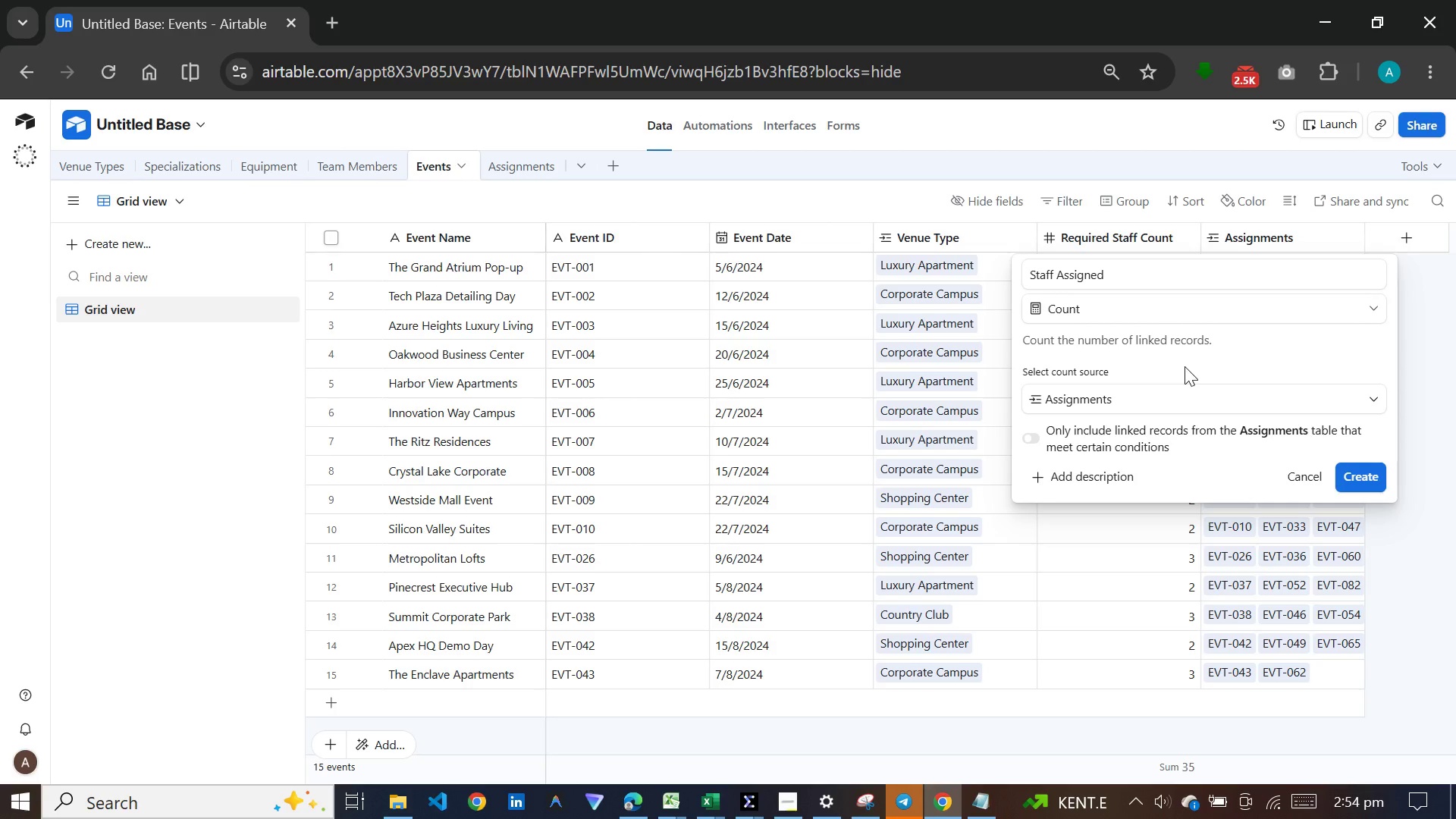 
left_click([1042, 439])
 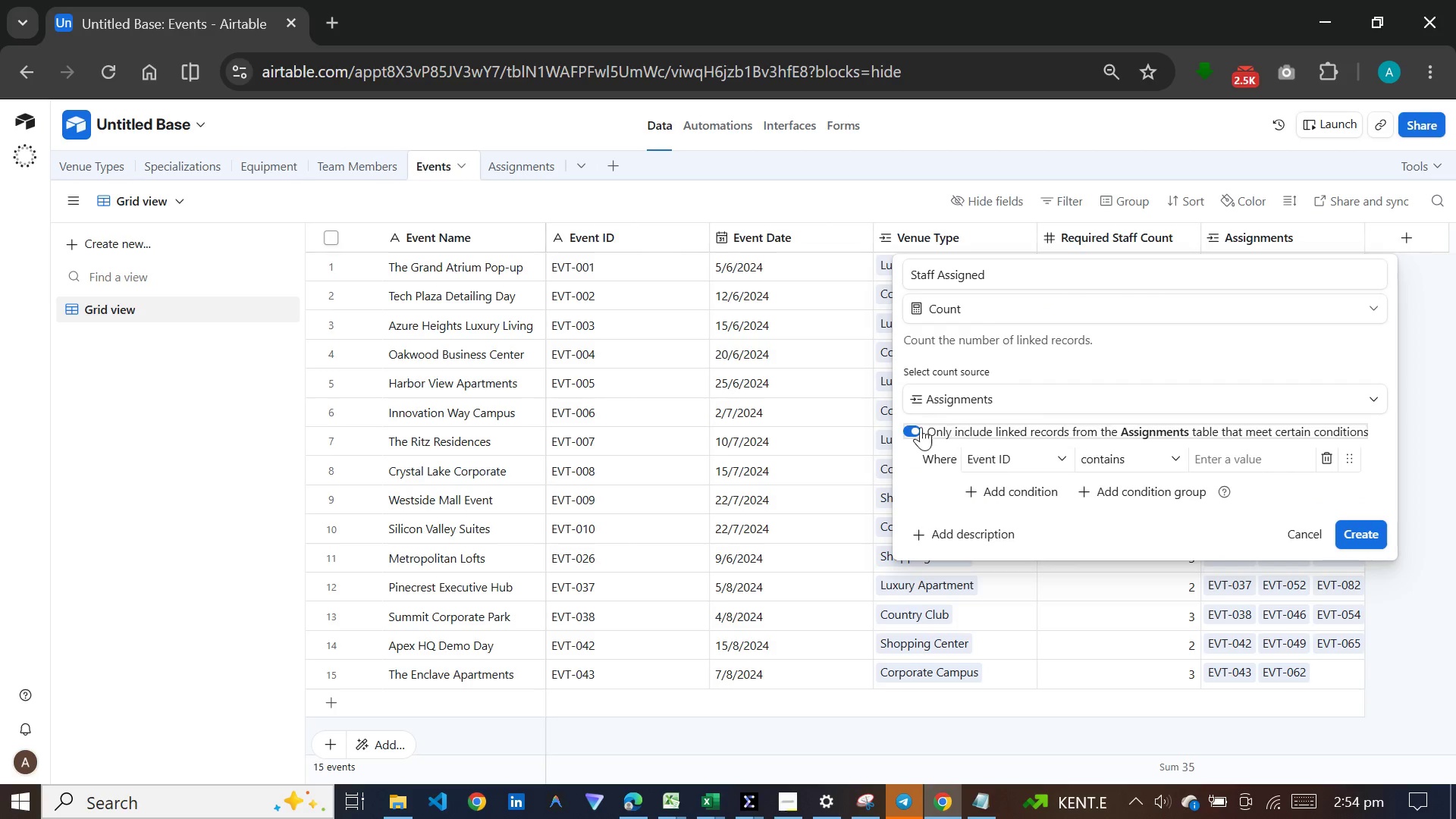 
left_click([915, 427])
 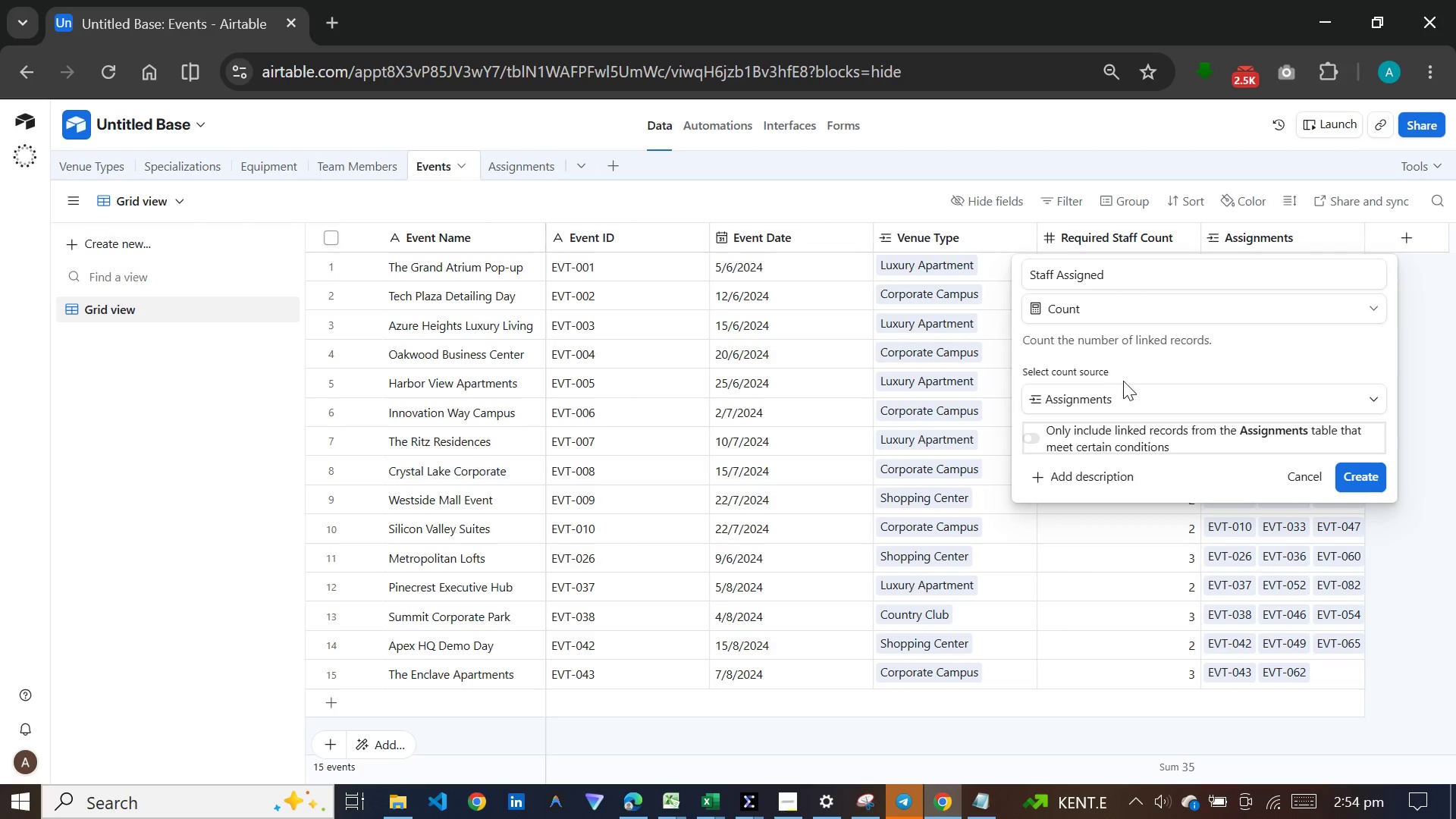 
scroll: coordinate [1156, 432], scroll_direction: down, amount: 7.0
 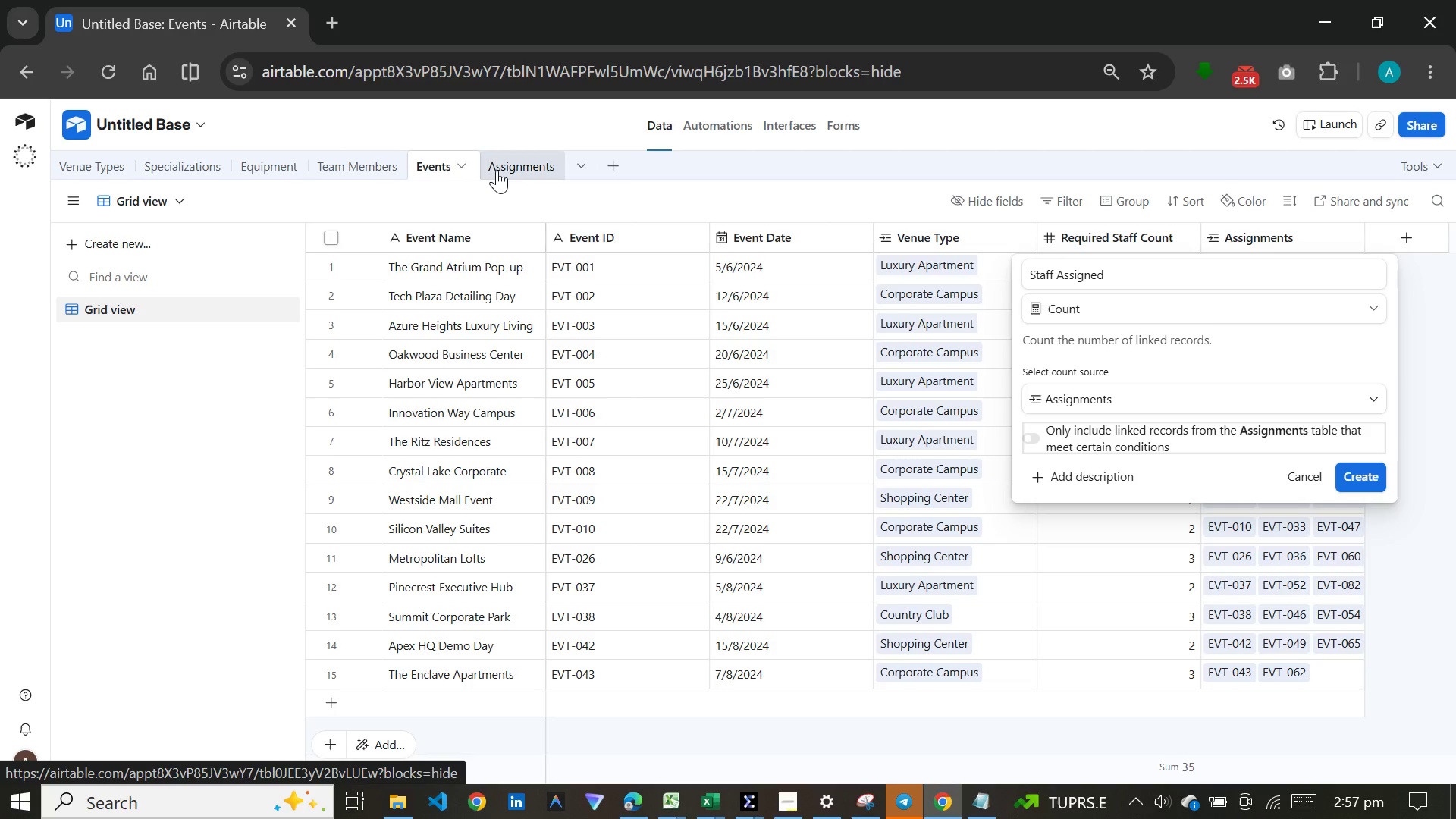 
wait(160.88)
 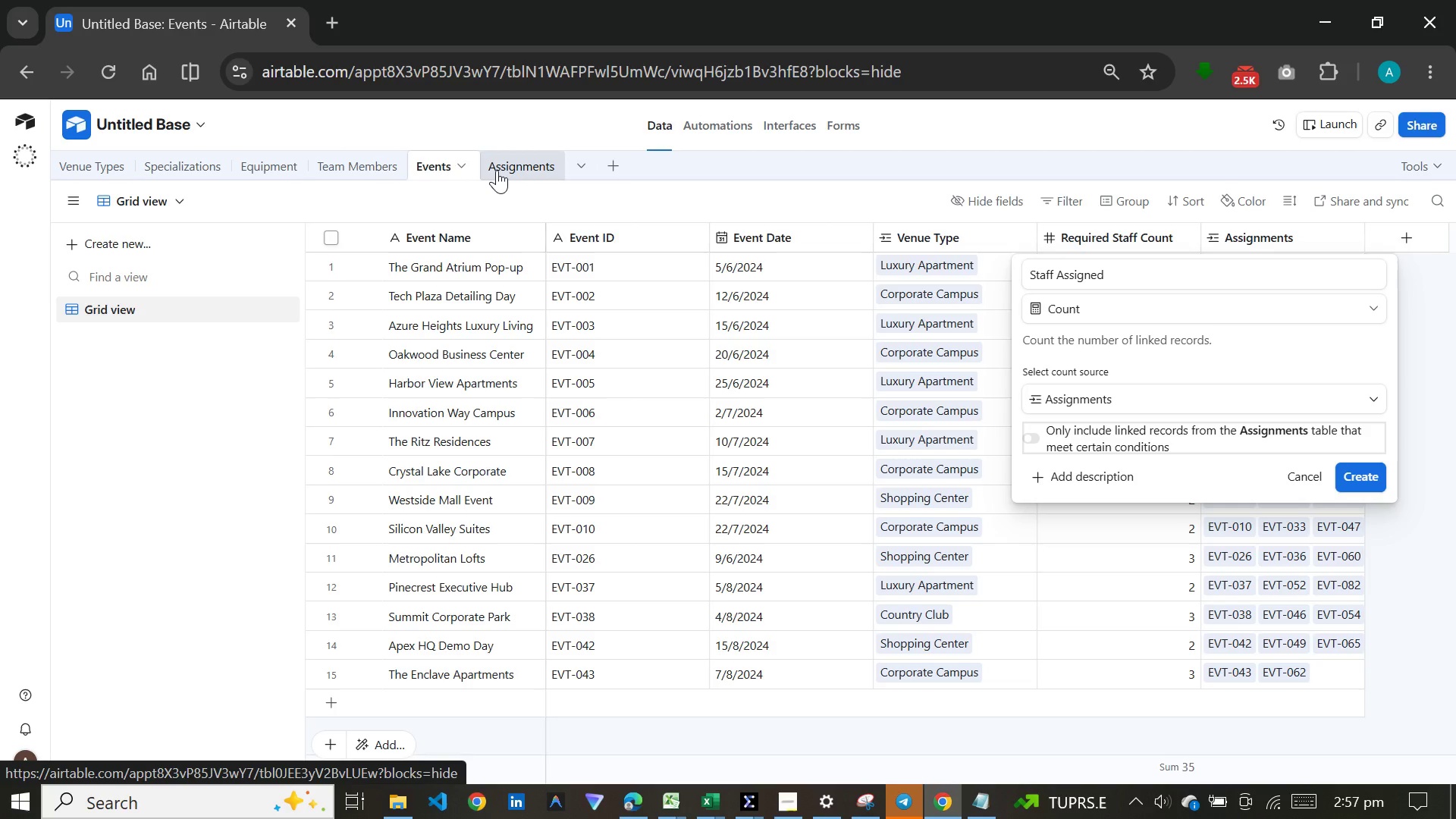 
left_click([1085, 403])
 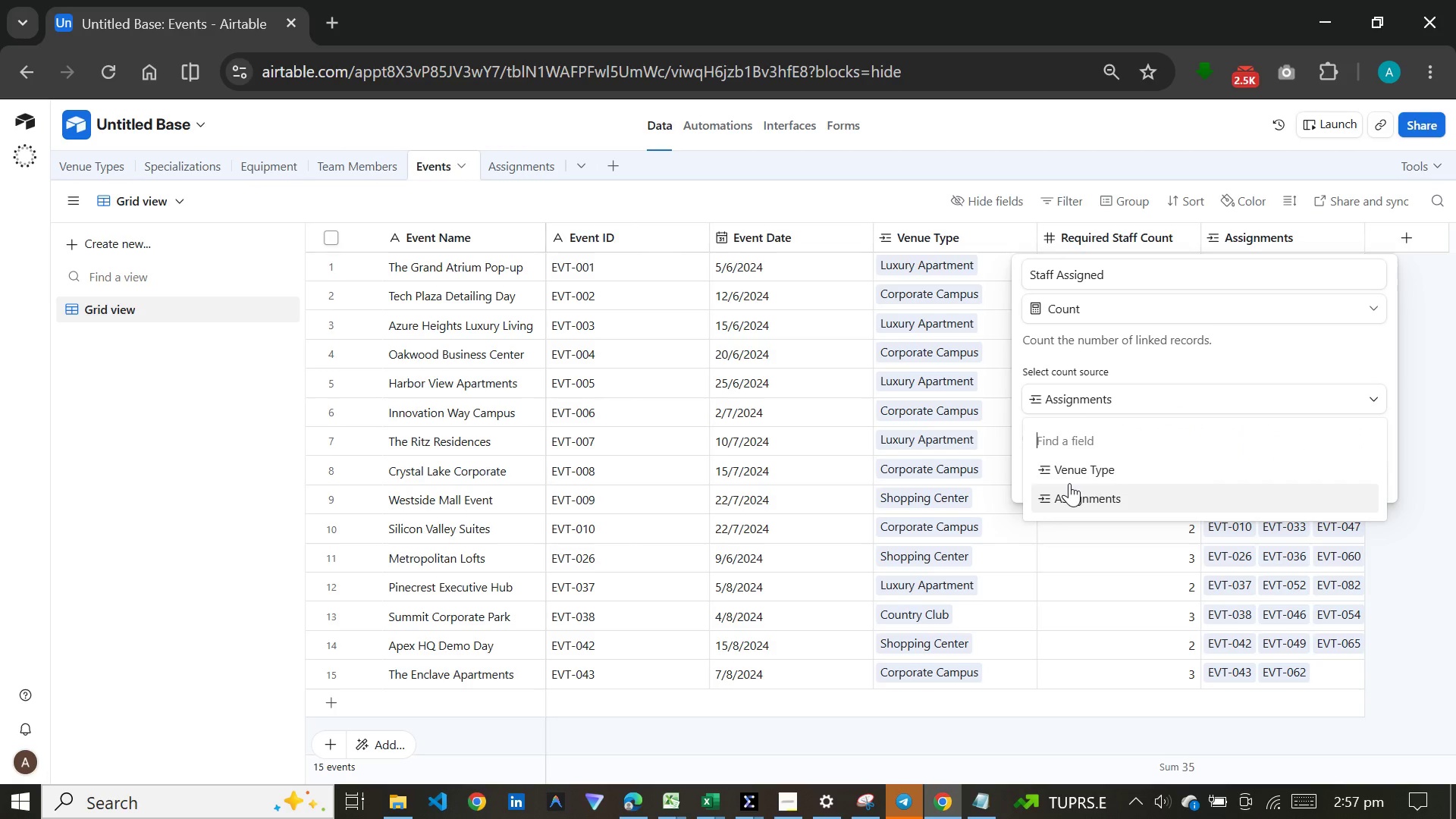 
left_click([1069, 483])
 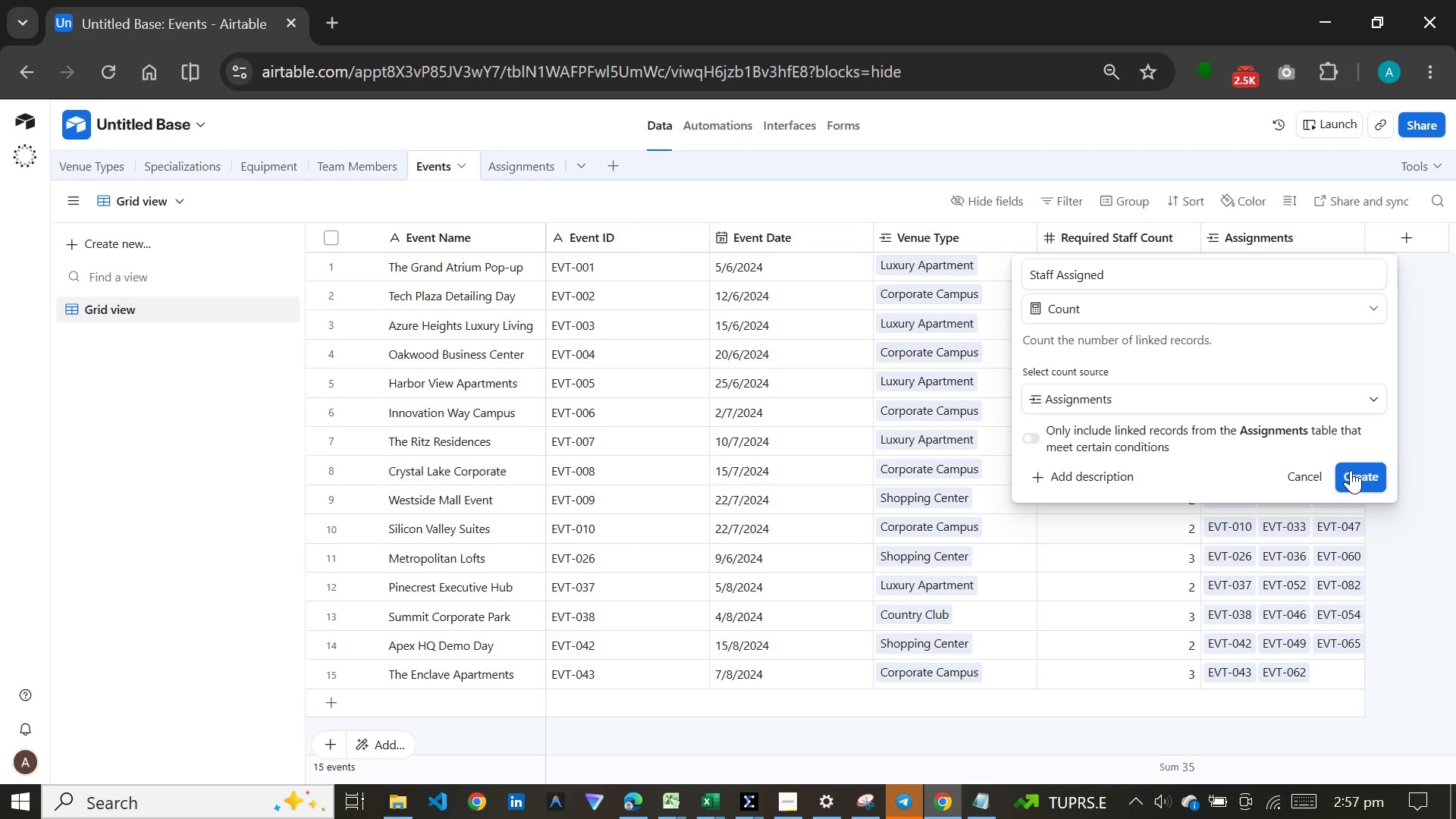 
wait(7.92)
 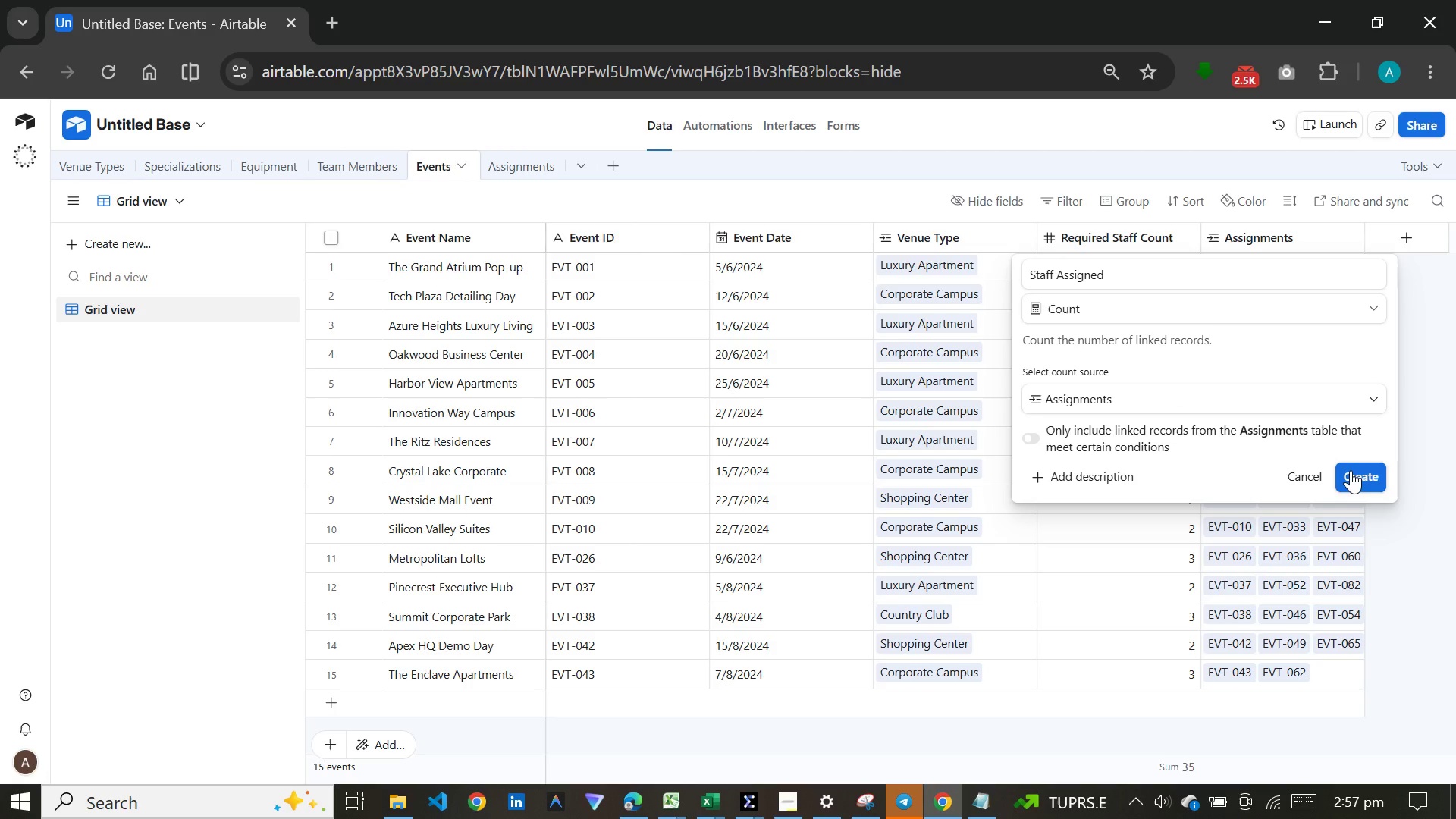 
left_click([1351, 470])
 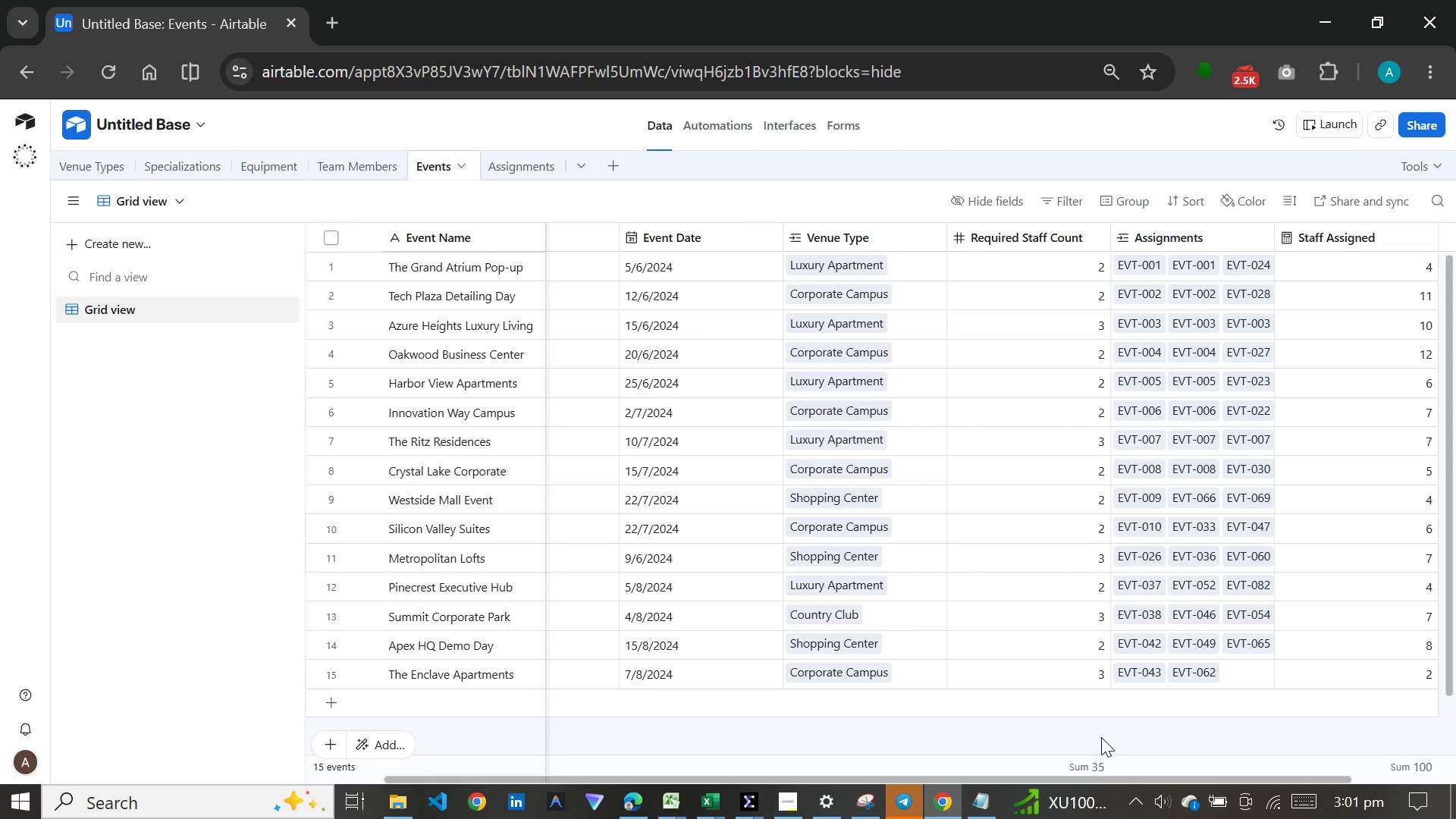 
wait(210.91)
 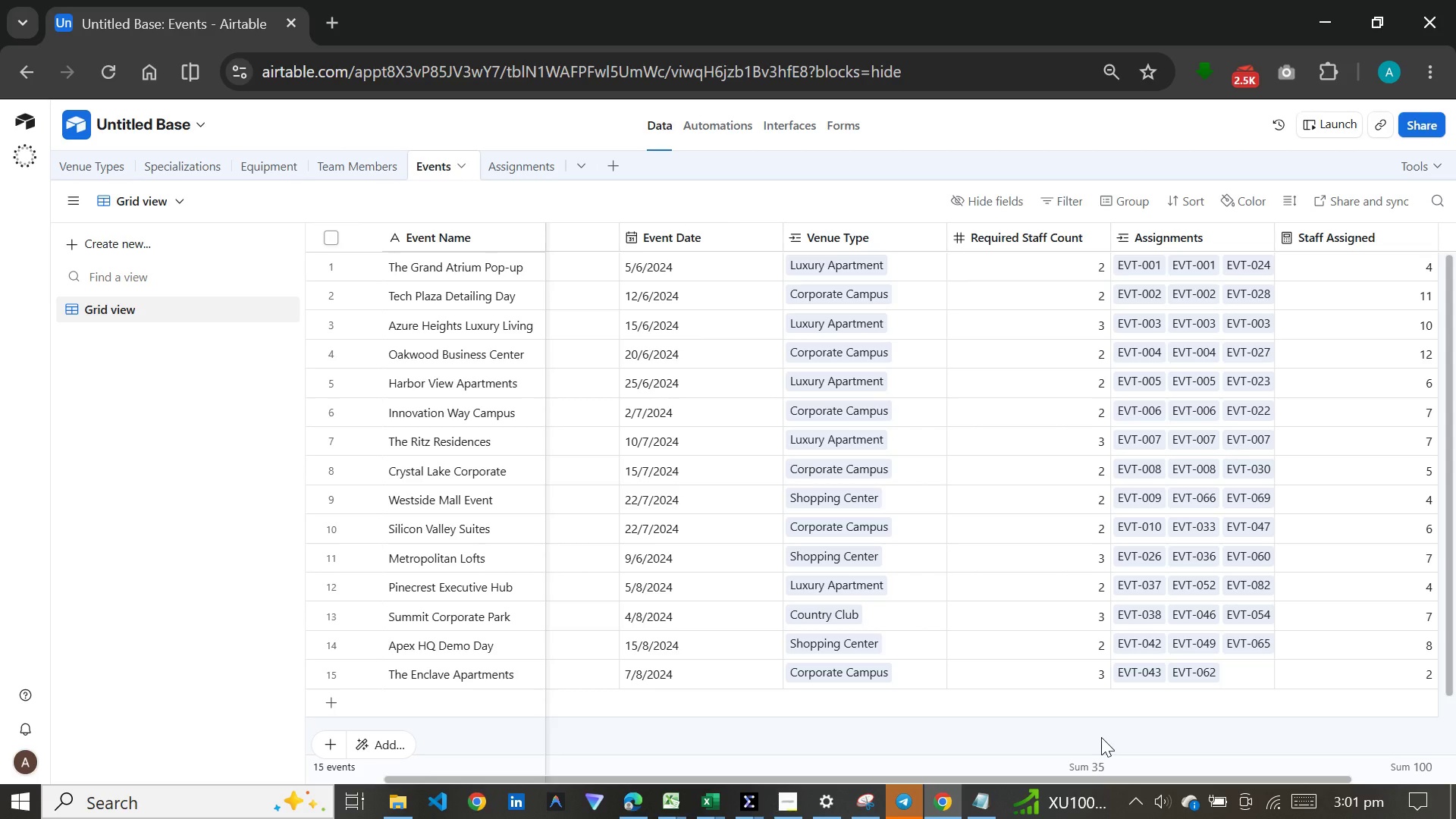 
left_click([1257, 260])
 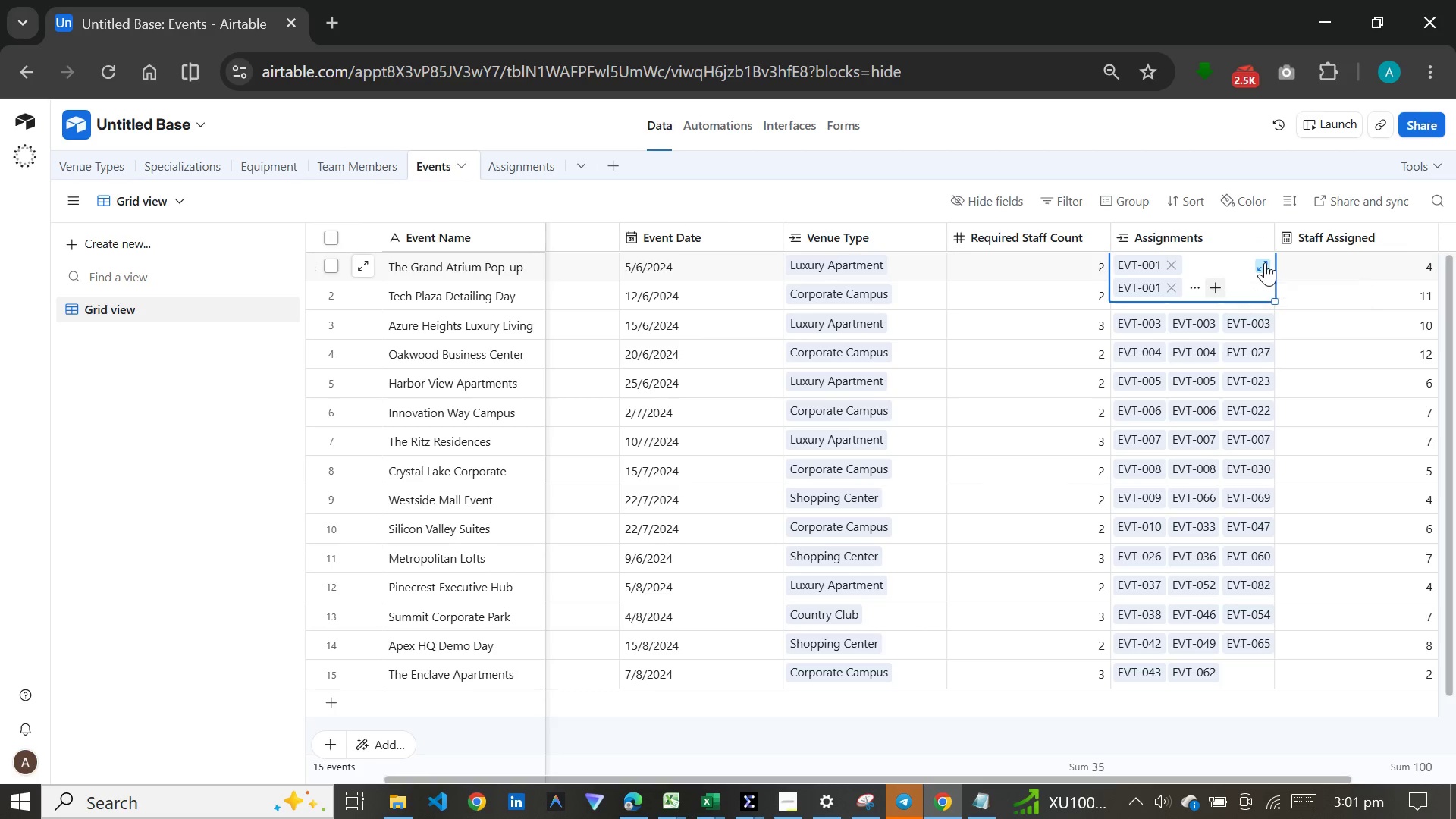 
left_click([1265, 262])
 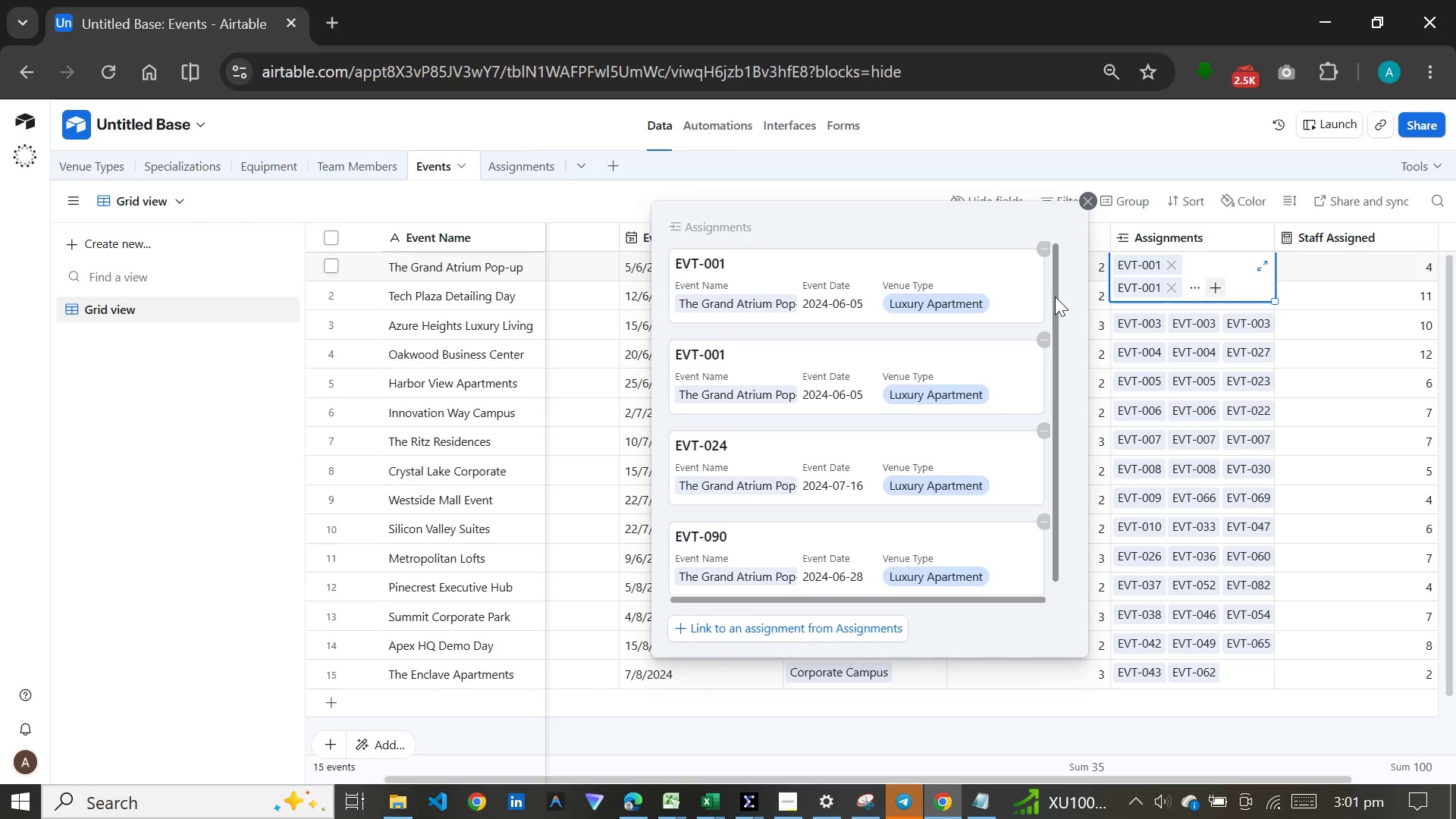 
scroll: coordinate [1015, 323], scroll_direction: down, amount: 4.0
 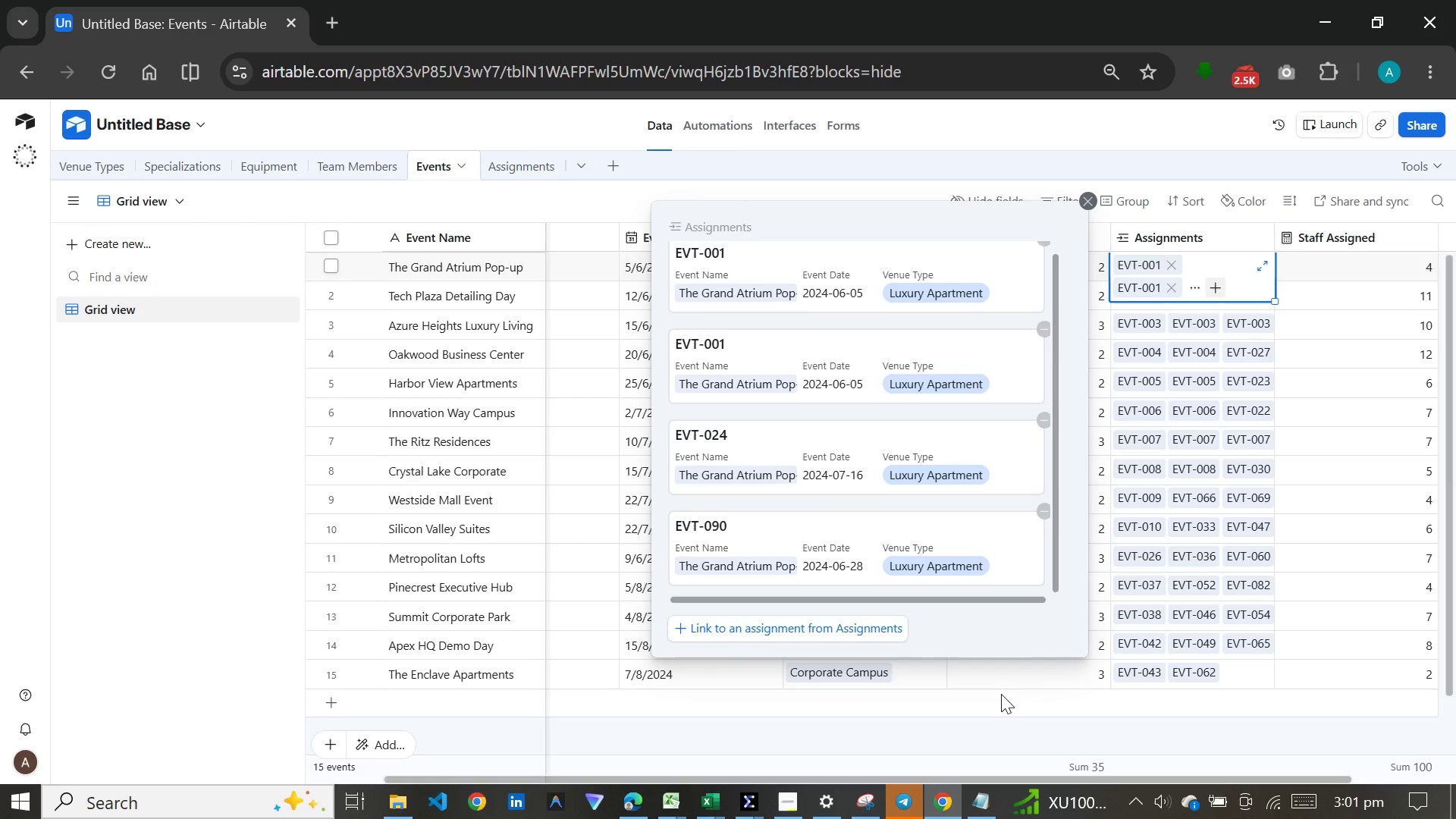 
scroll: coordinate [875, 400], scroll_direction: up, amount: 4.0
 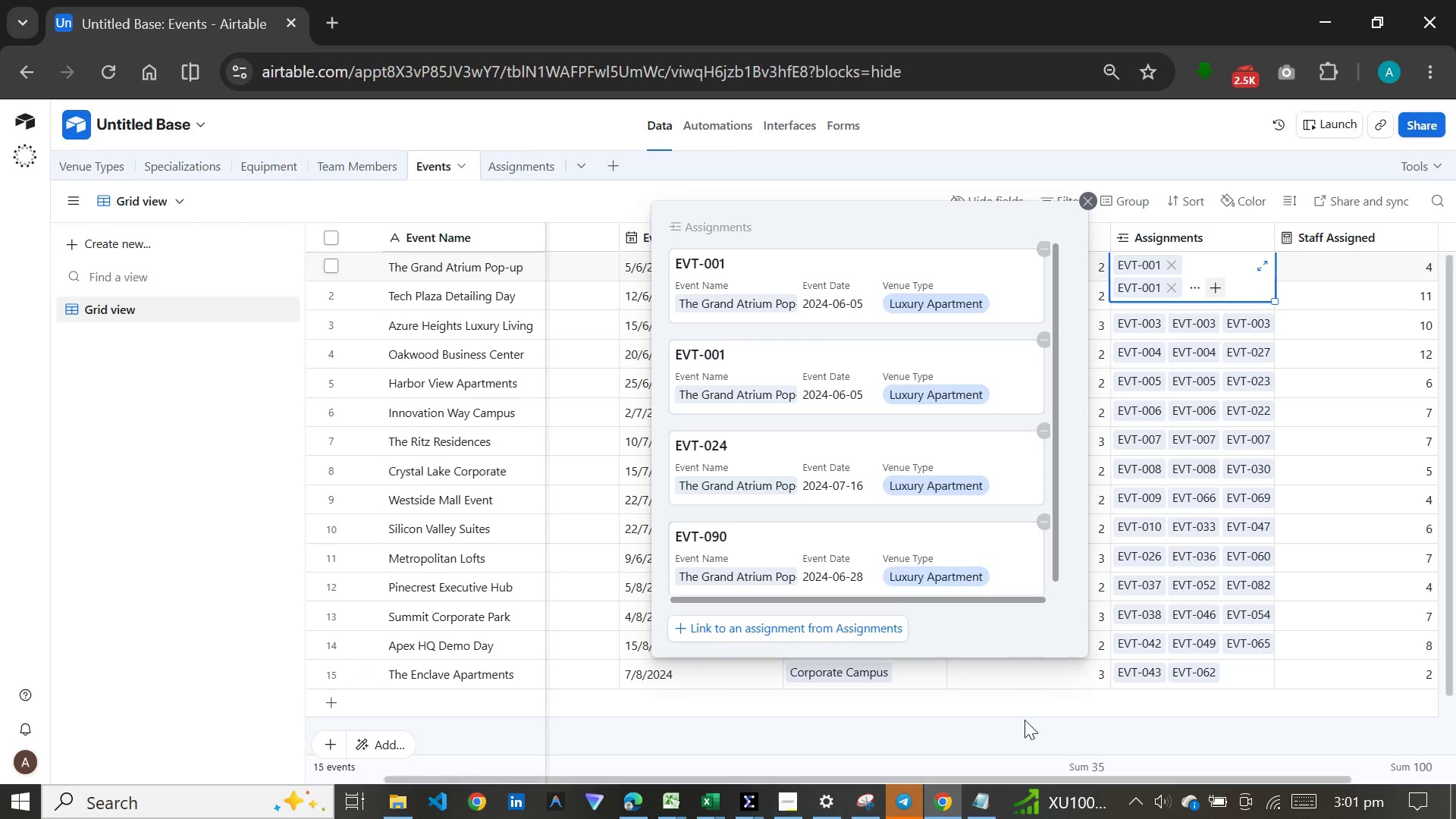 
left_click([1025, 724])
 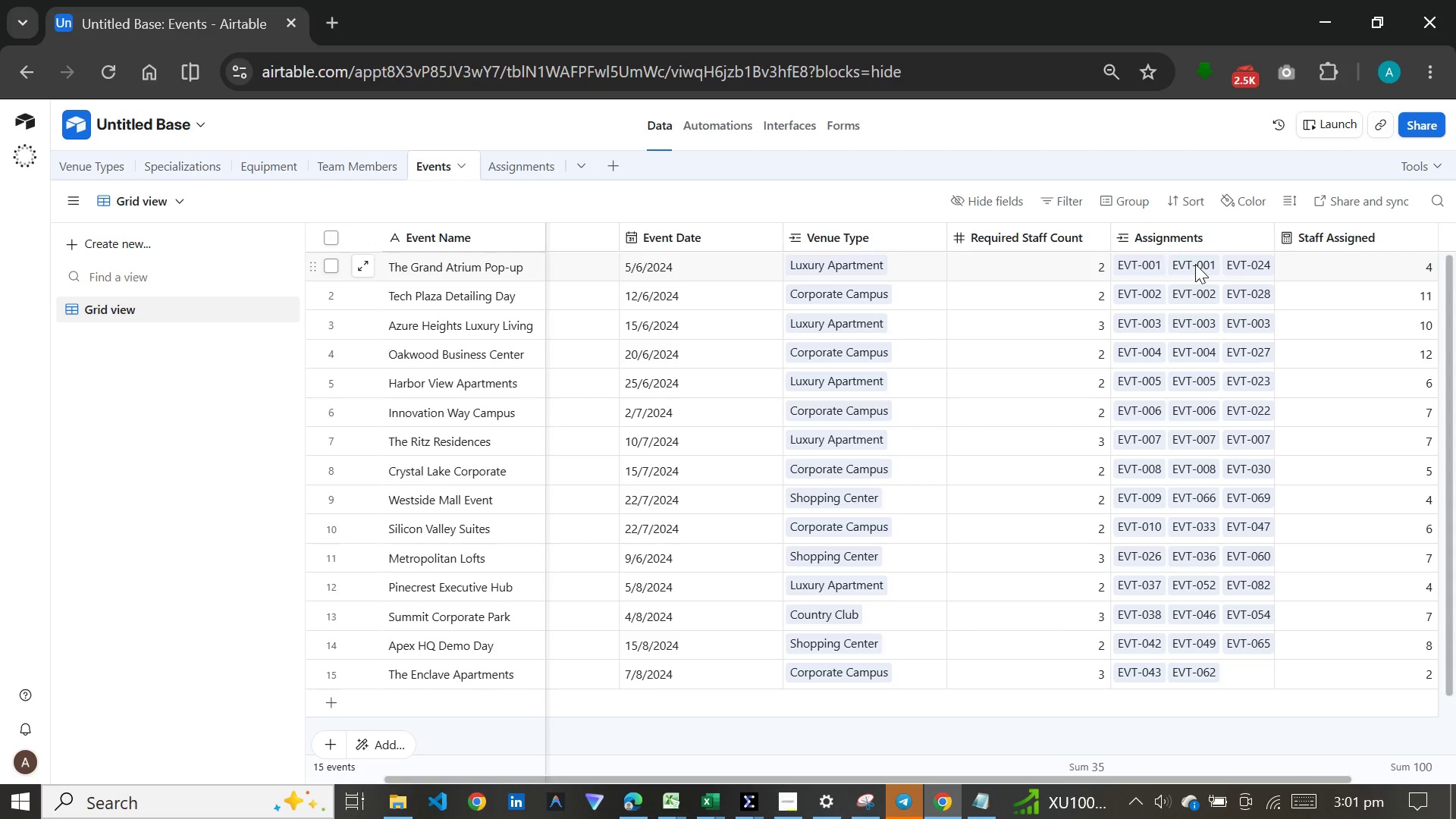 
wait(8.0)
 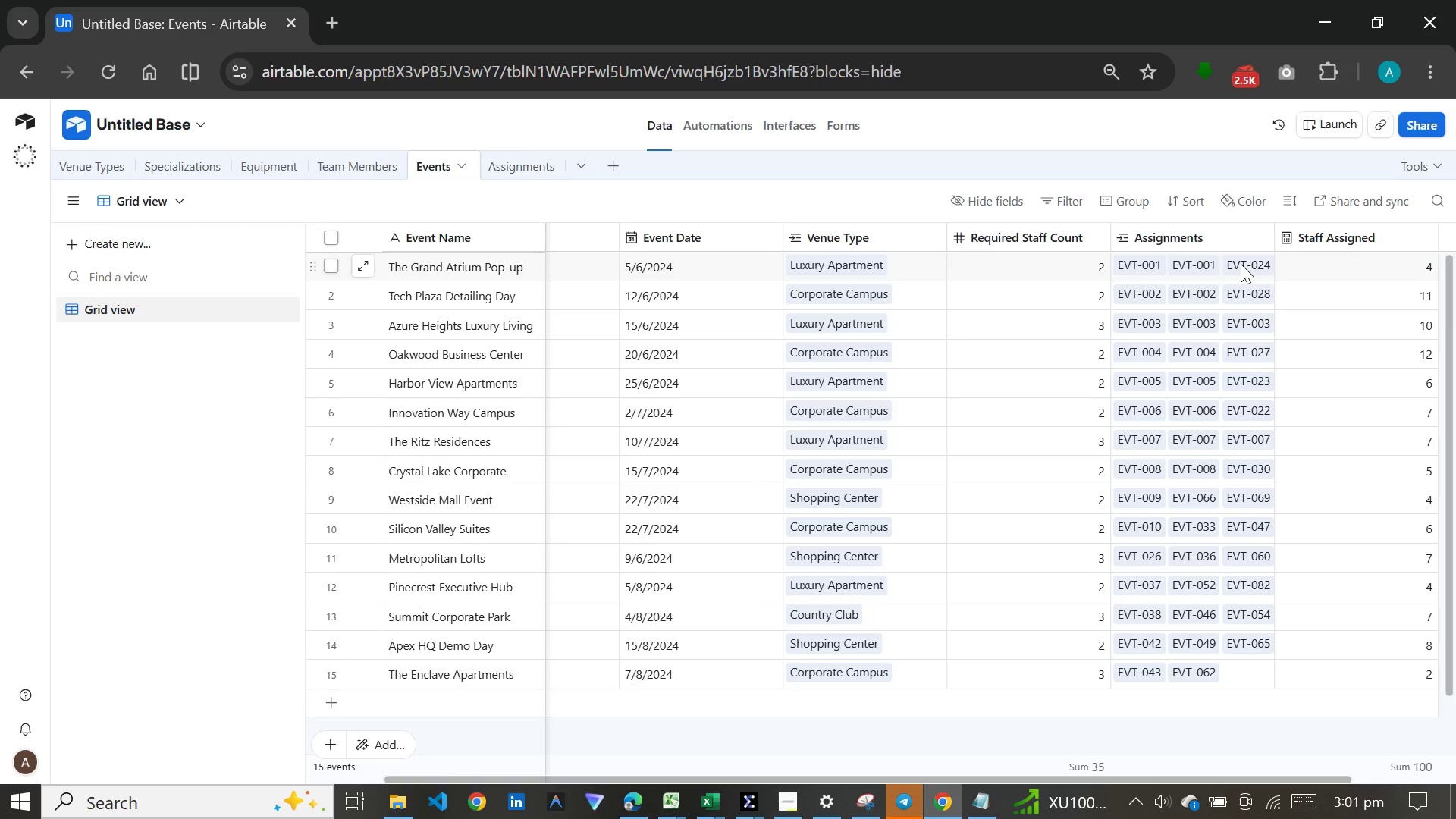 
left_click([1193, 286])
 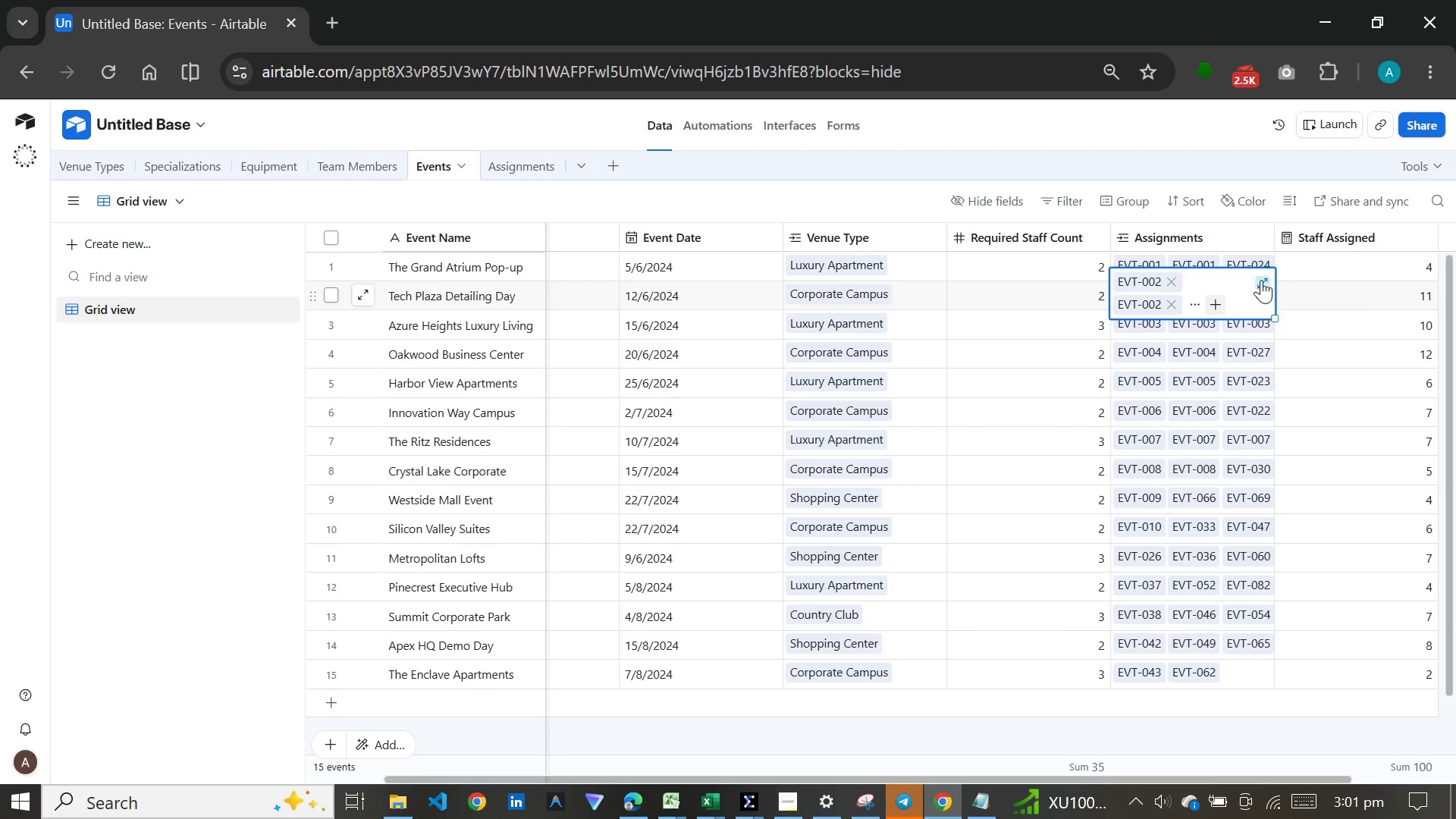 
left_click([1261, 280])
 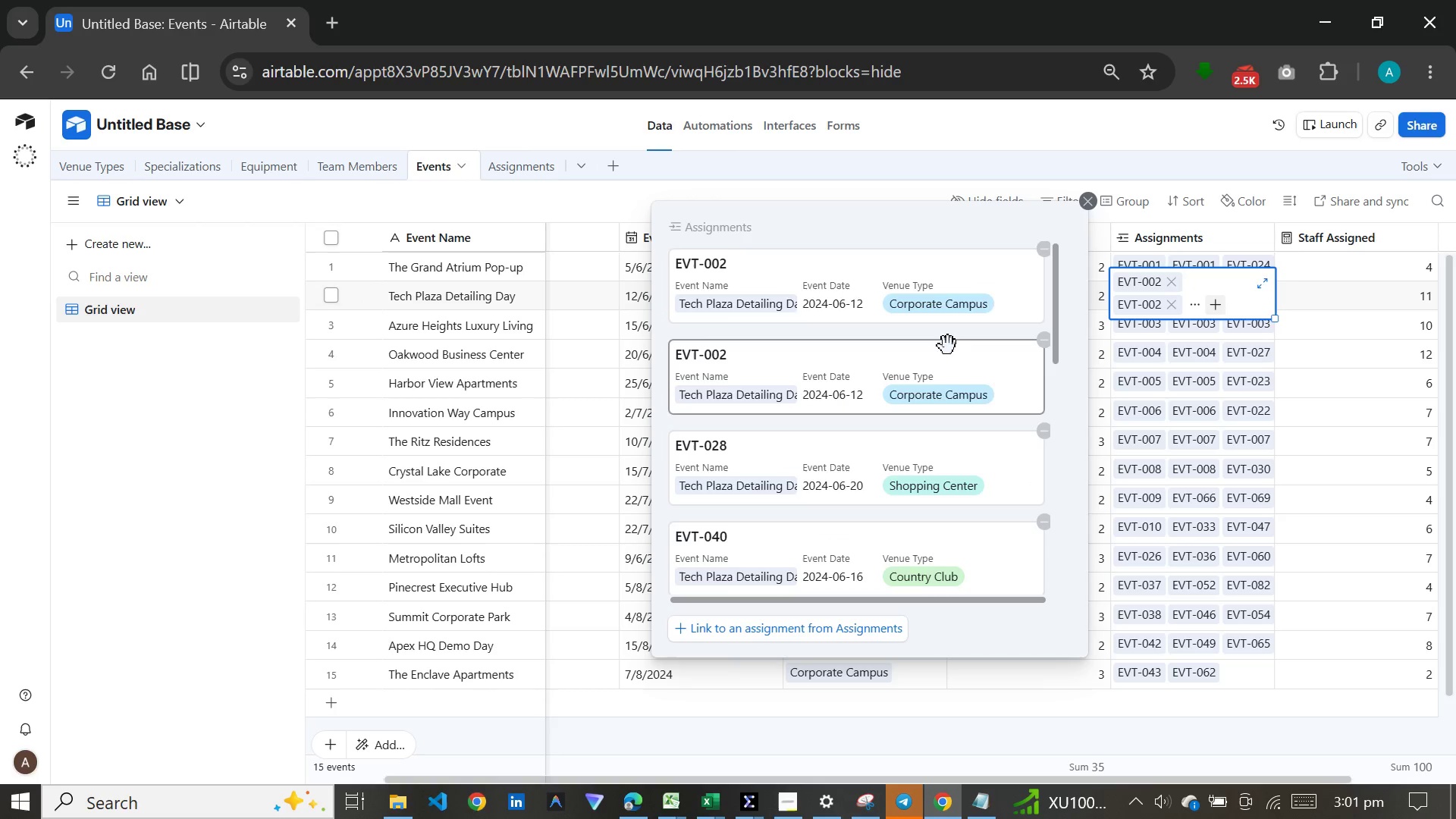 
scroll: coordinate [948, 346], scroll_direction: down, amount: 18.0
 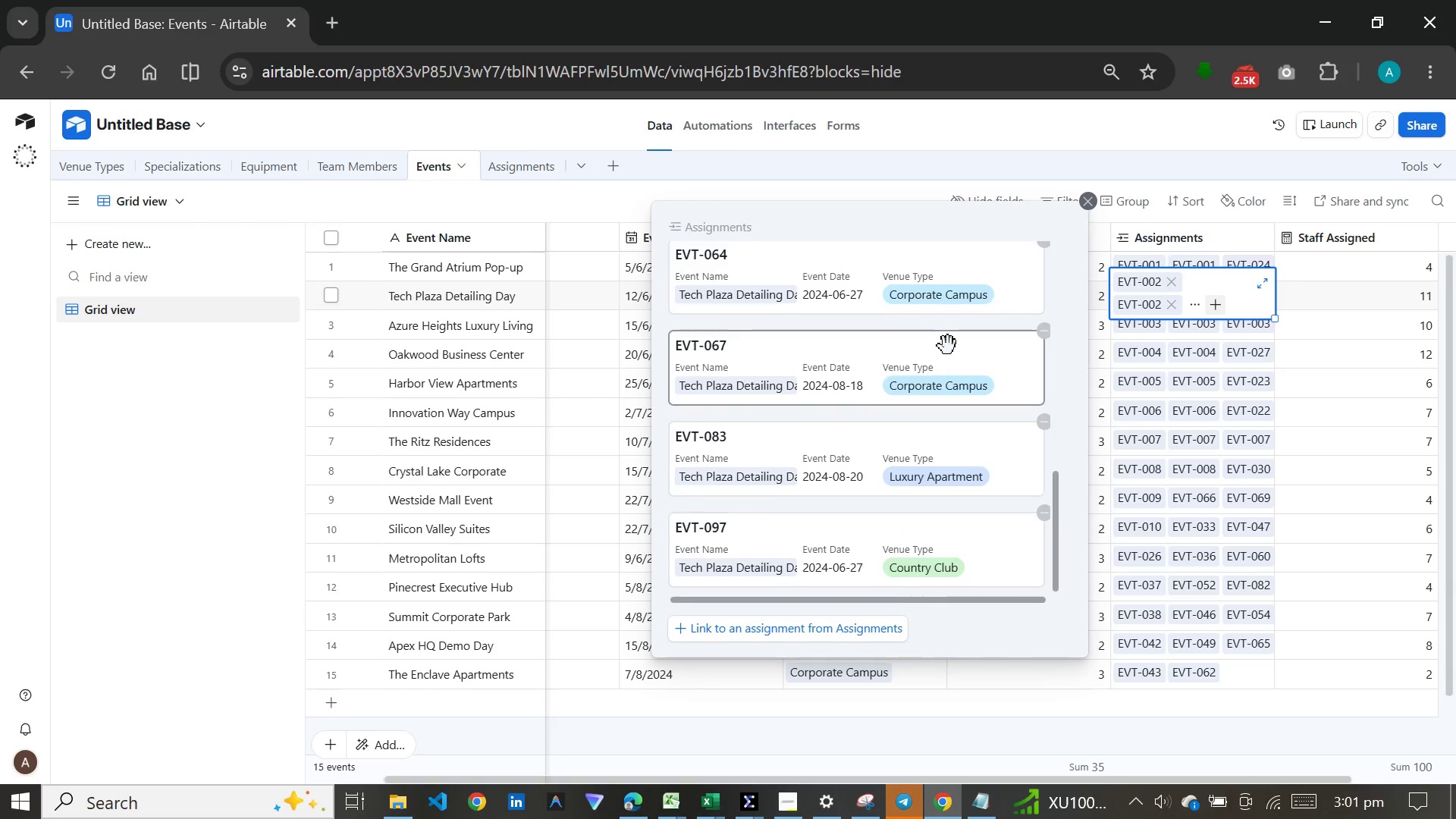 
scroll: coordinate [948, 346], scroll_direction: up, amount: 16.0
 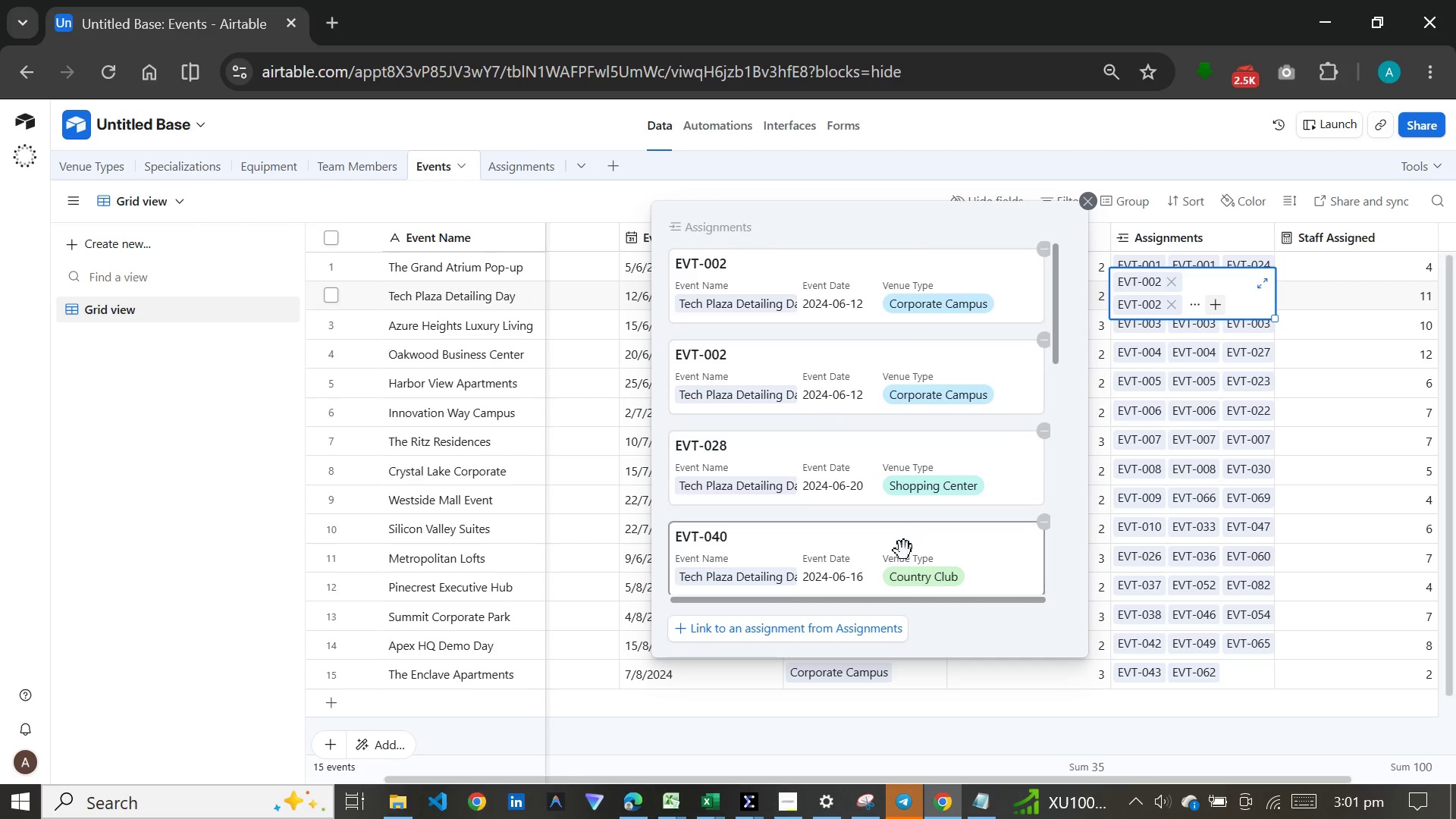 
scroll: coordinate [871, 532], scroll_direction: down, amount: 19.0
 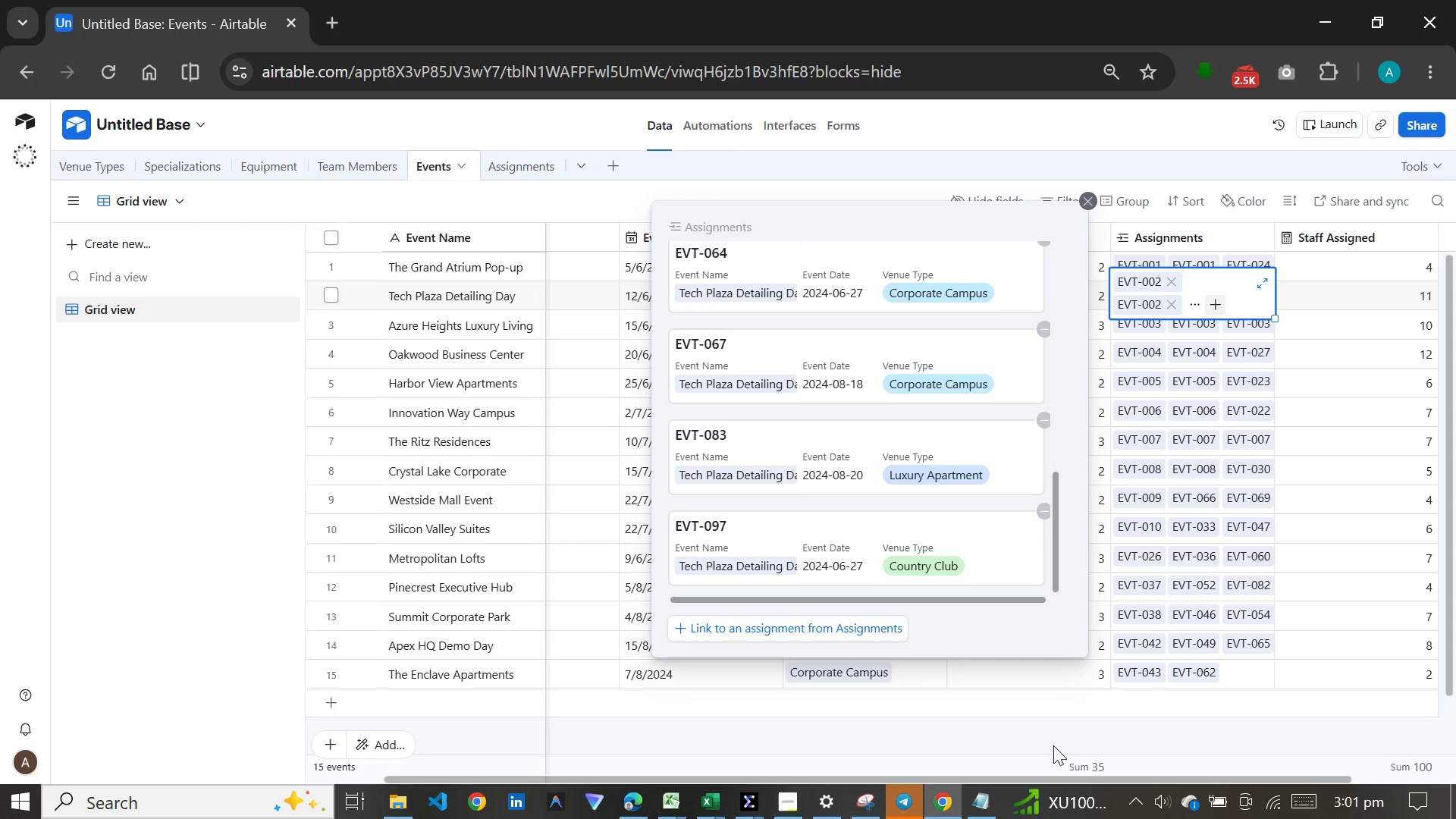 
left_click([1057, 732])
 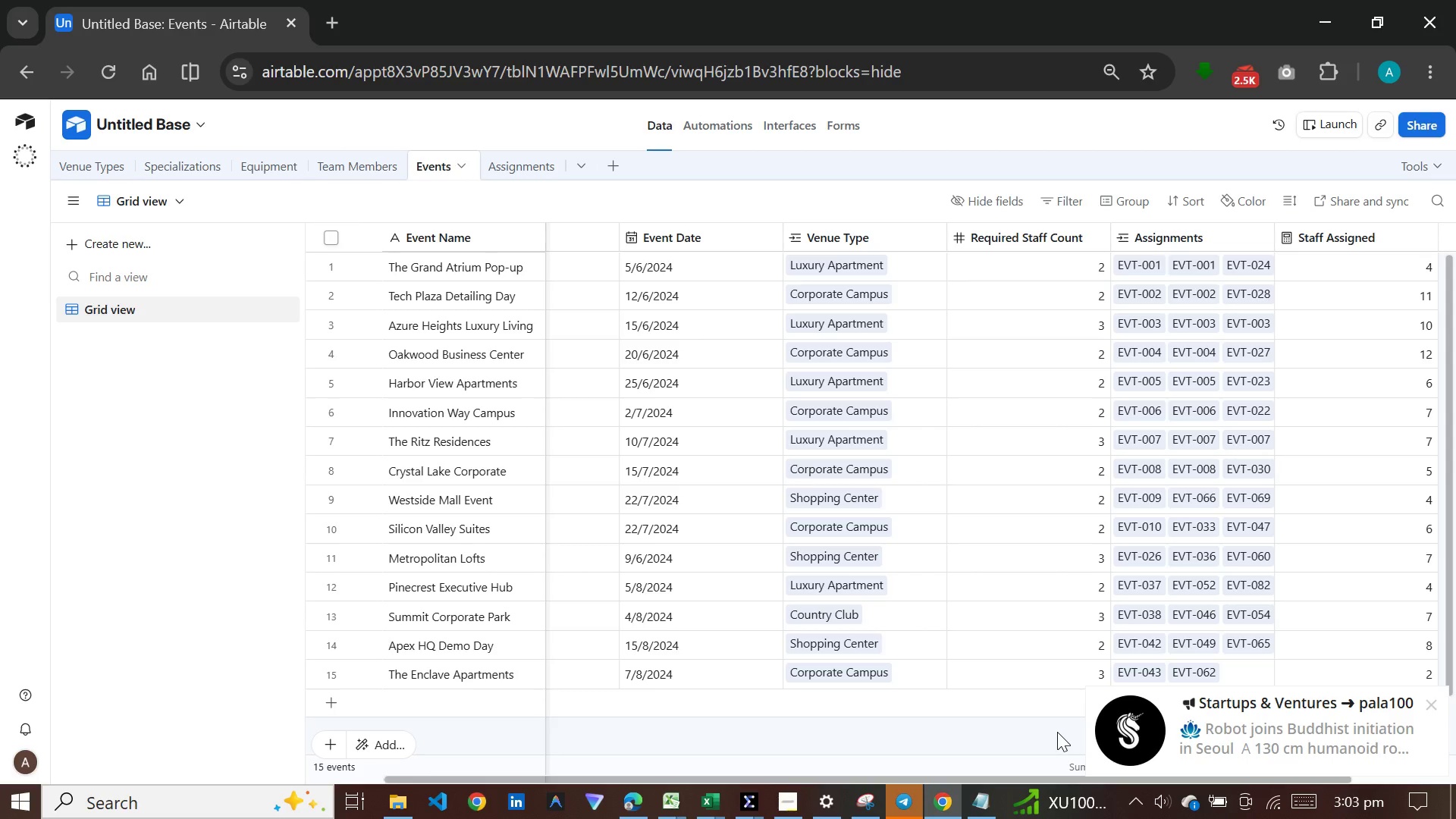 
wait(100.22)
 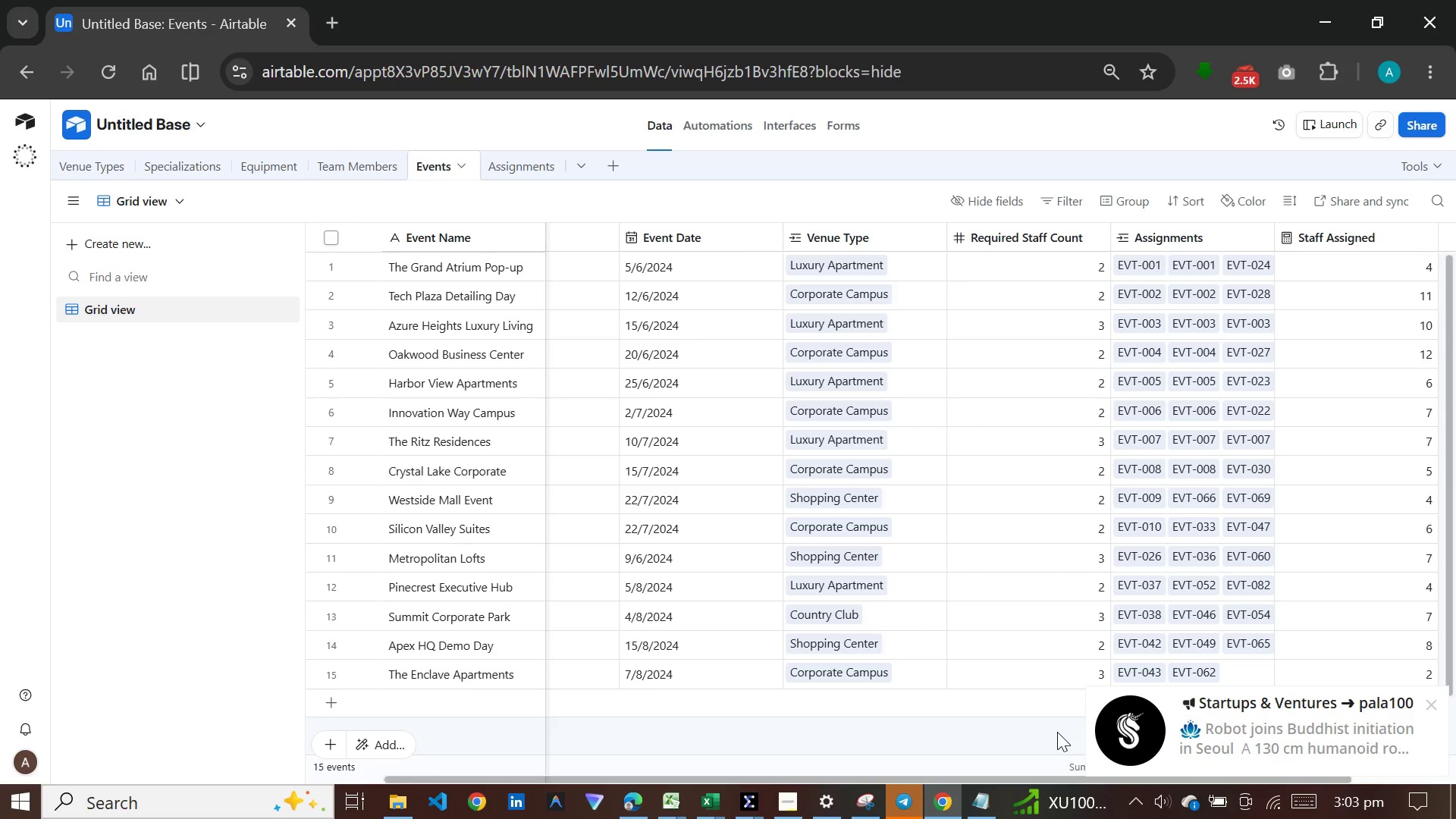 
left_click([1017, 740])
 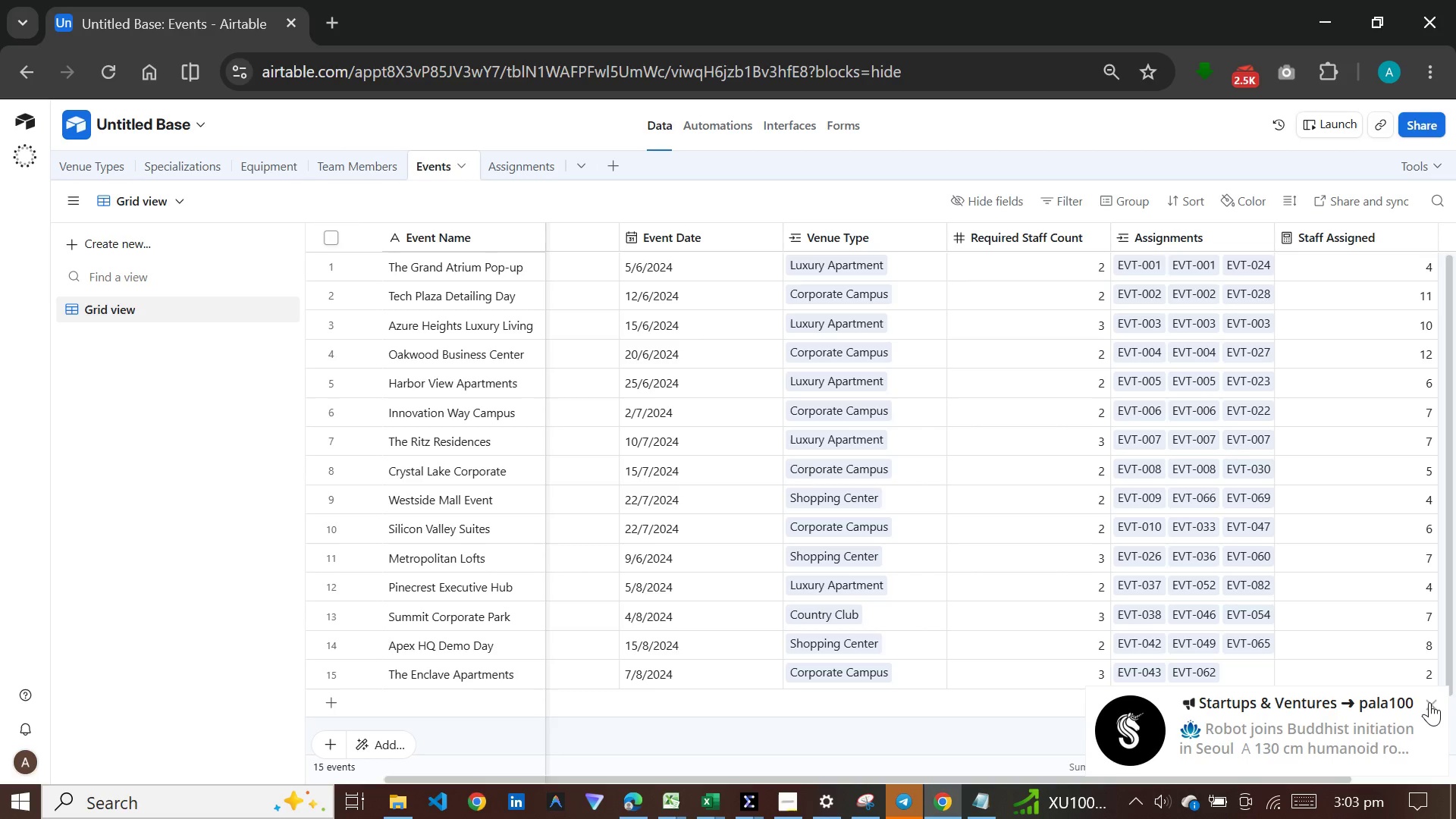 
left_click([1431, 702])
 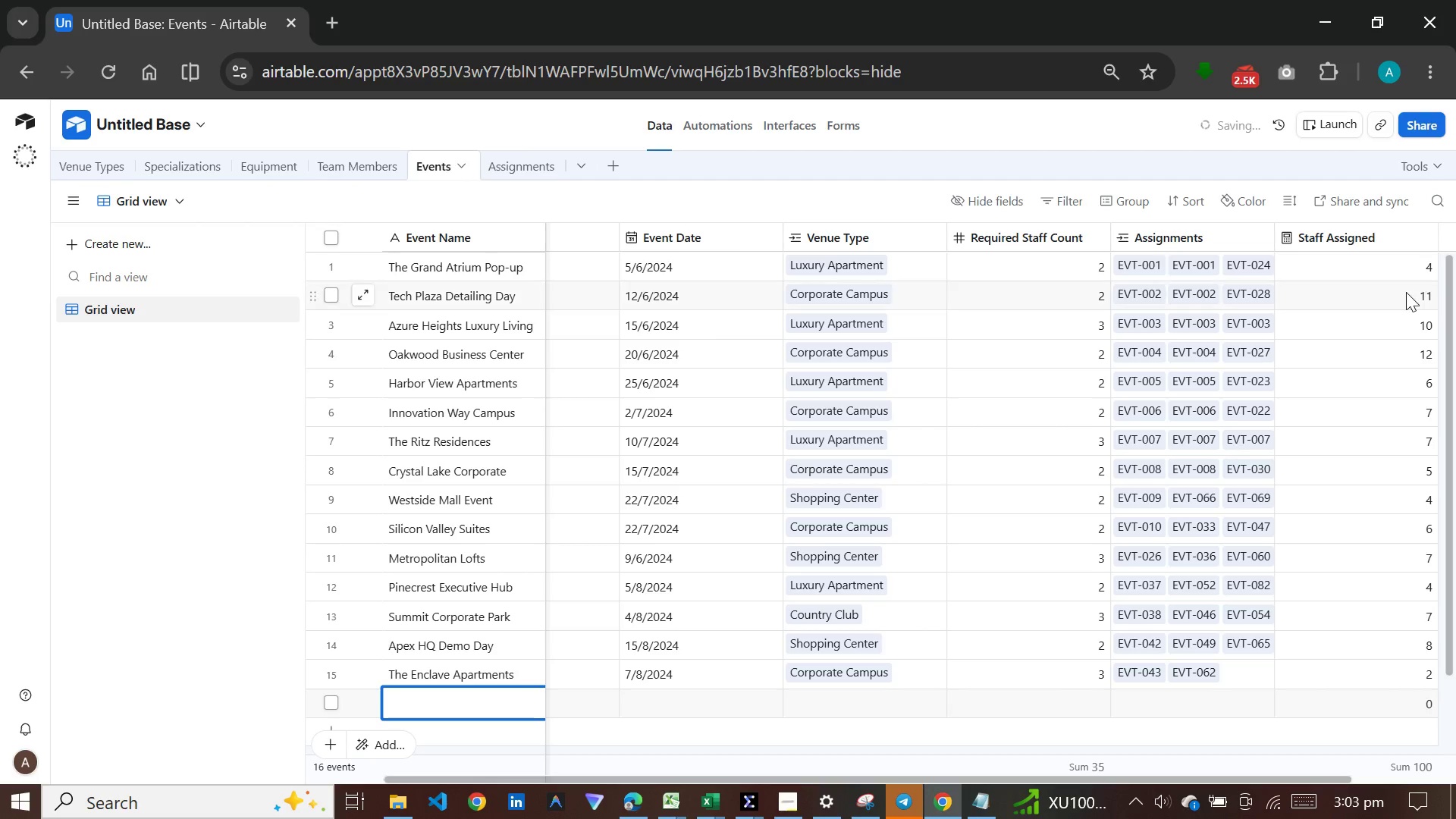 
wait(5.64)
 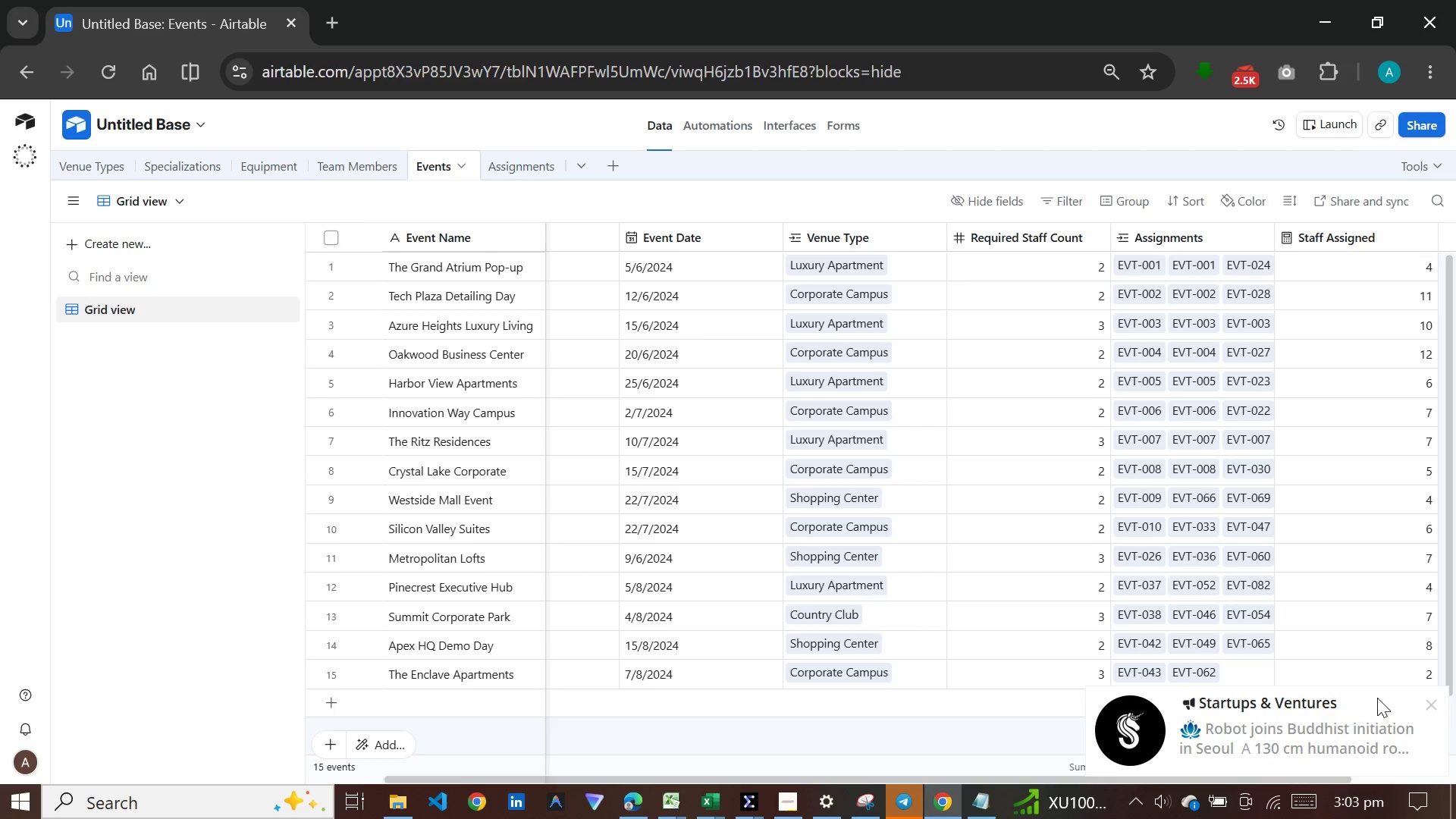 
left_click_drag(start_coordinate=[1234, 778], to_coordinate=[1369, 764])
 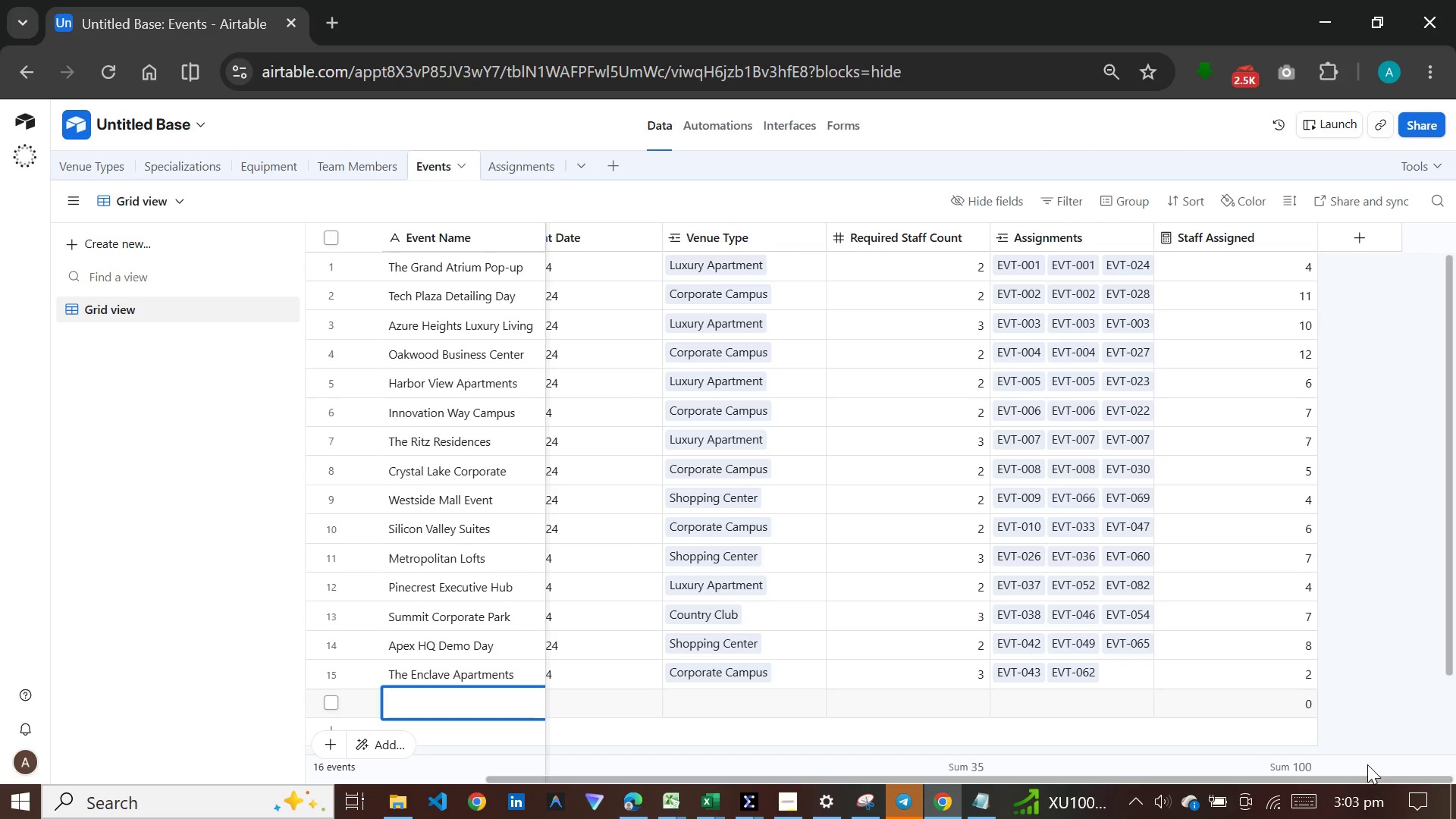 
wait(12.99)
 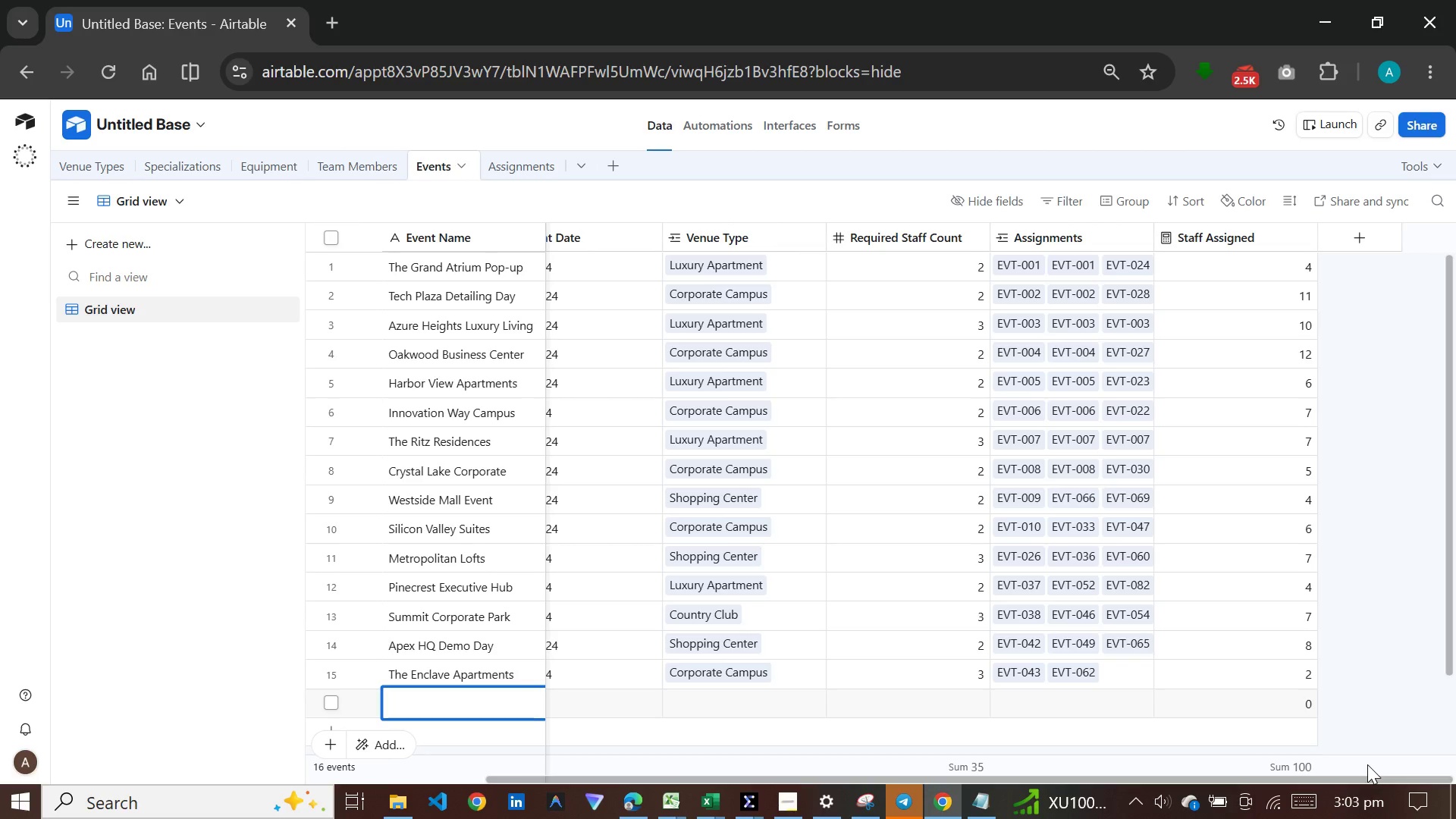 
left_click([1335, 237])
 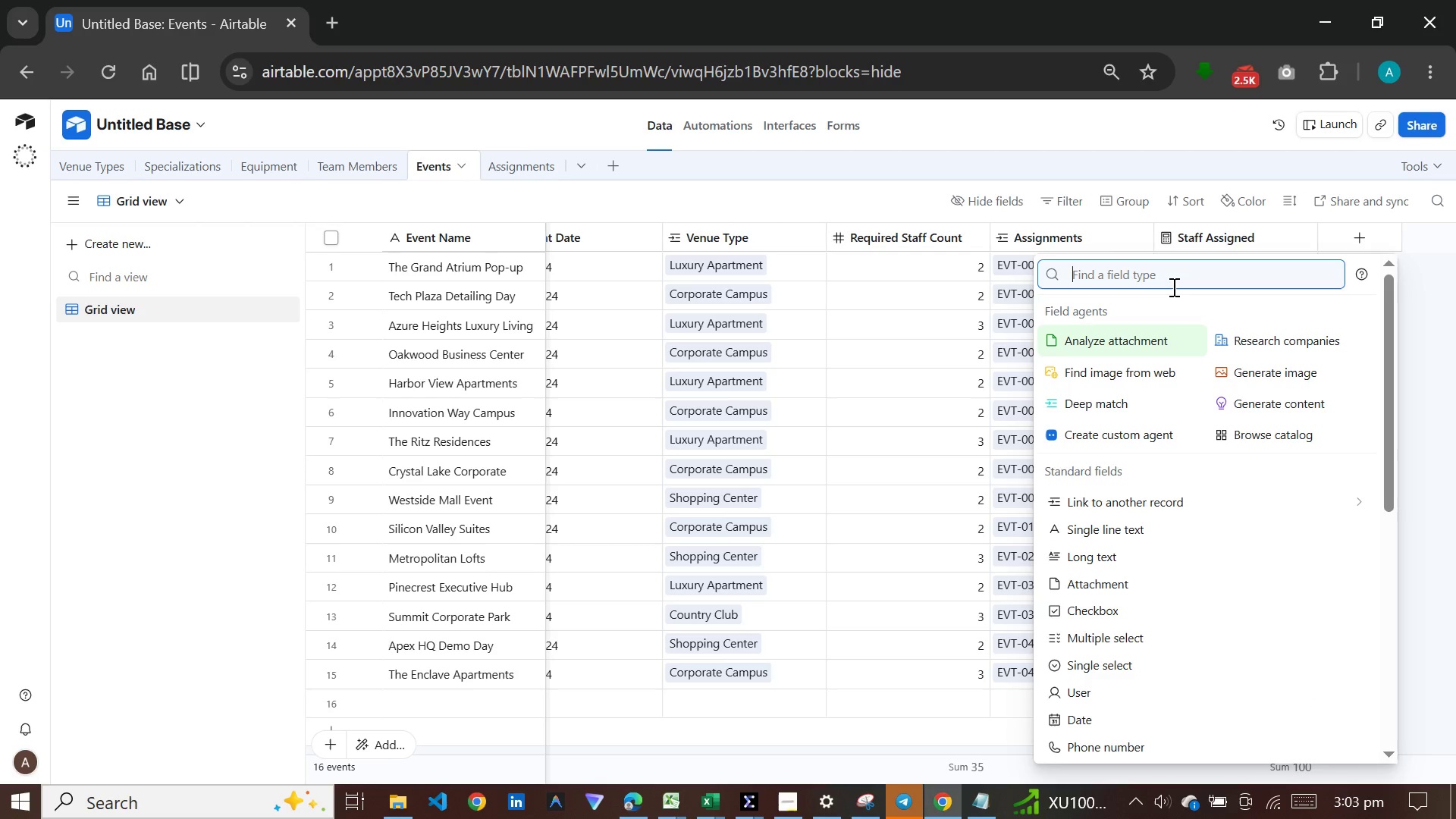 
wait(5.53)
 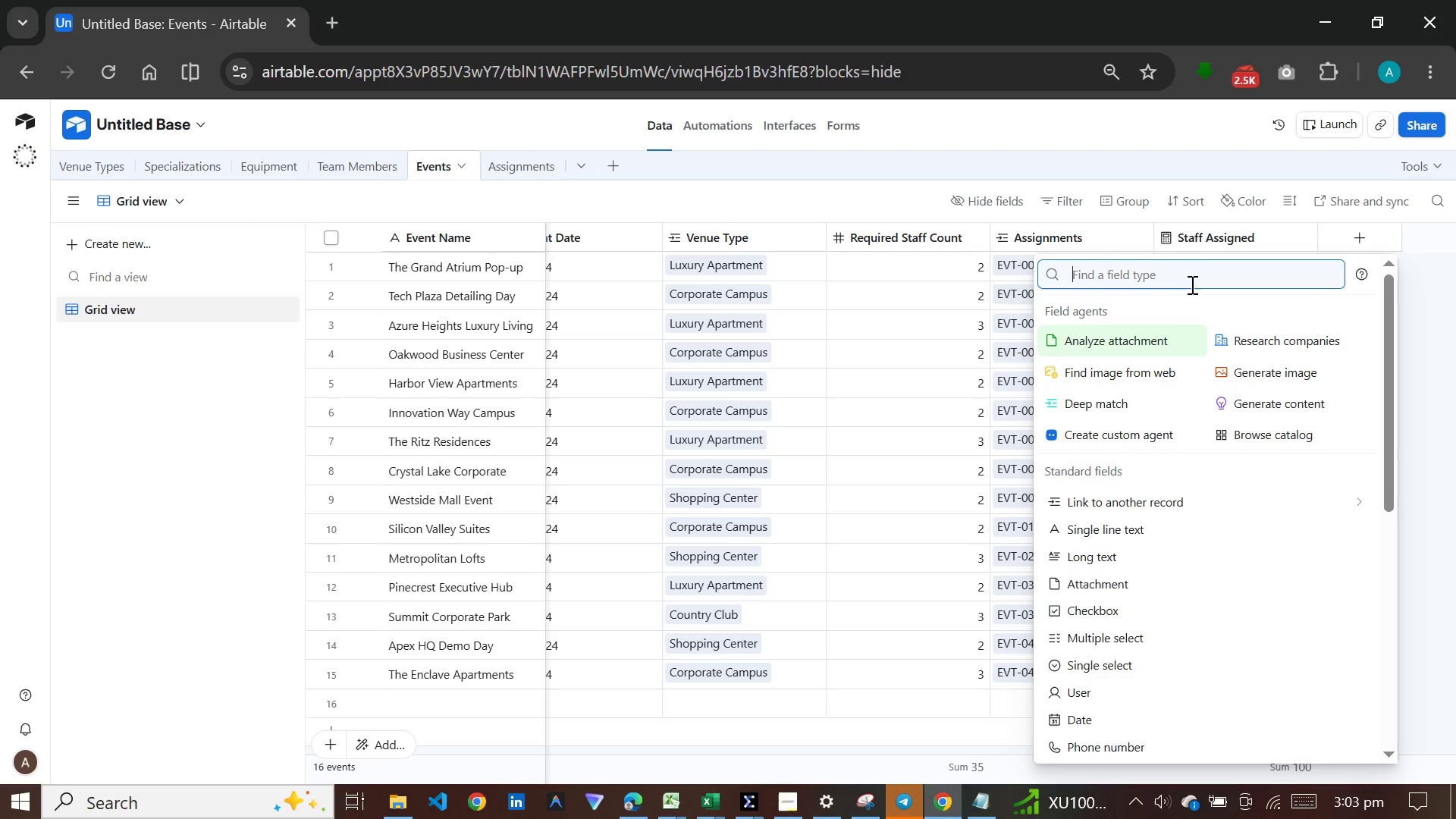 
type(formu)
 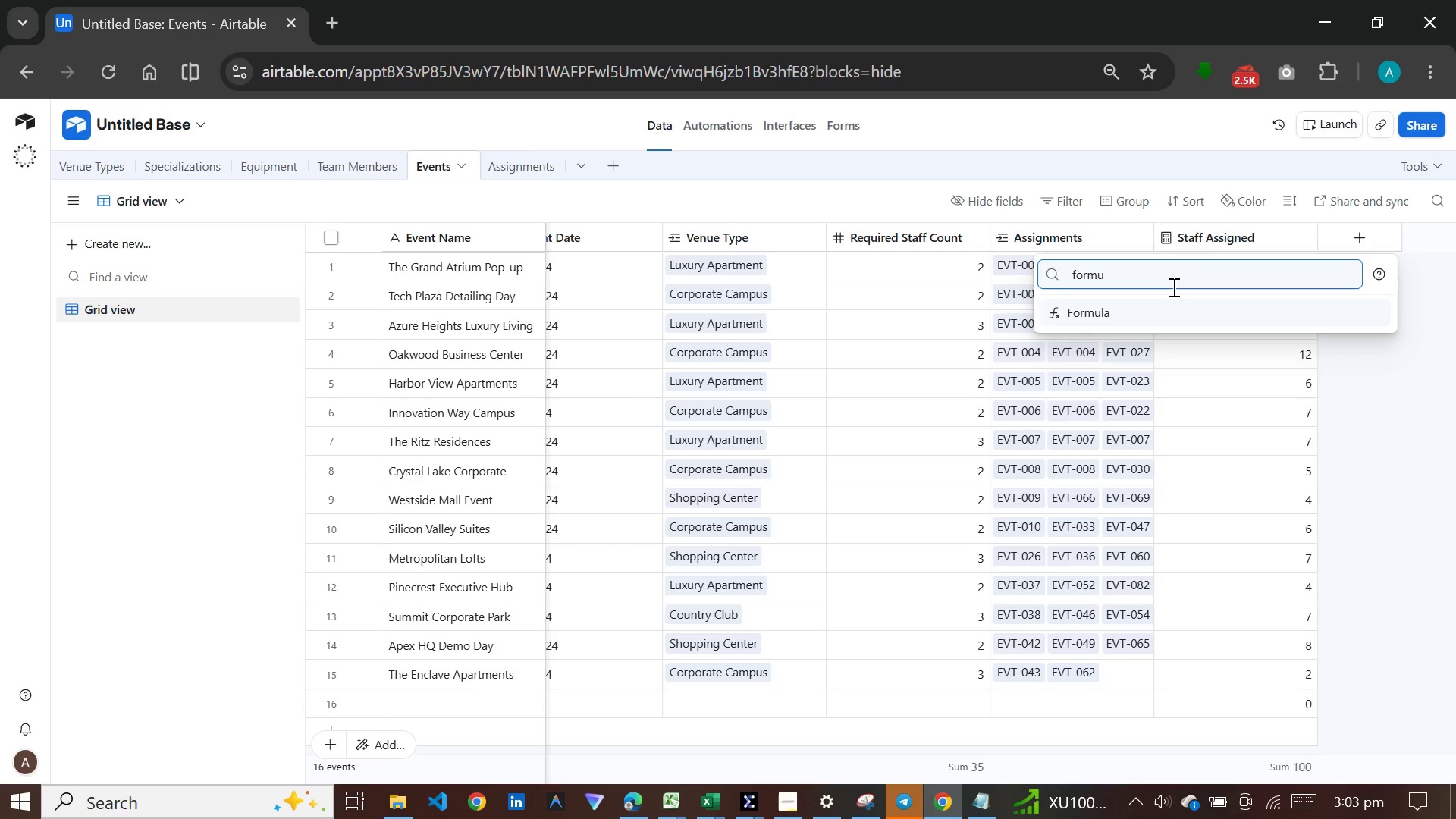 
key(Enter)
 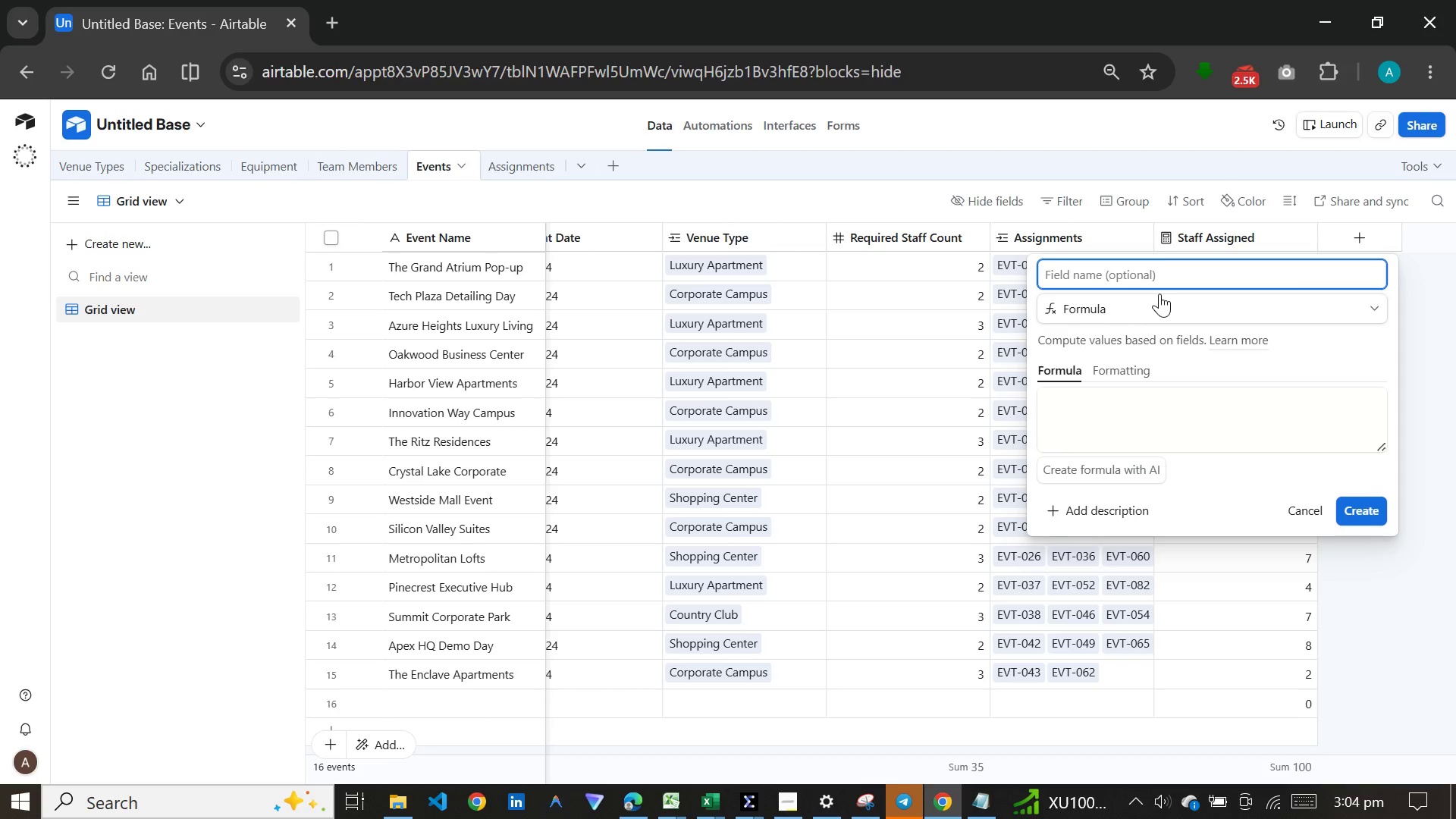 
wait(6.83)
 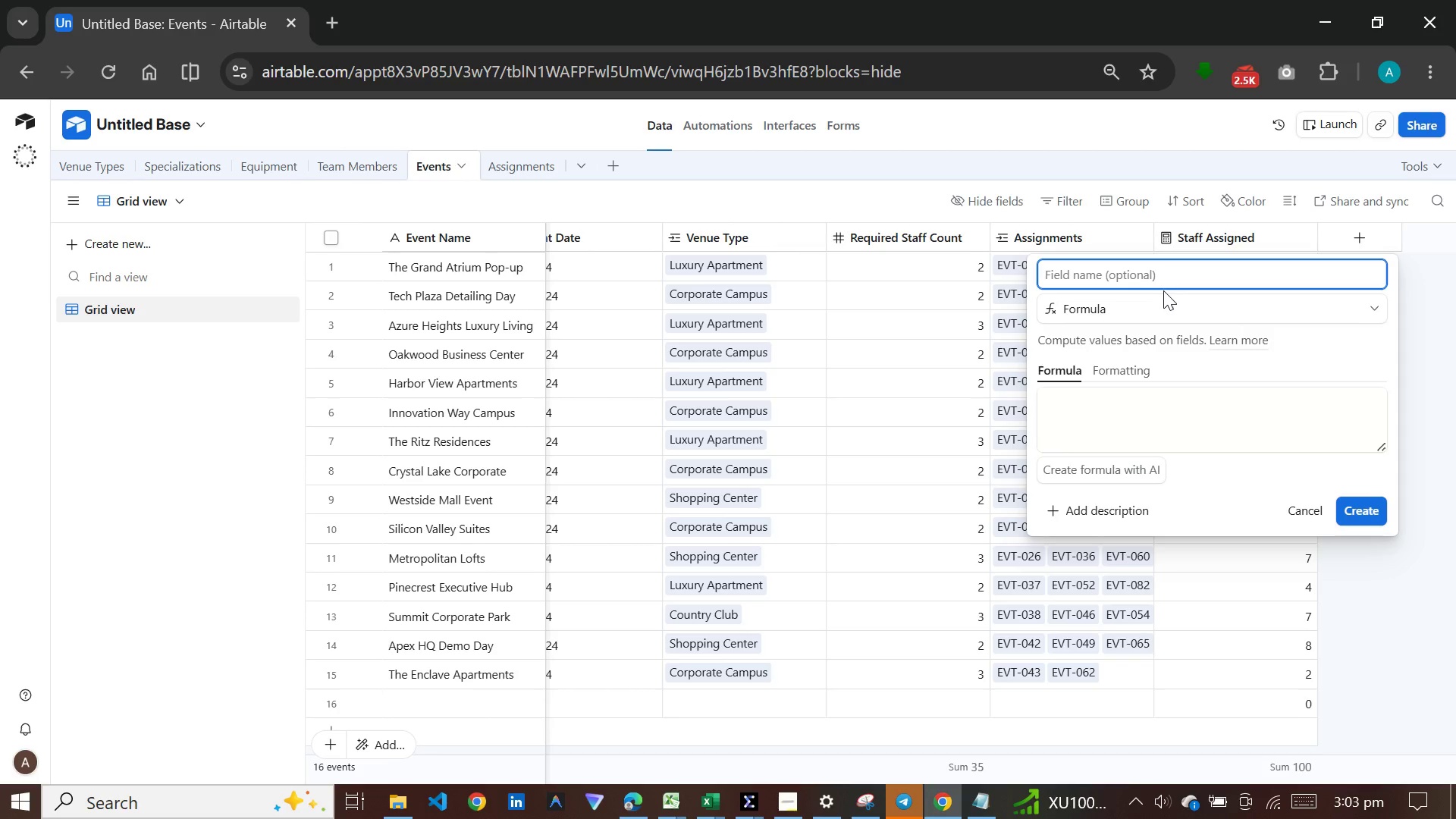 
type(Staffing)
 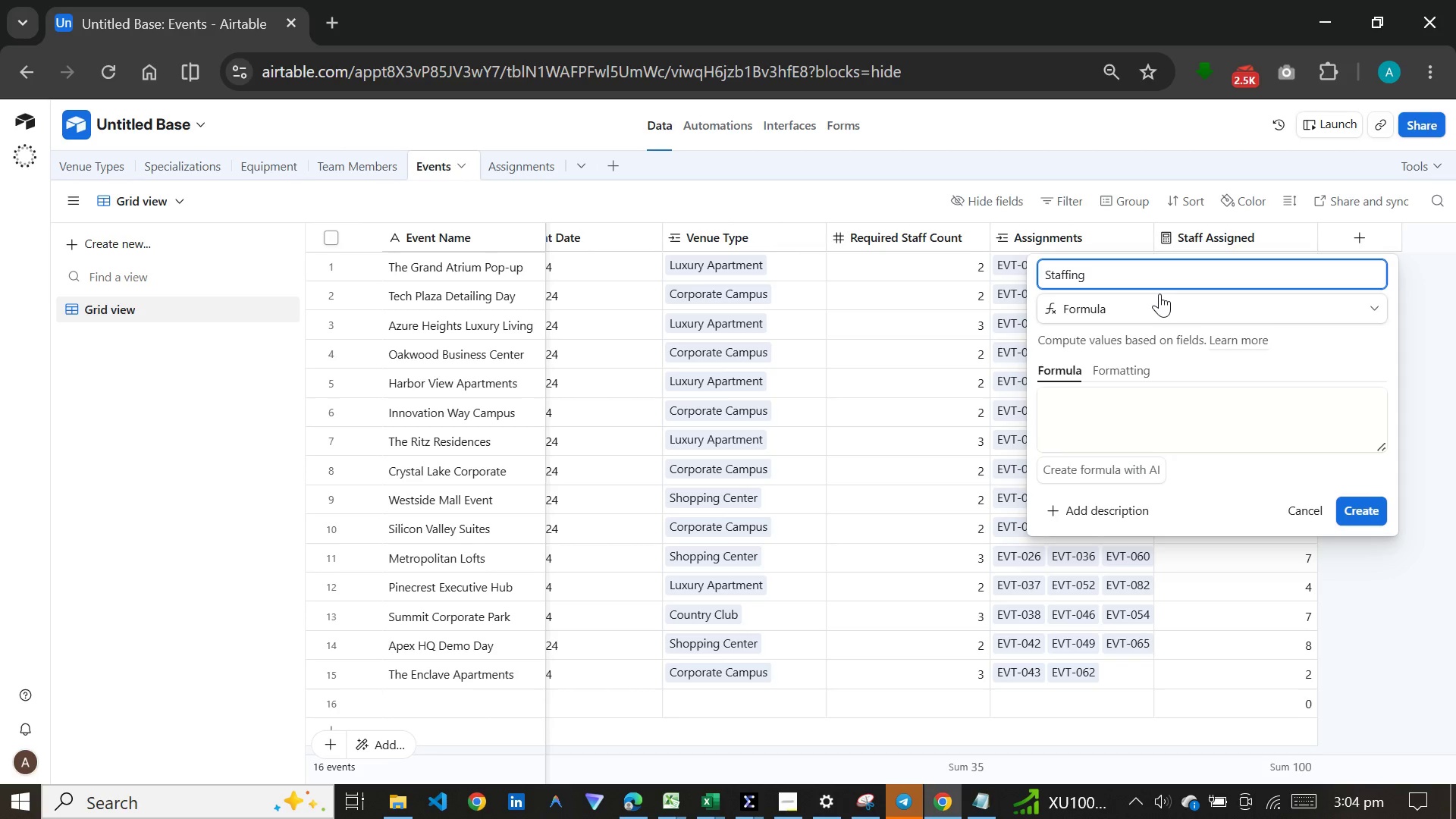 
wait(6.25)
 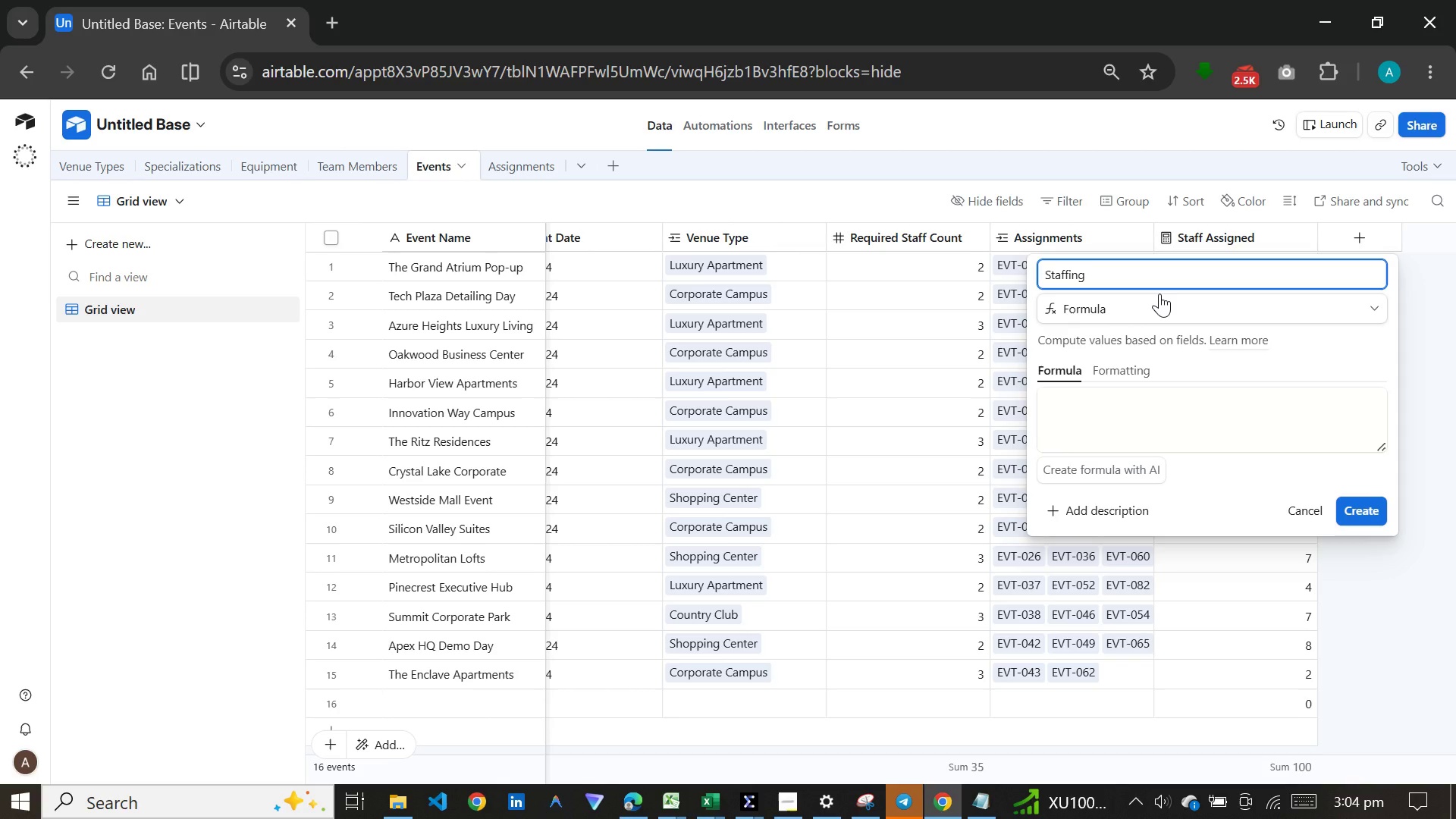 
key(Space)
 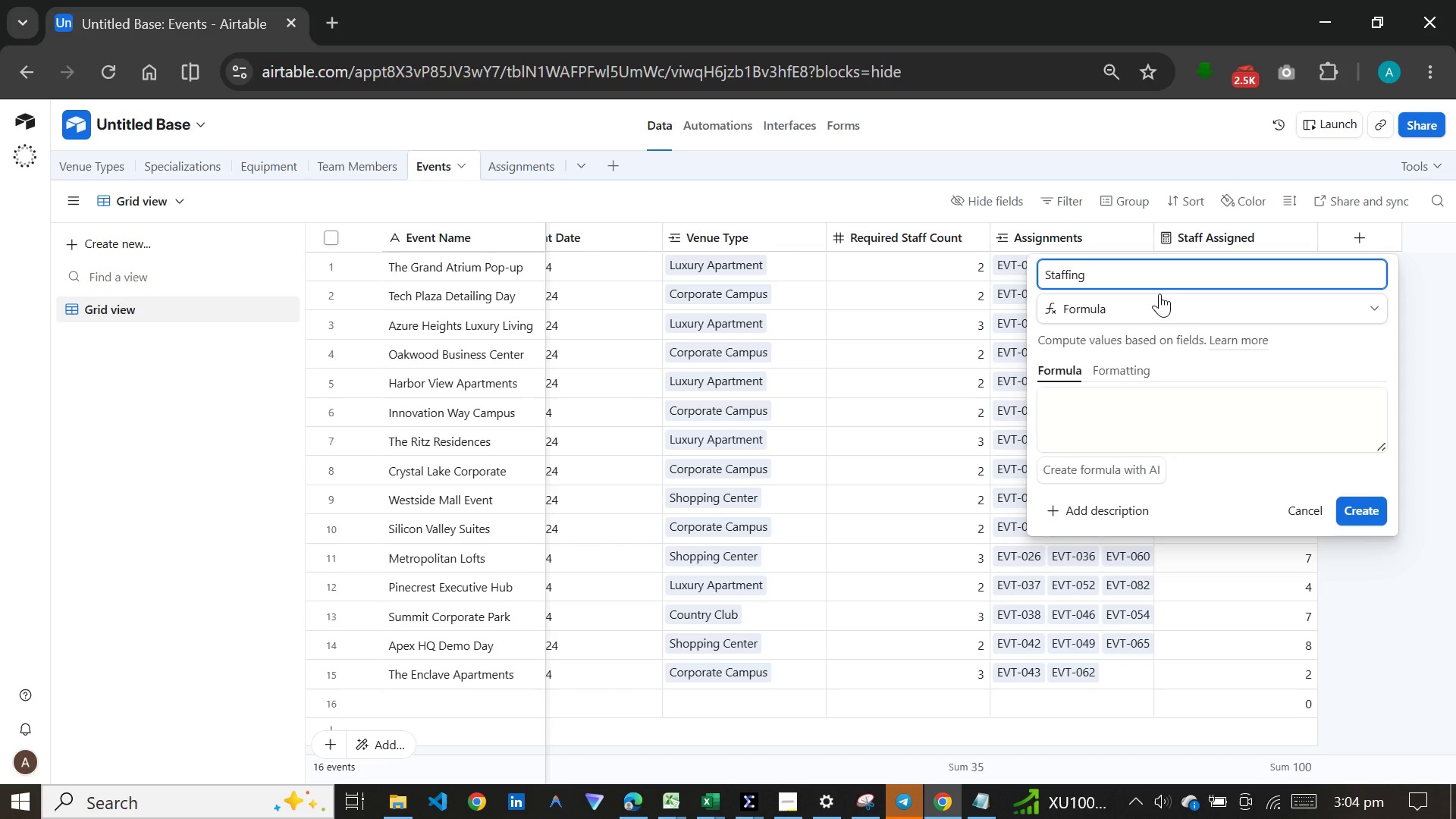 
key(Shift+5)
 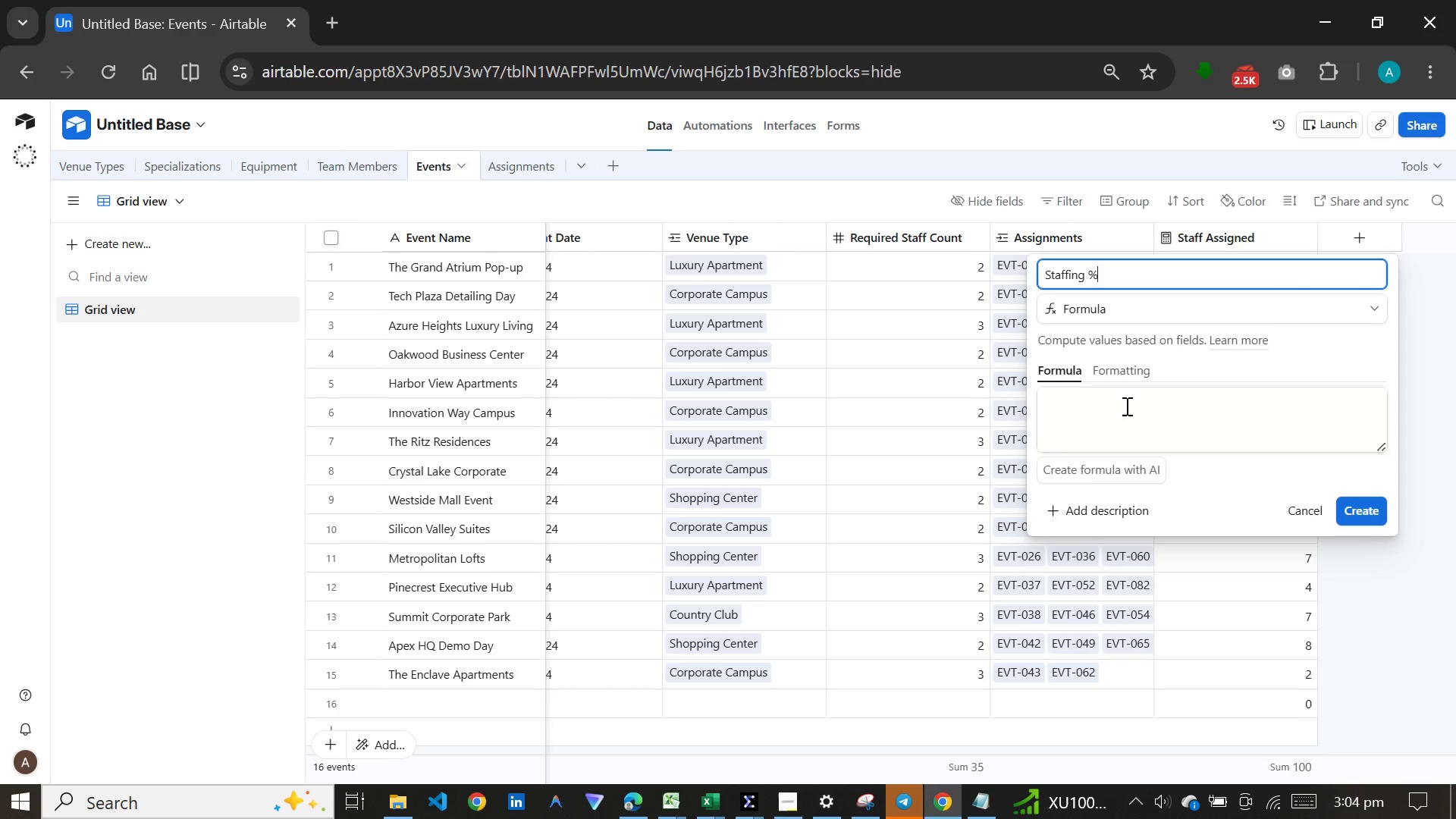 
wait(7.36)
 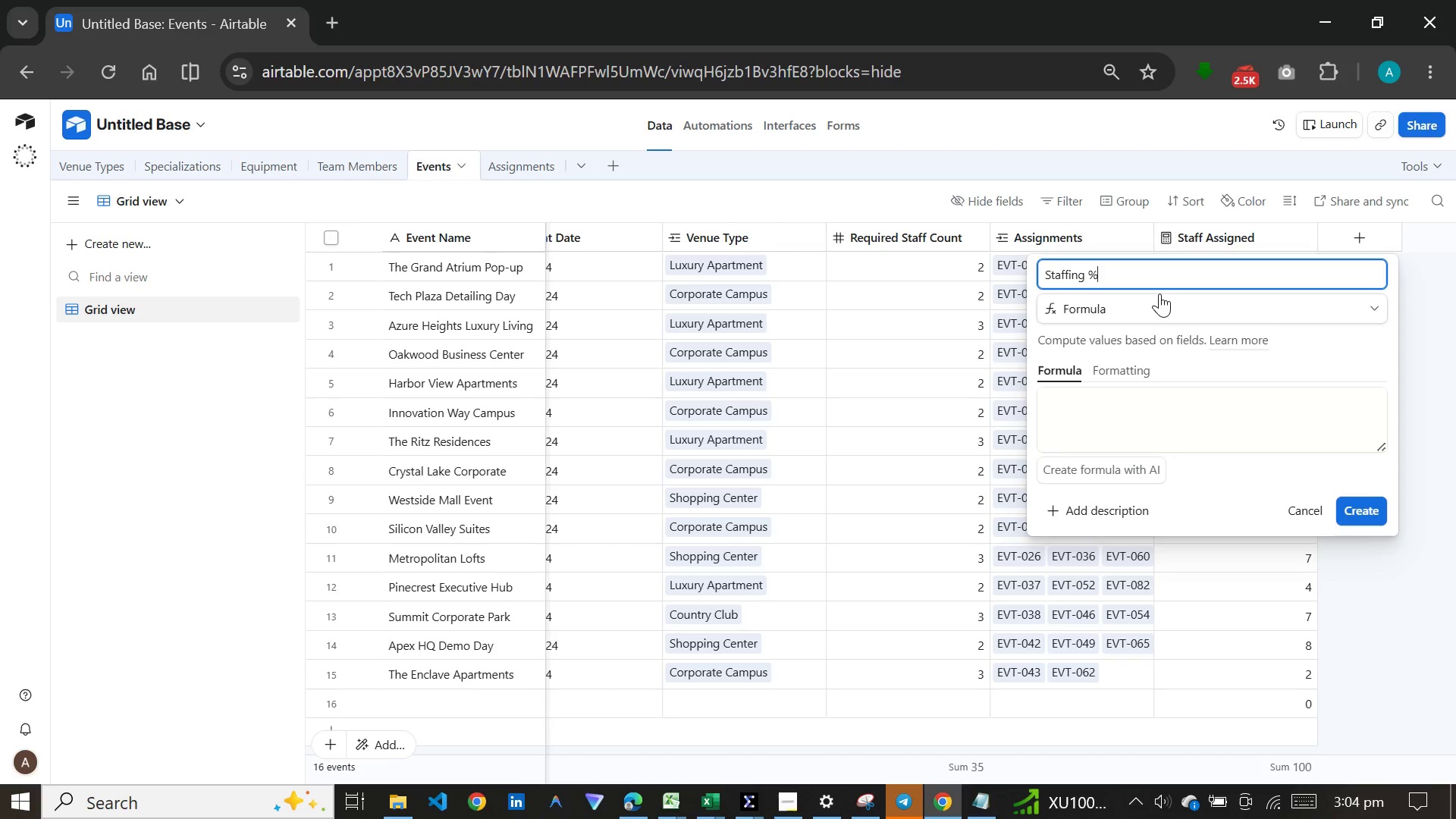 
left_click([1124, 406])
 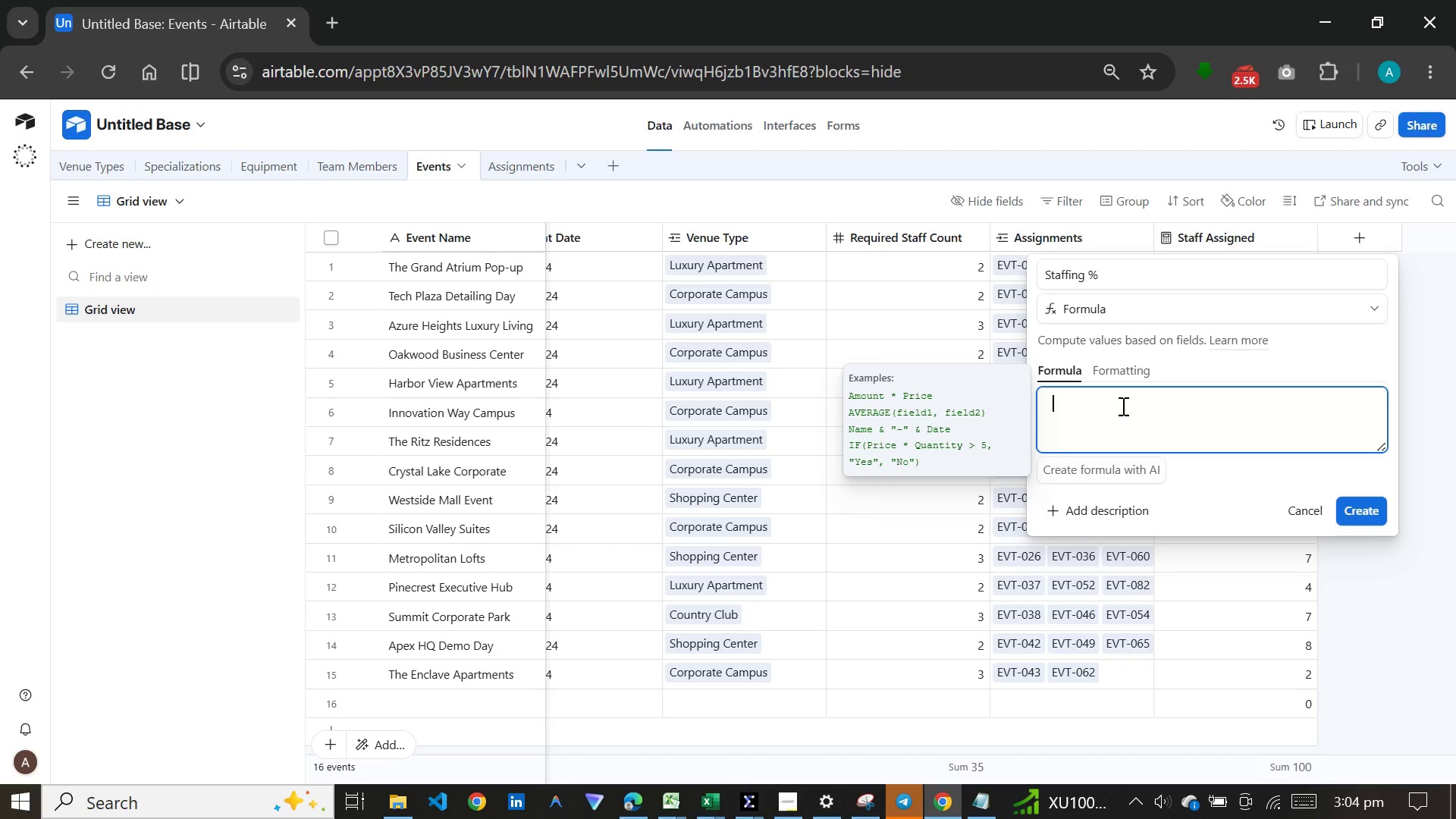 
key(Meta+V)
 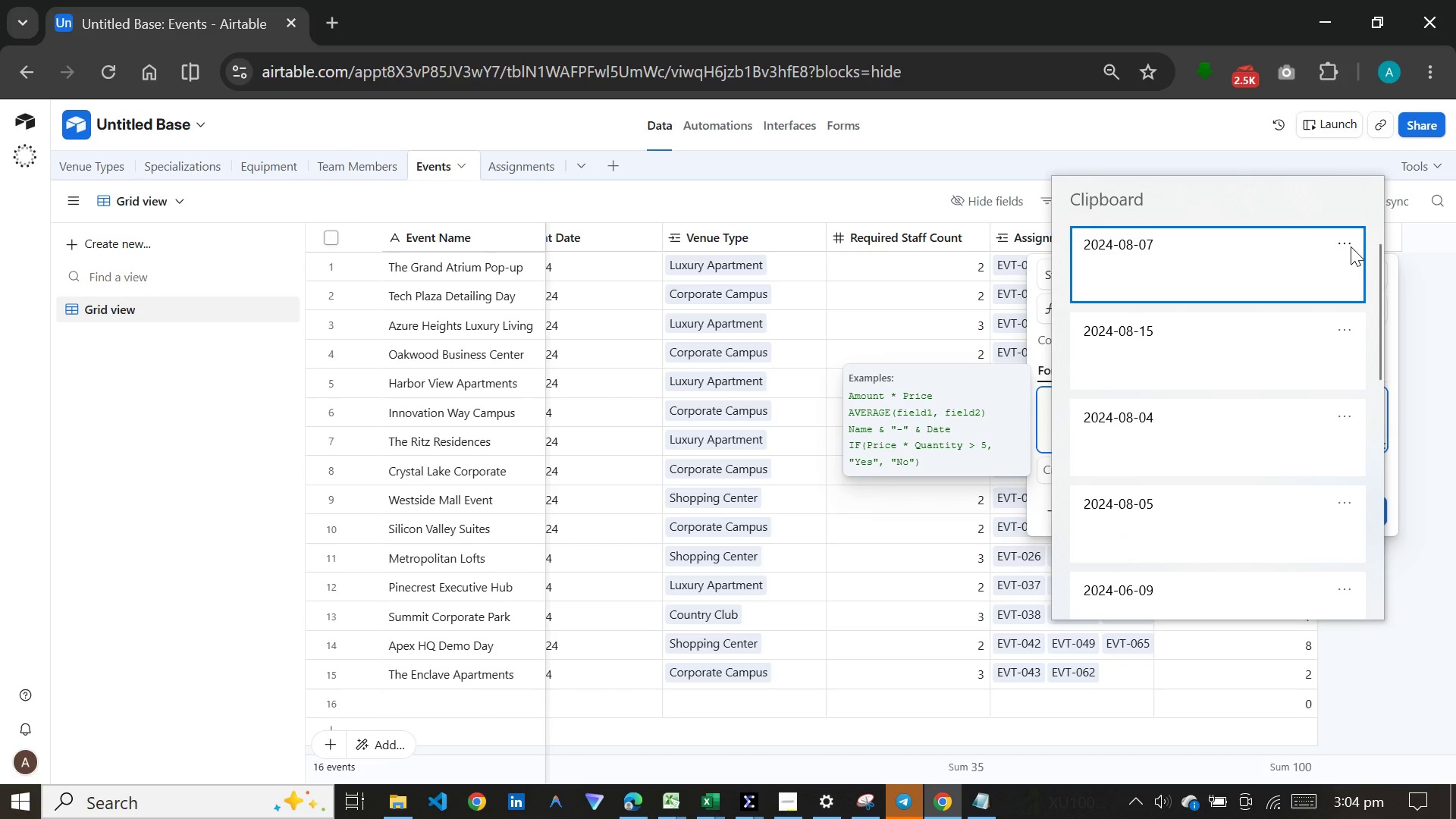 
left_click([1351, 243])
 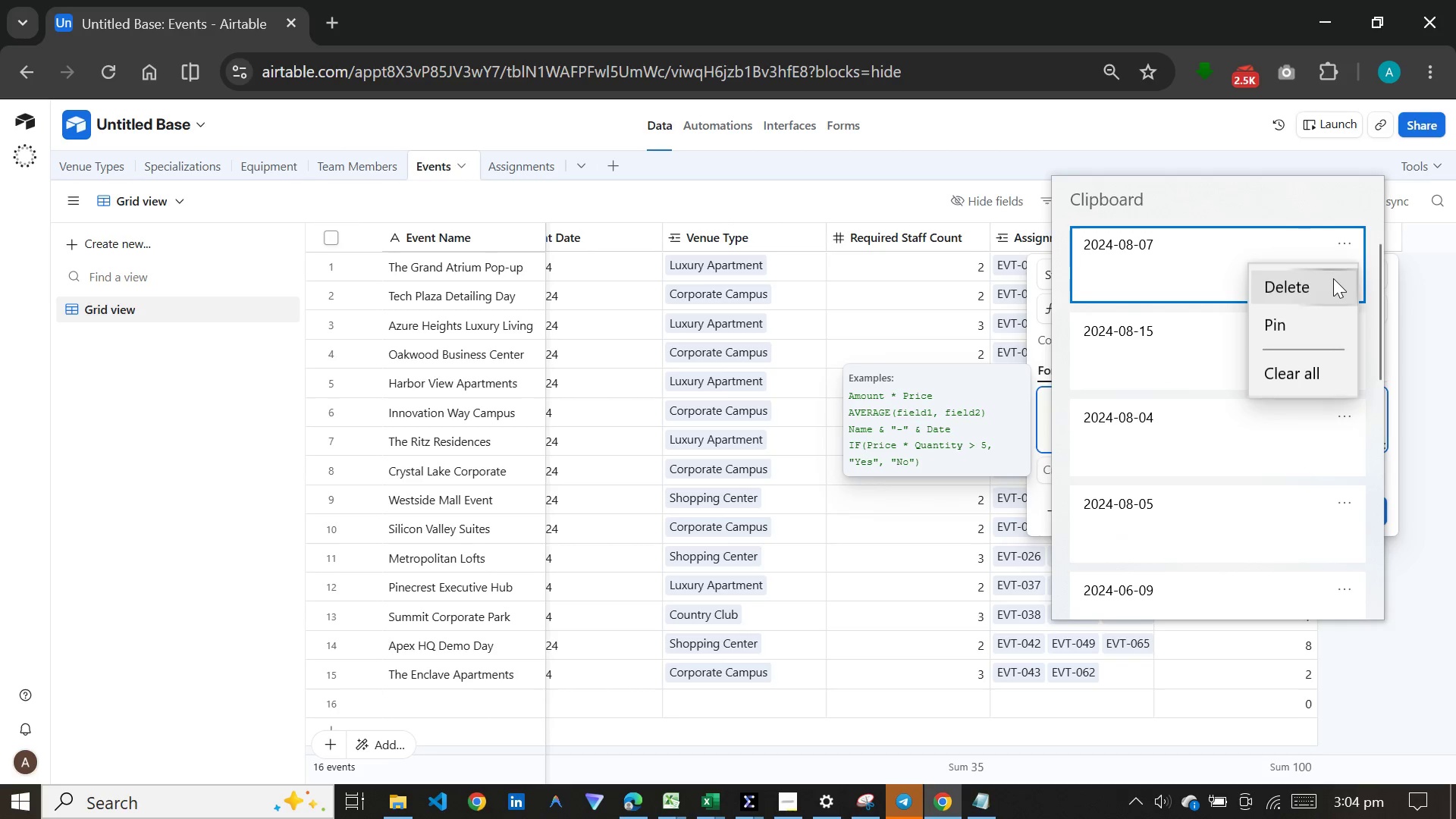 
left_click([1333, 278])
 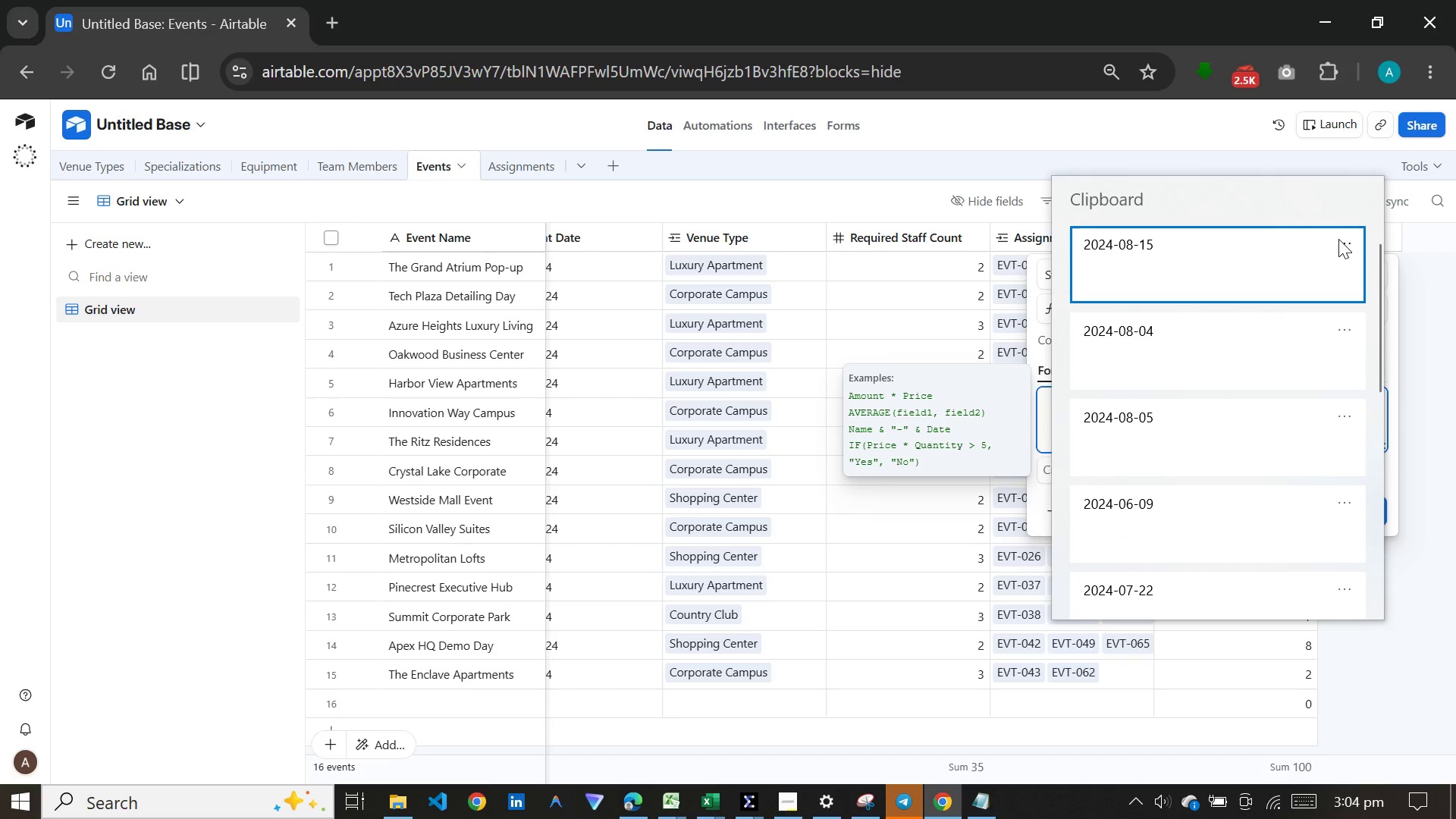 
left_click([1341, 239])
 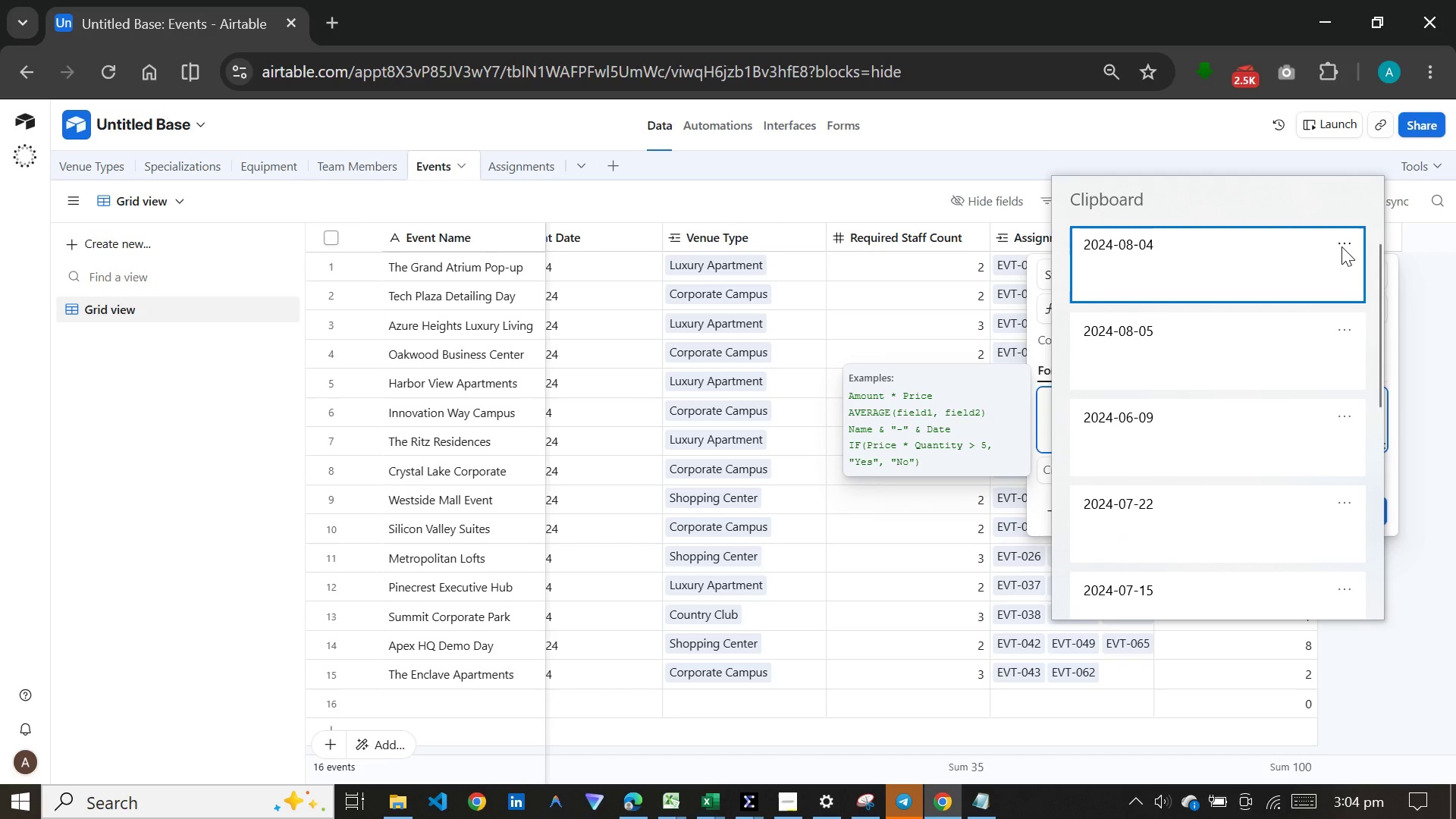 
double_click([1341, 246])
 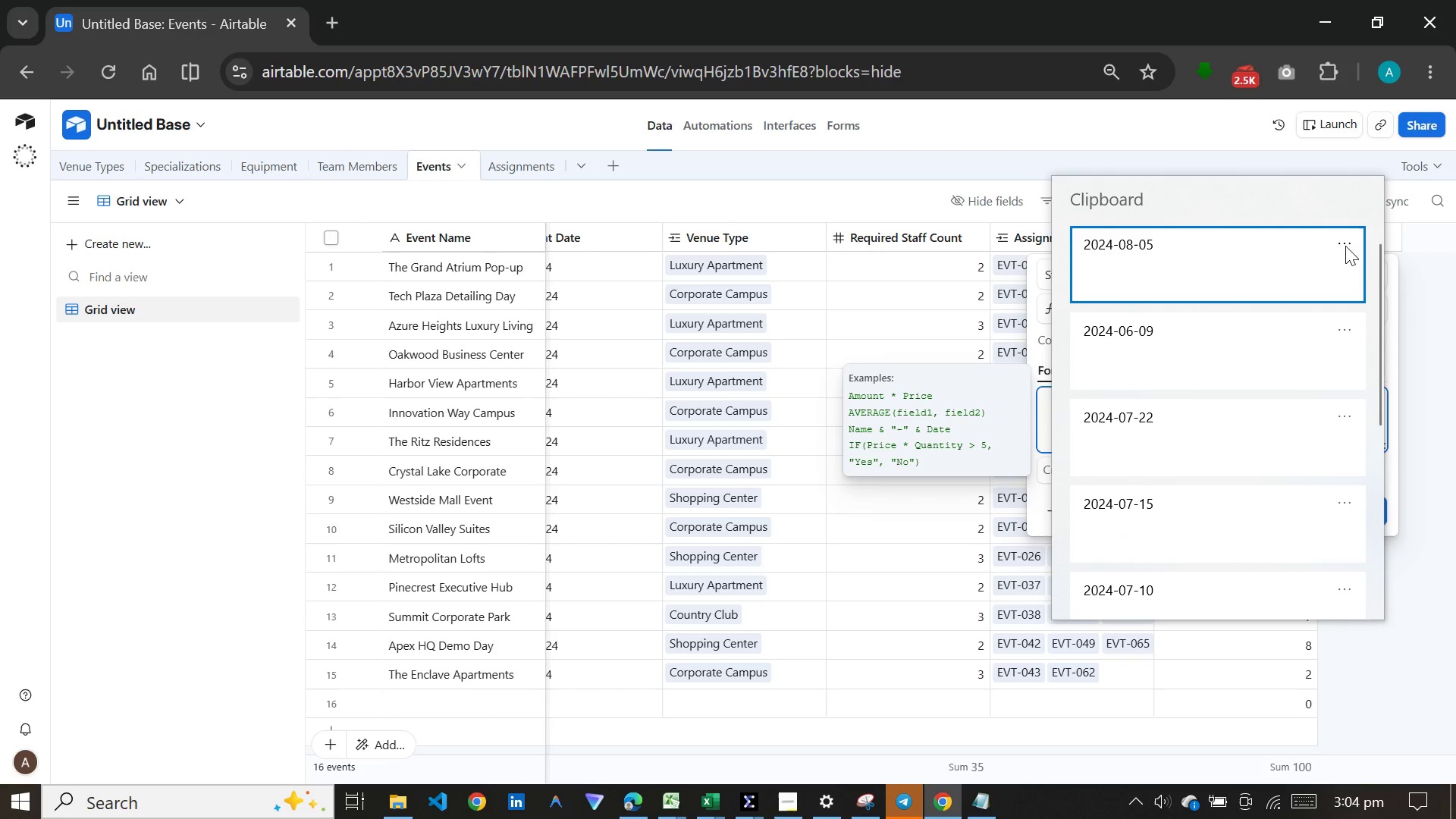 
double_click([1345, 246])
 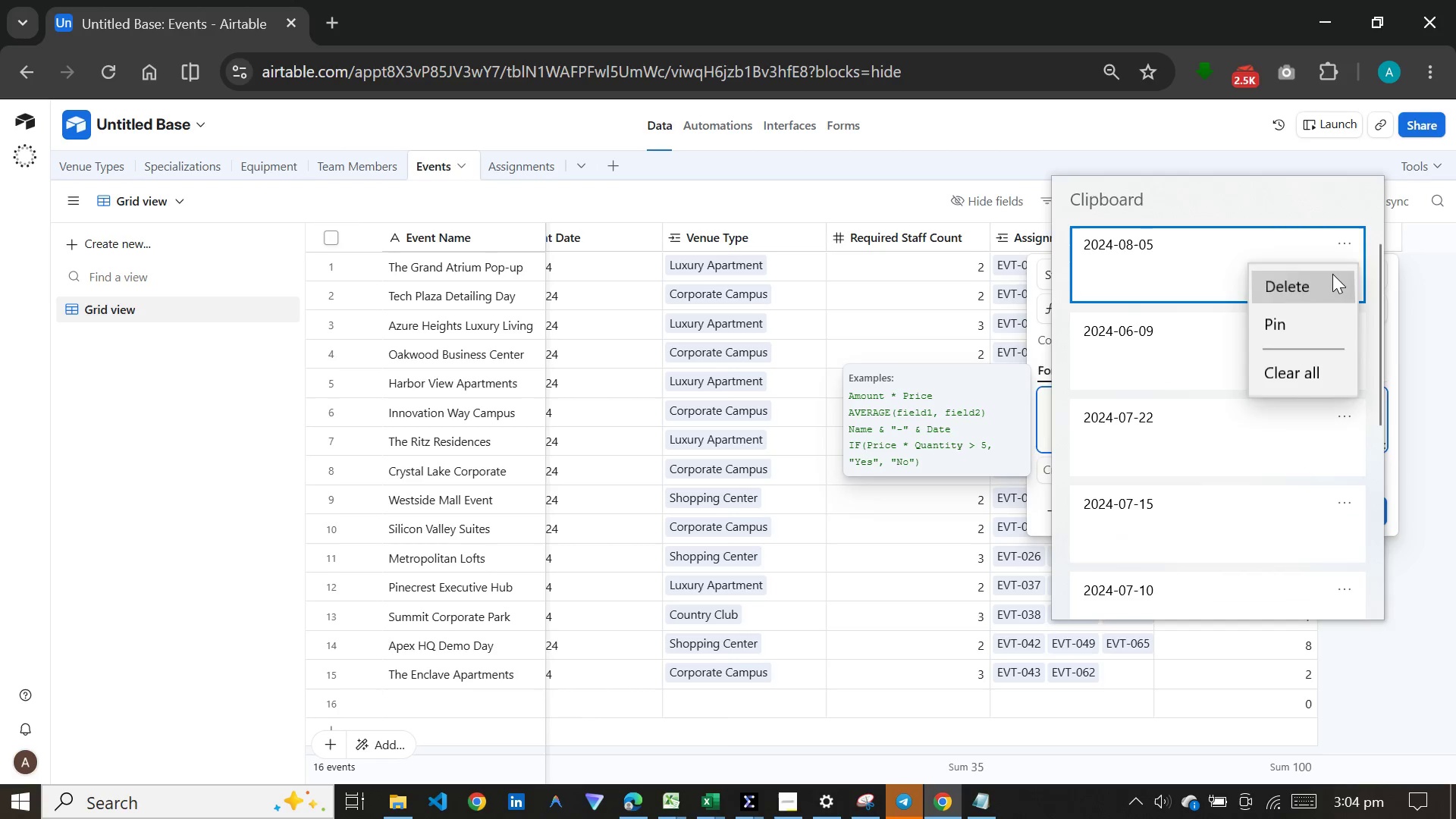 
triple_click([1332, 274])
 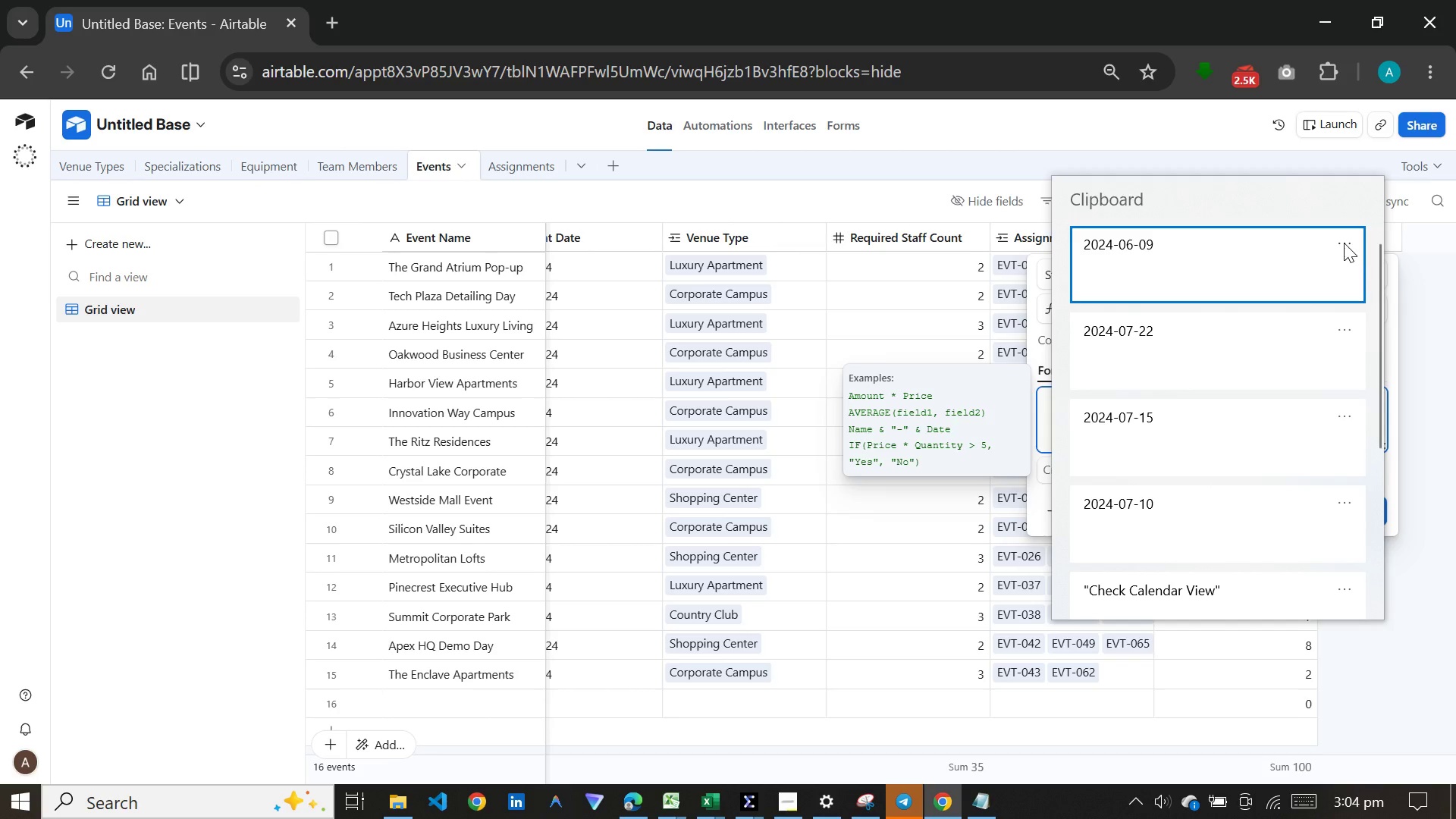 
triple_click([1344, 243])
 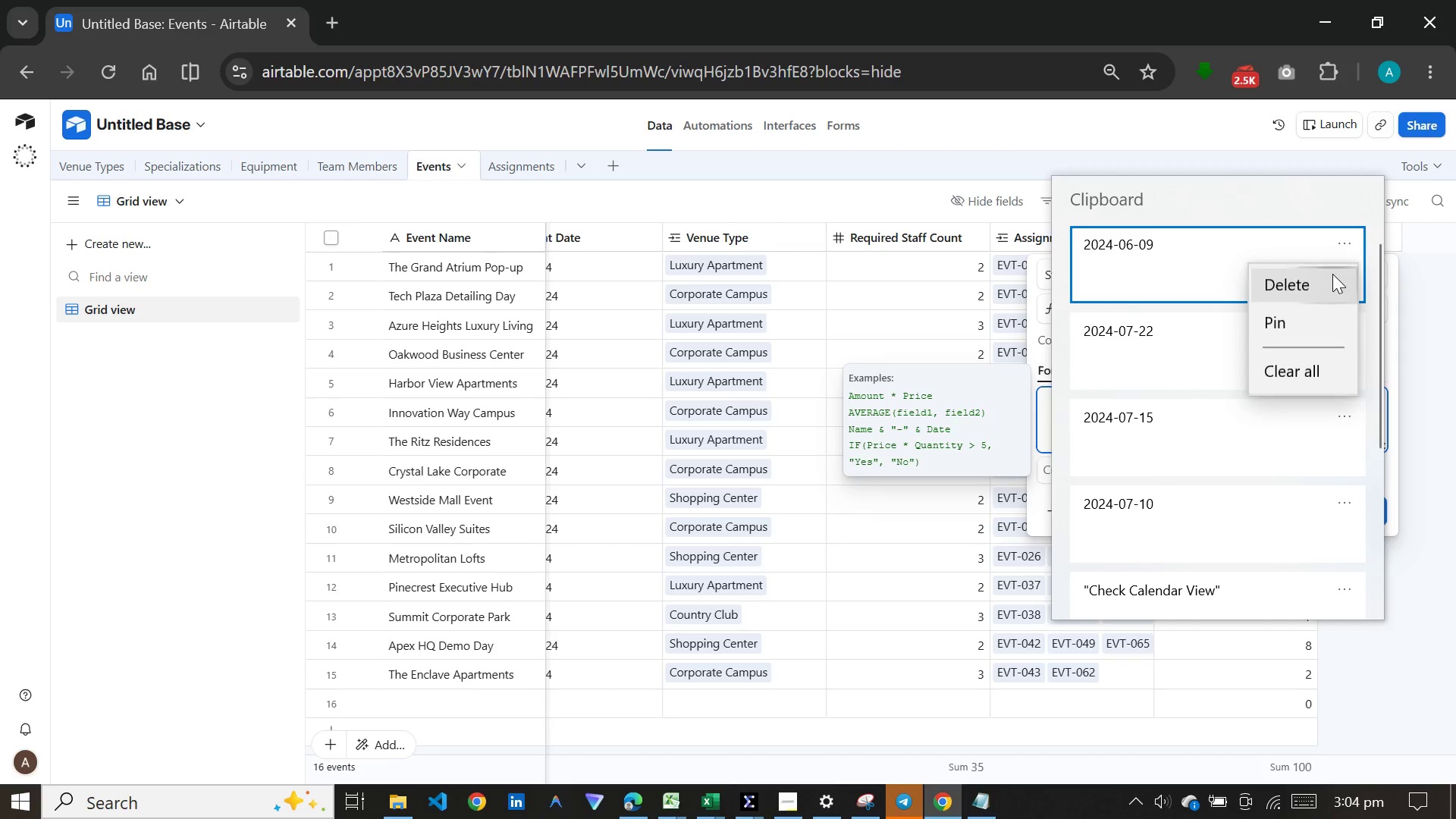 
triple_click([1332, 274])
 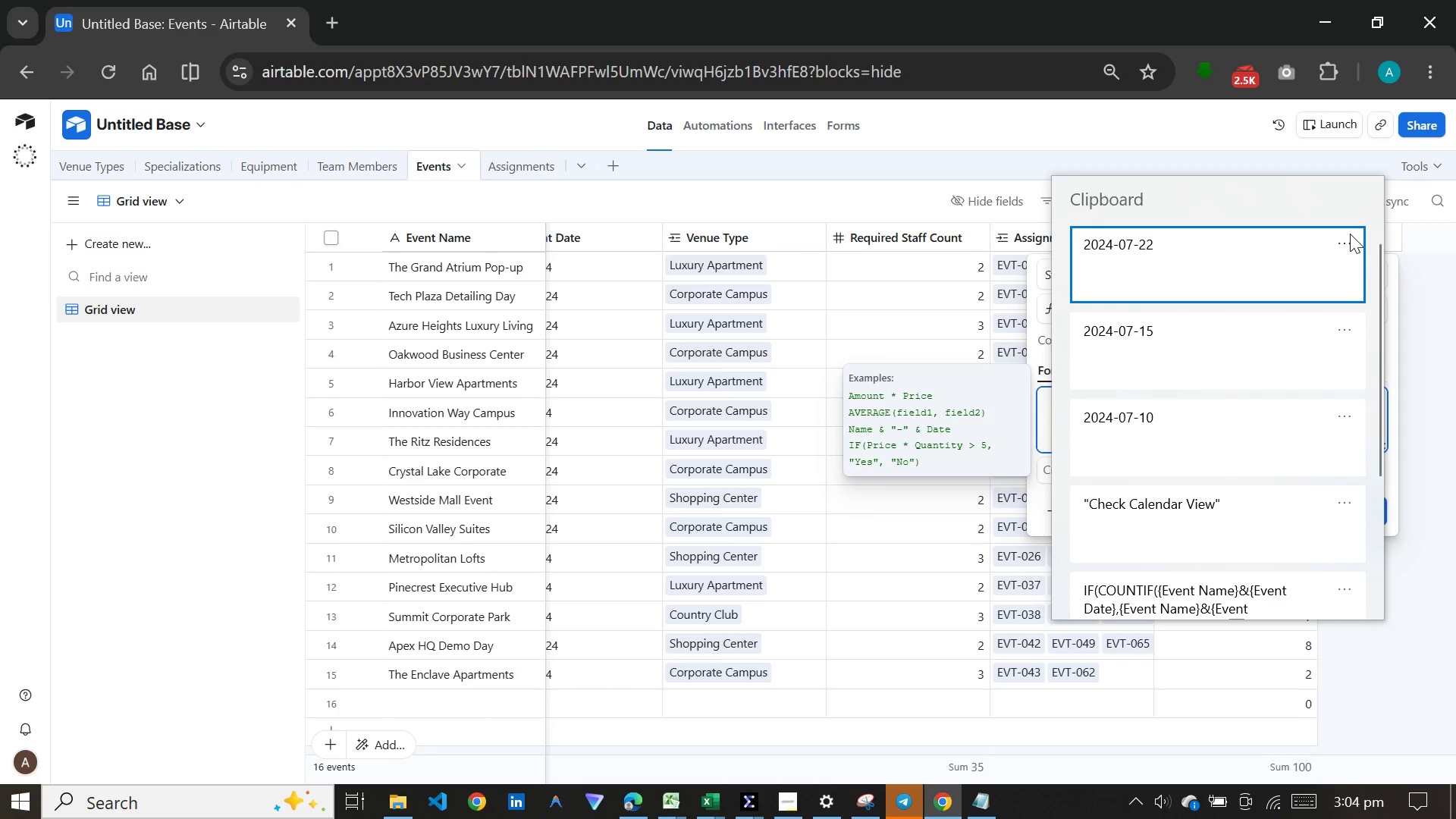 
triple_click([1350, 234])
 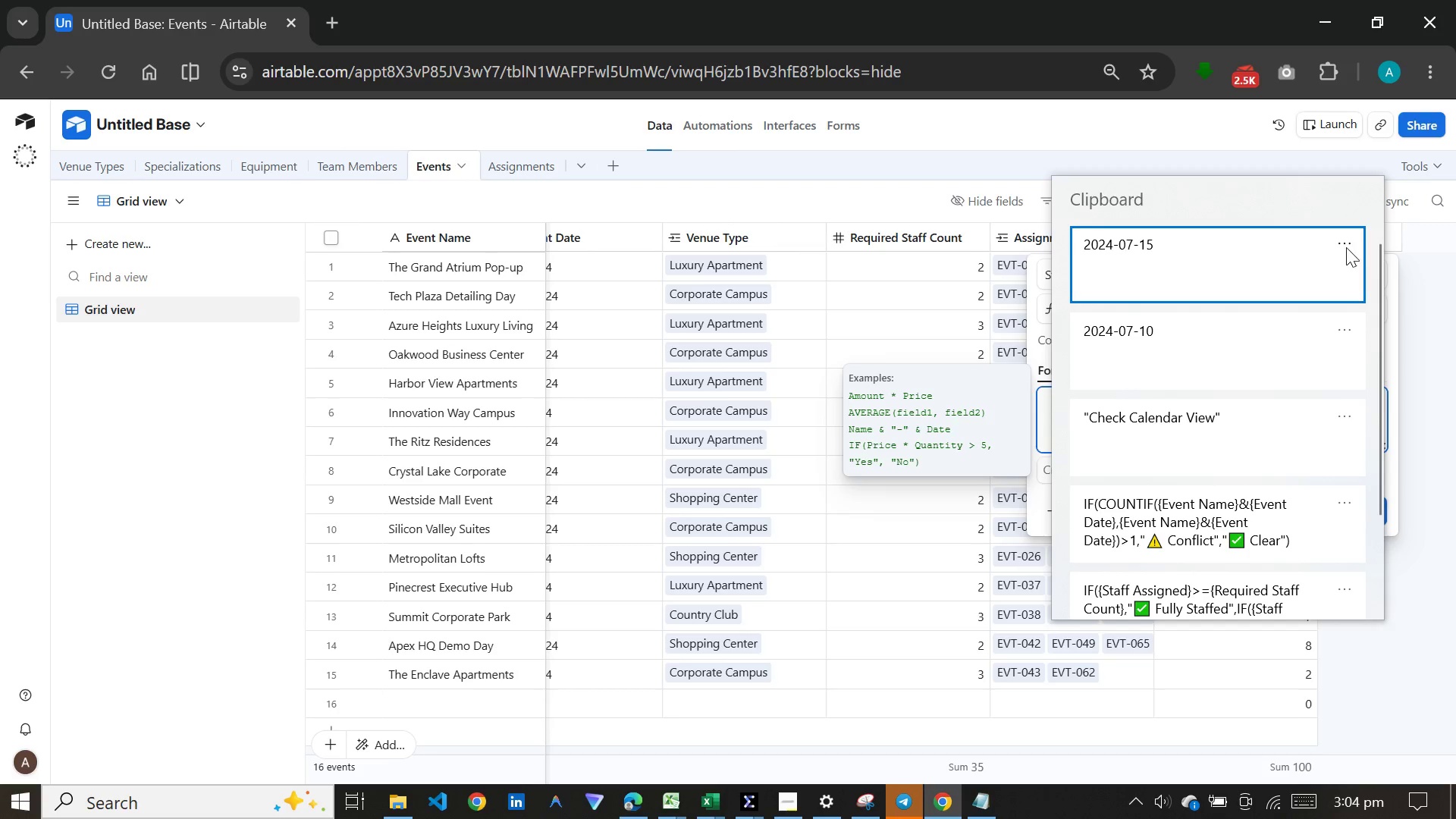 
double_click([1346, 245])
 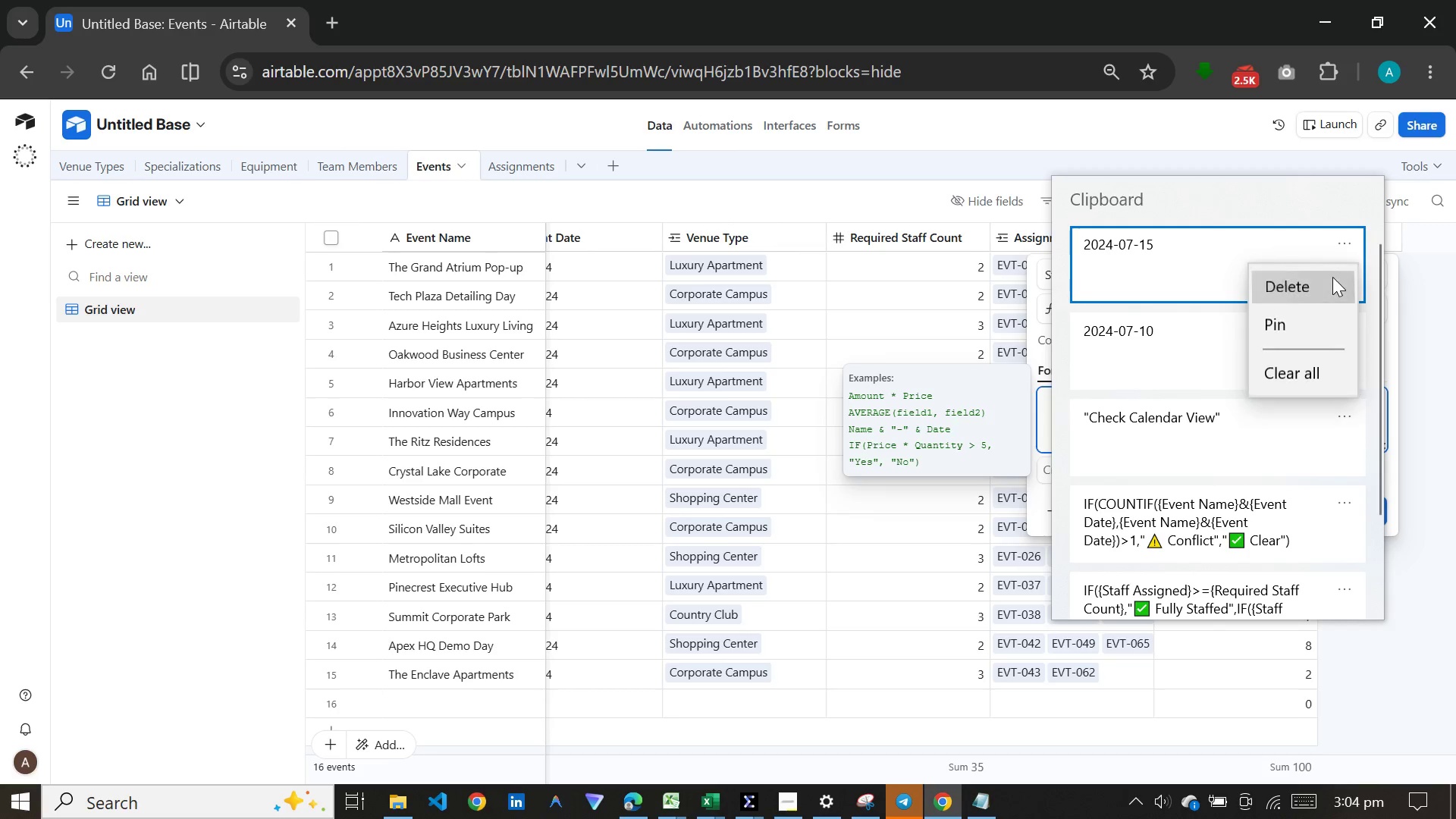 
triple_click([1332, 277])
 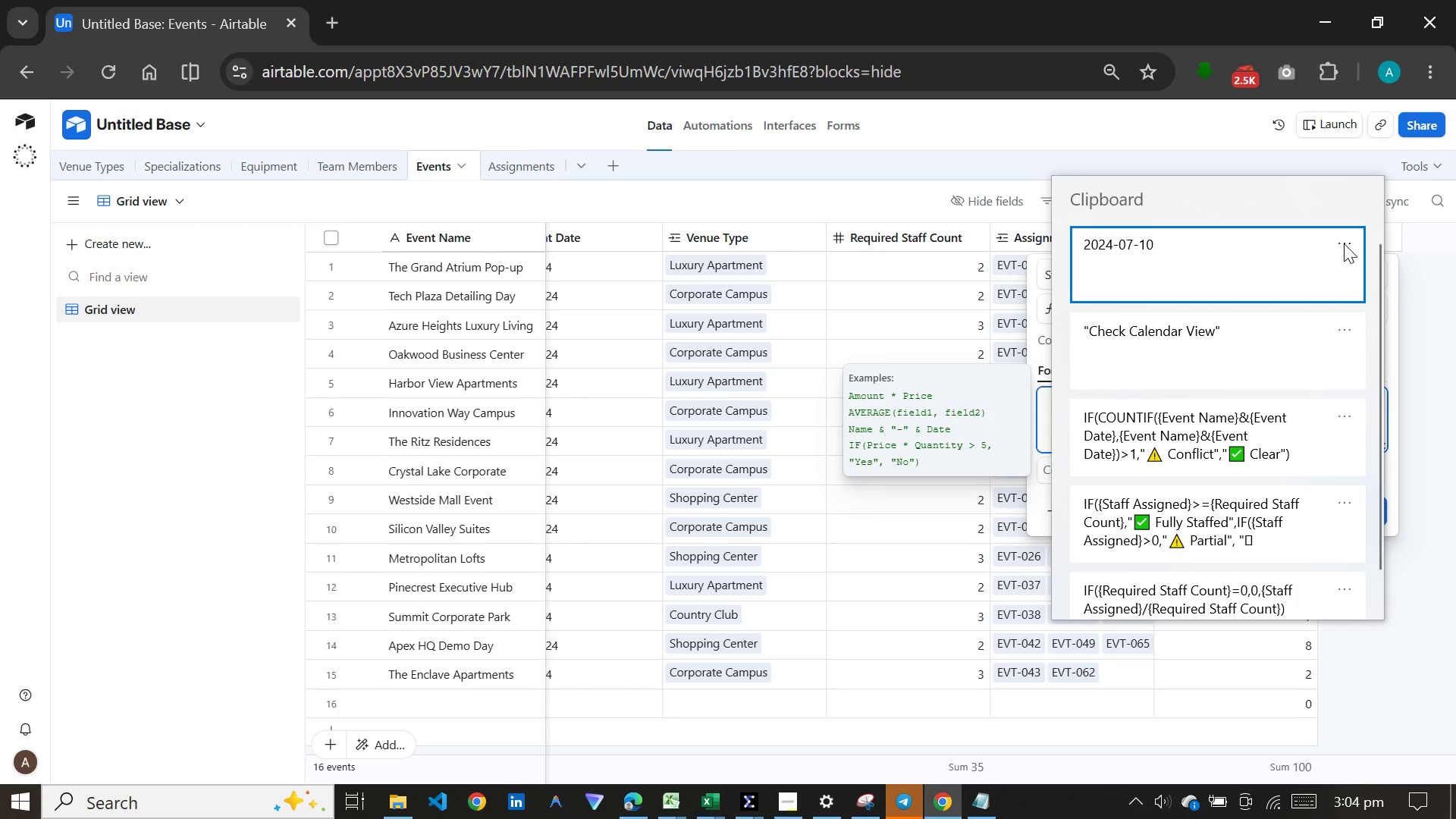 
left_click([1344, 243])
 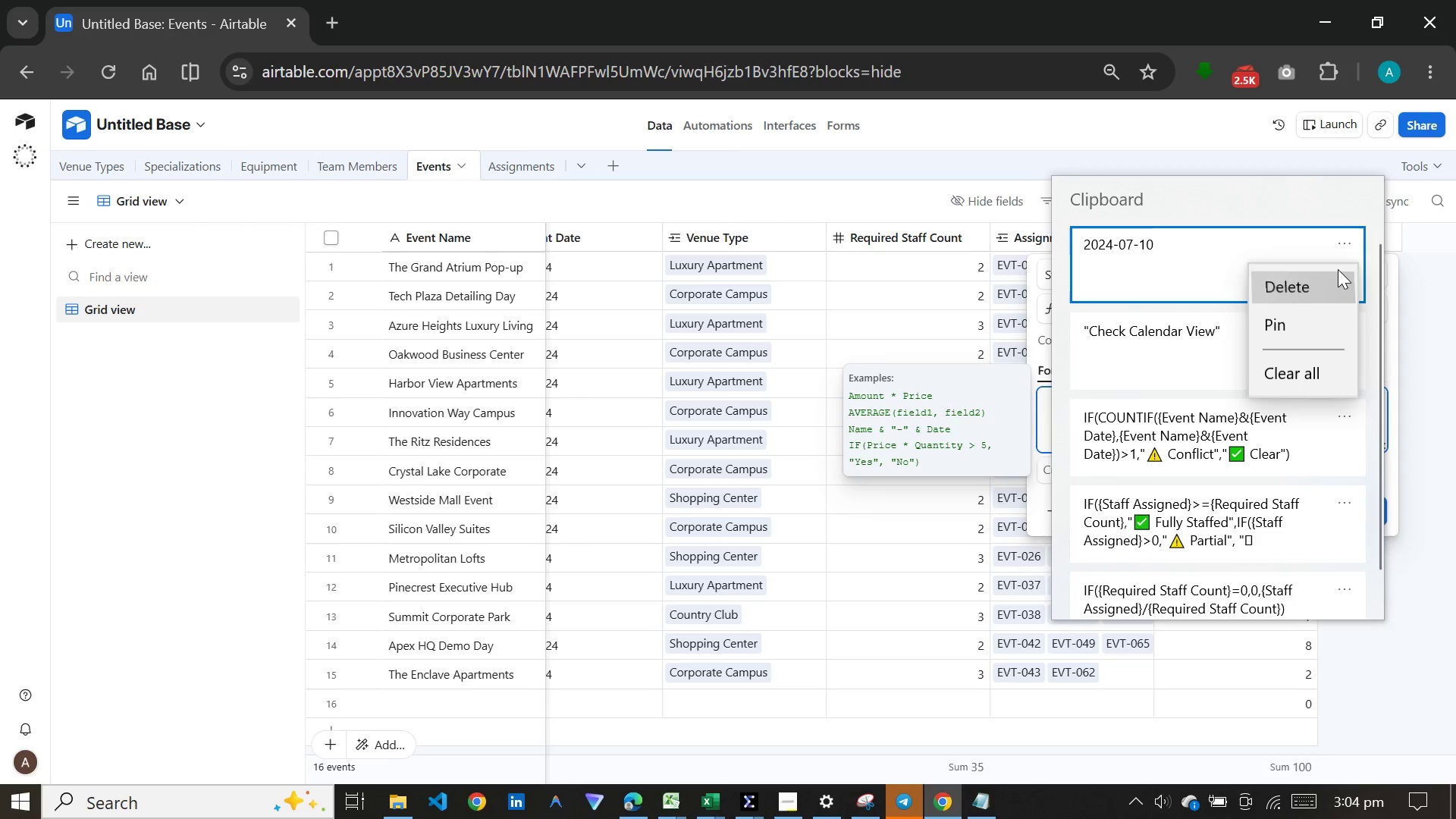 
left_click([1338, 269])
 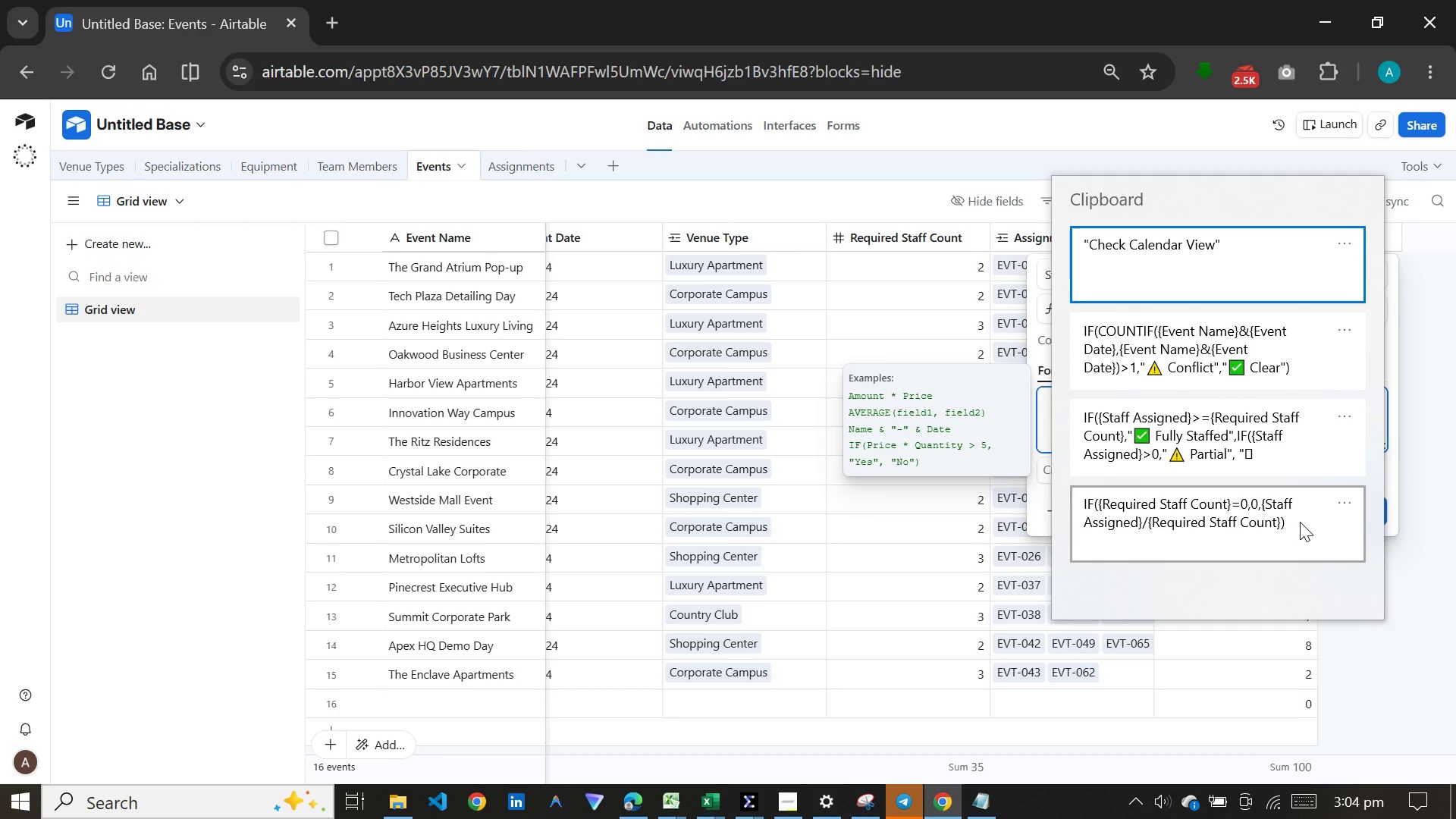 
left_click([1300, 522])
 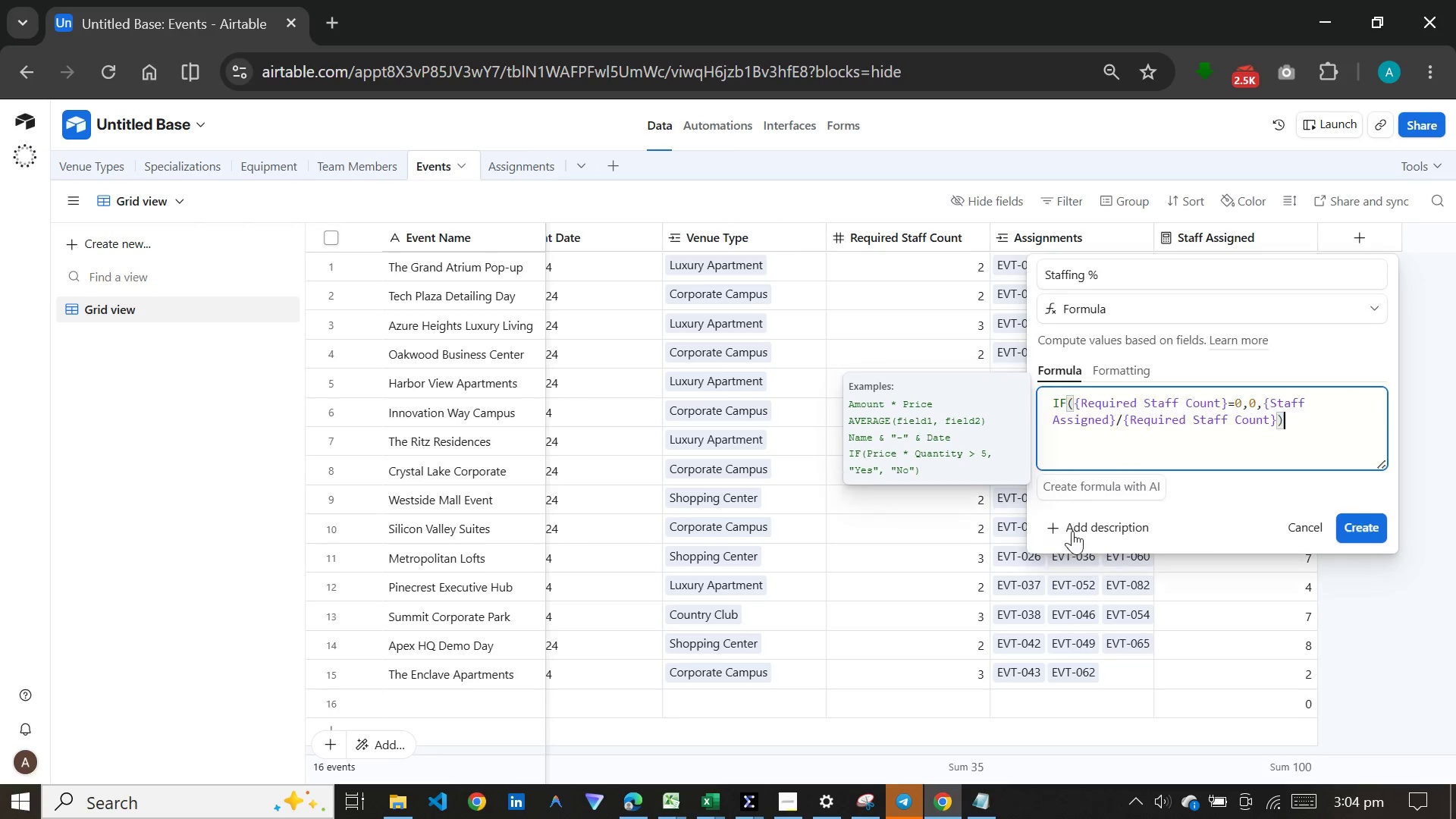 
key(Control+ControlLeft)
 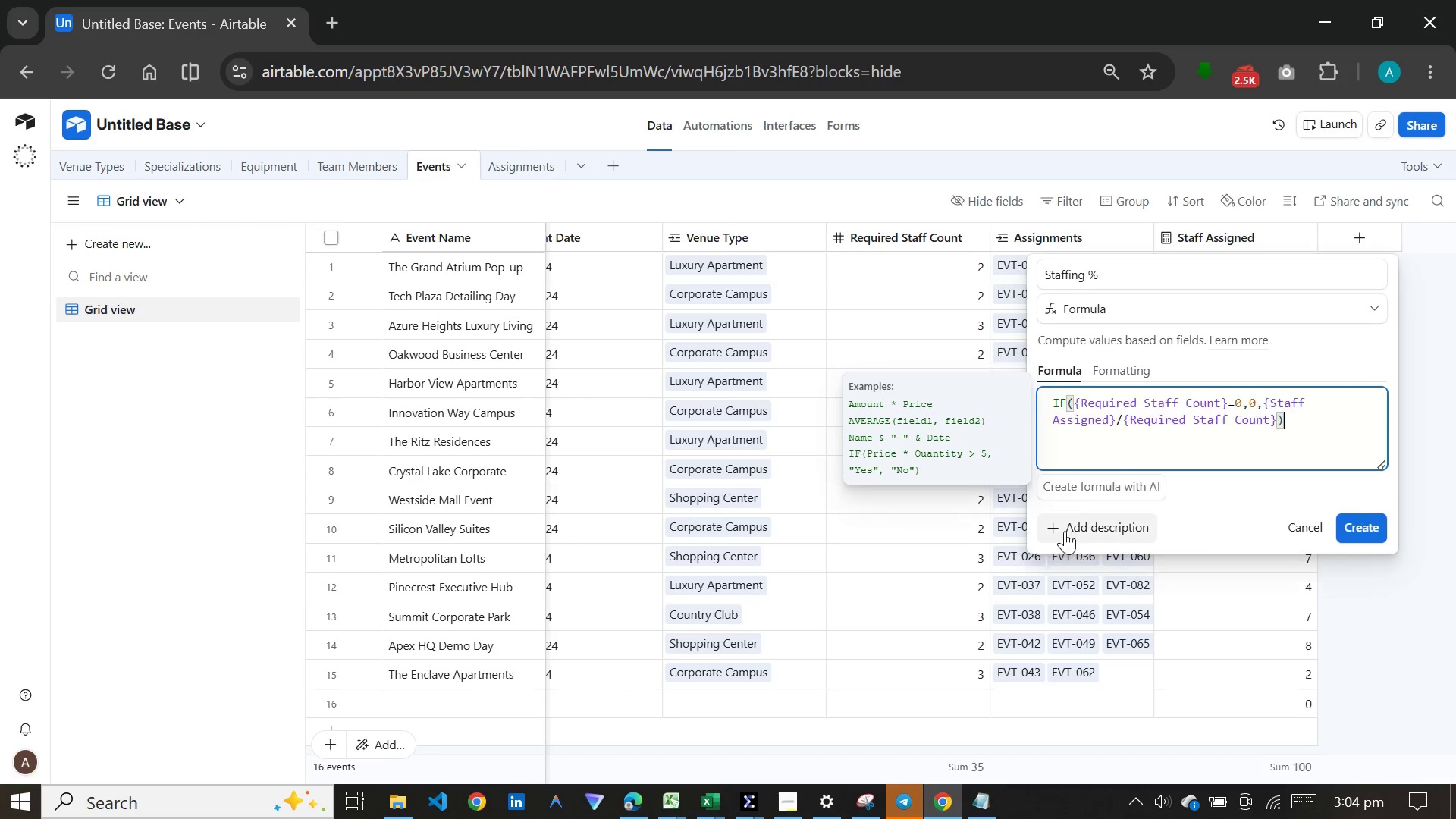 
wait(12.36)
 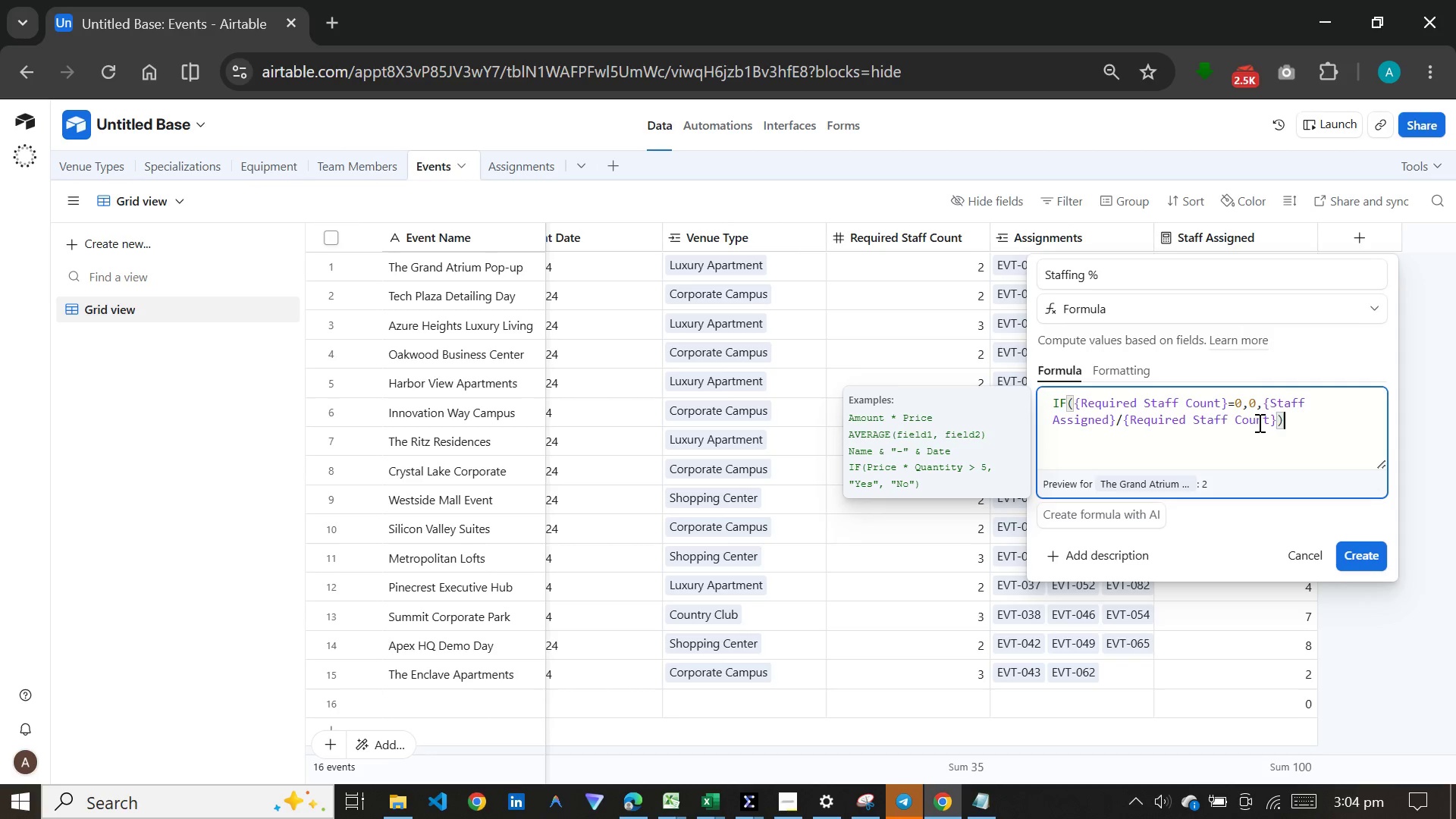 
left_click([1109, 366])
 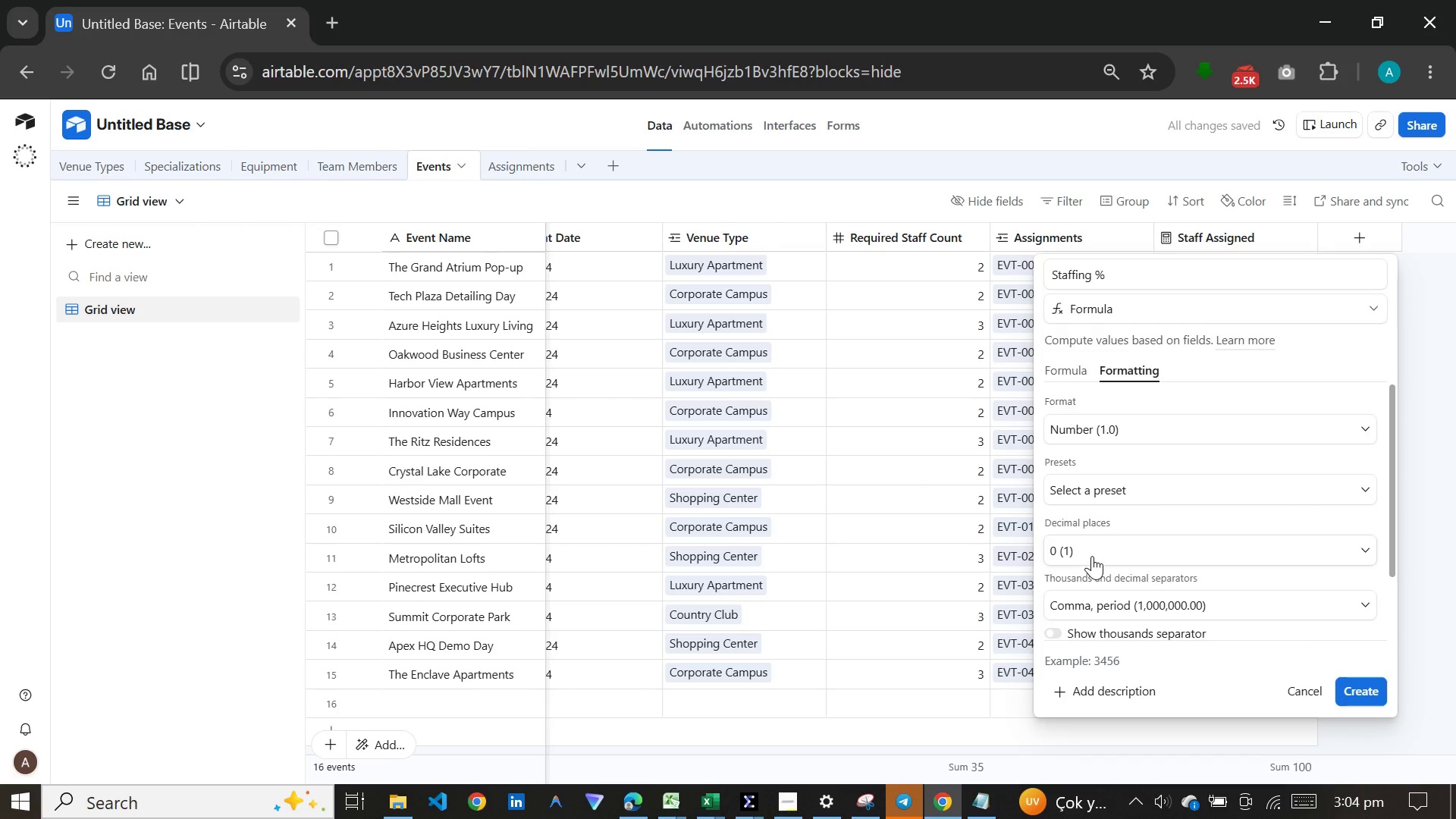 
left_click([1094, 553])
 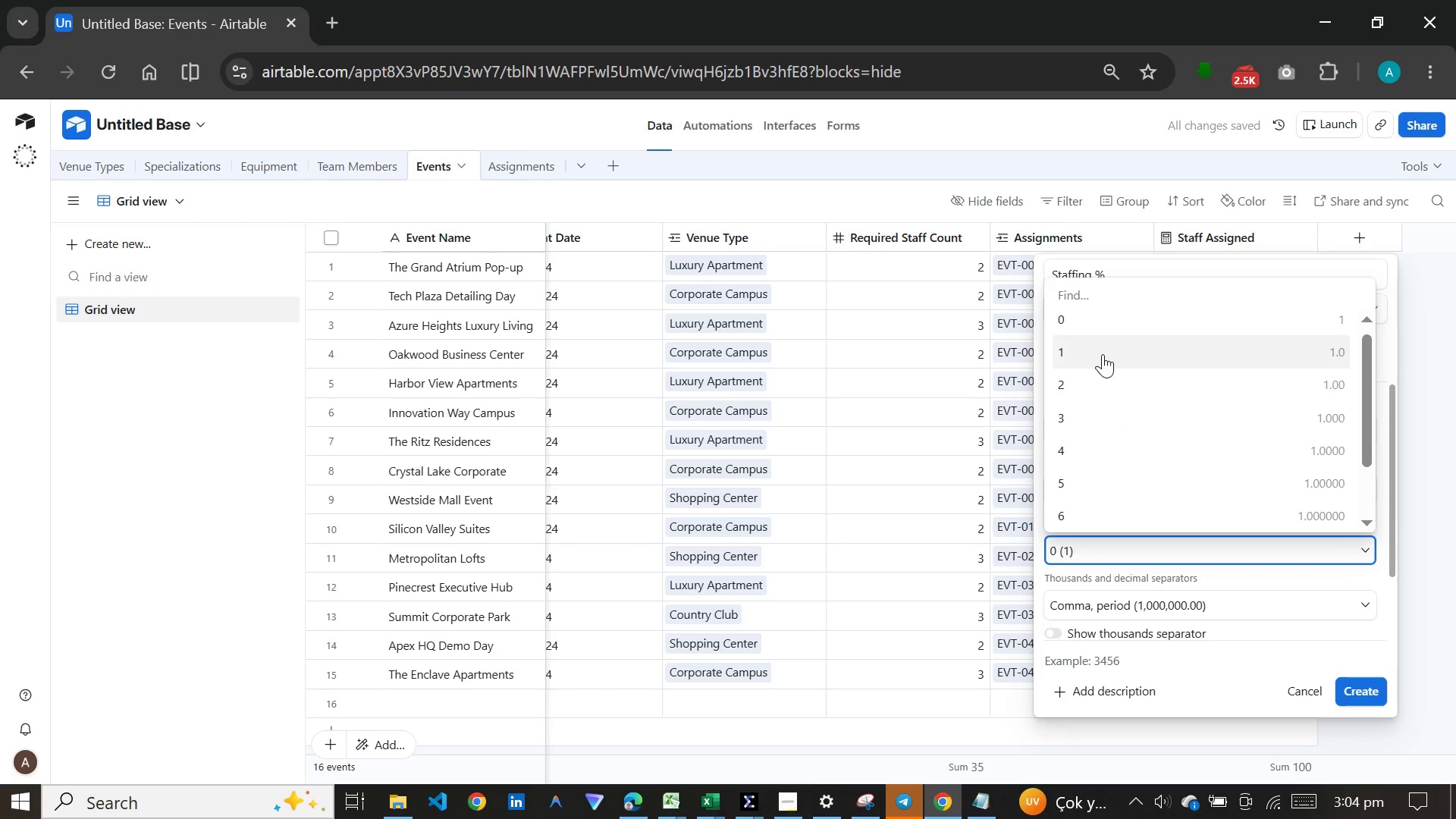 
left_click([1103, 354])
 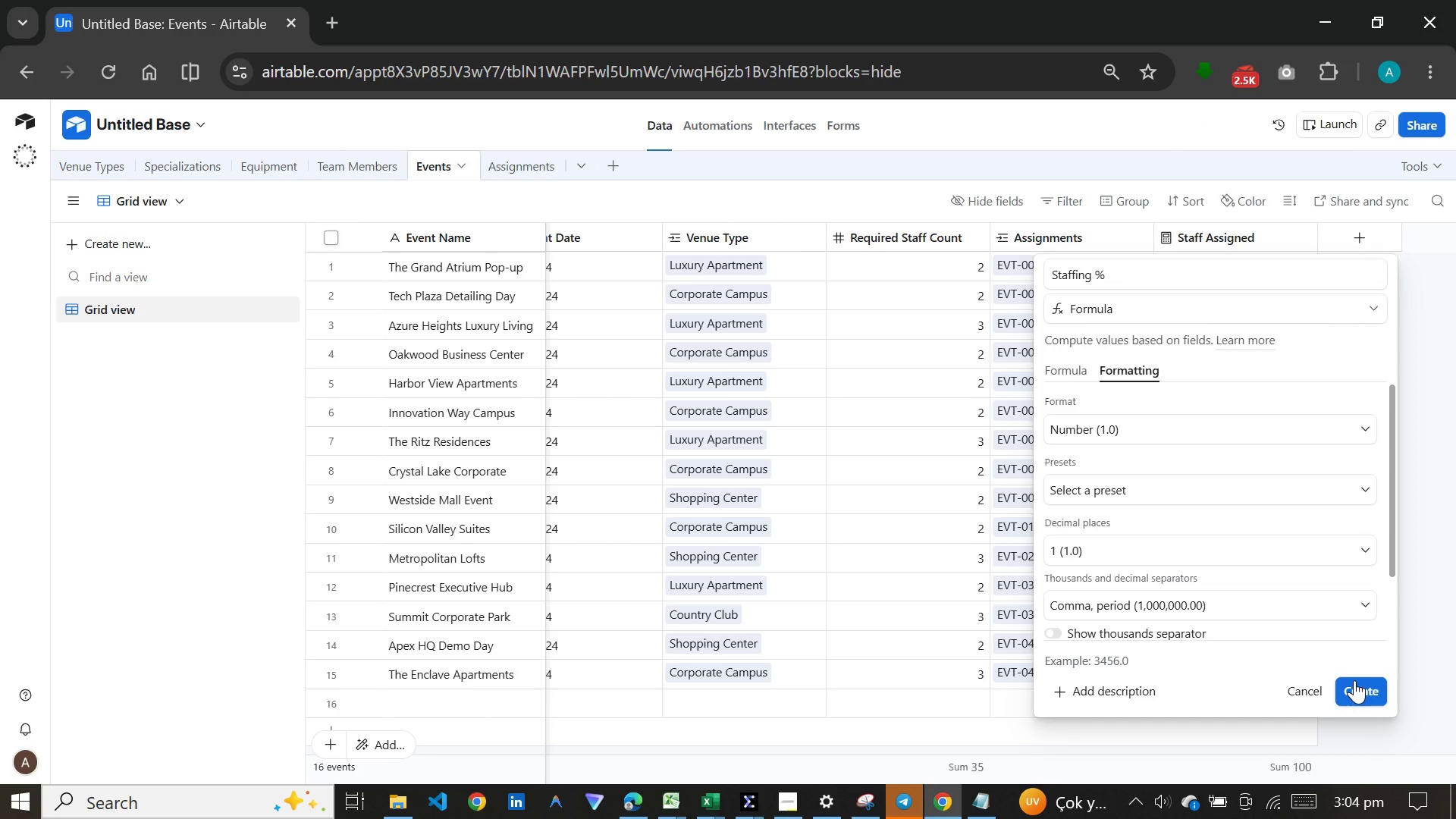 
left_click([1354, 680])
 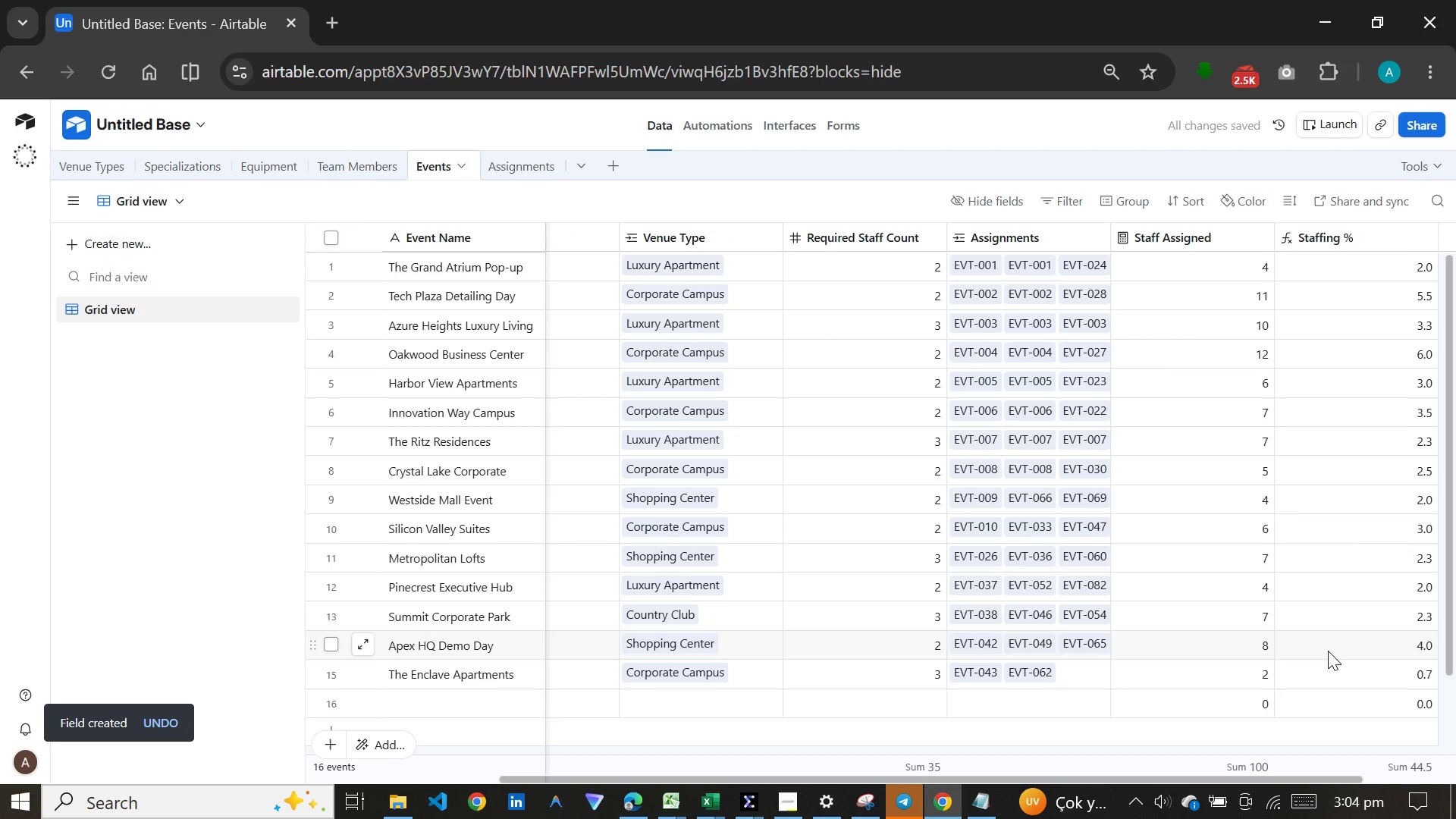 
scroll: coordinate [1328, 651], scroll_direction: down, amount: 2.0
 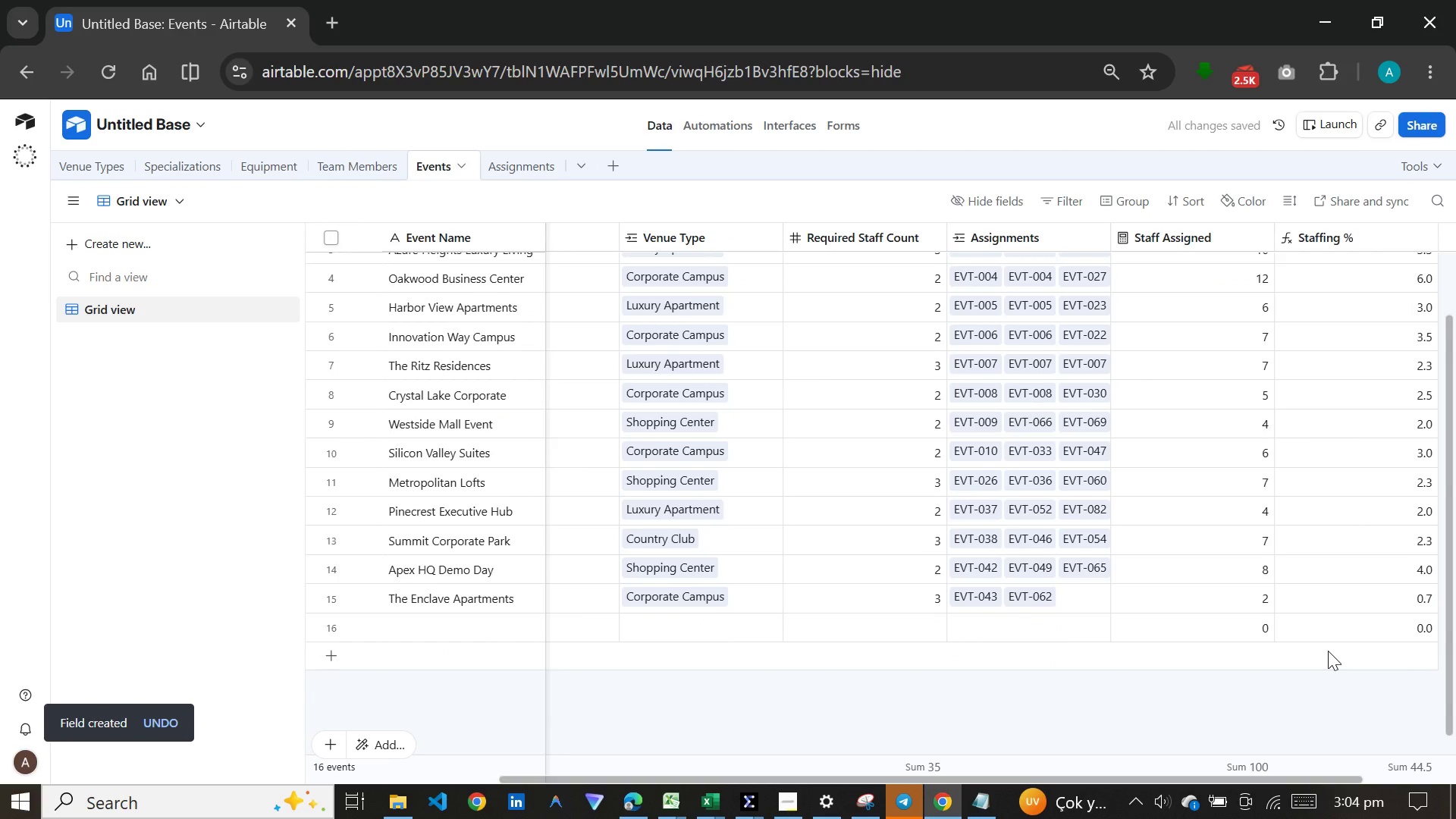 
scroll: coordinate [1328, 651], scroll_direction: up, amount: 2.0
 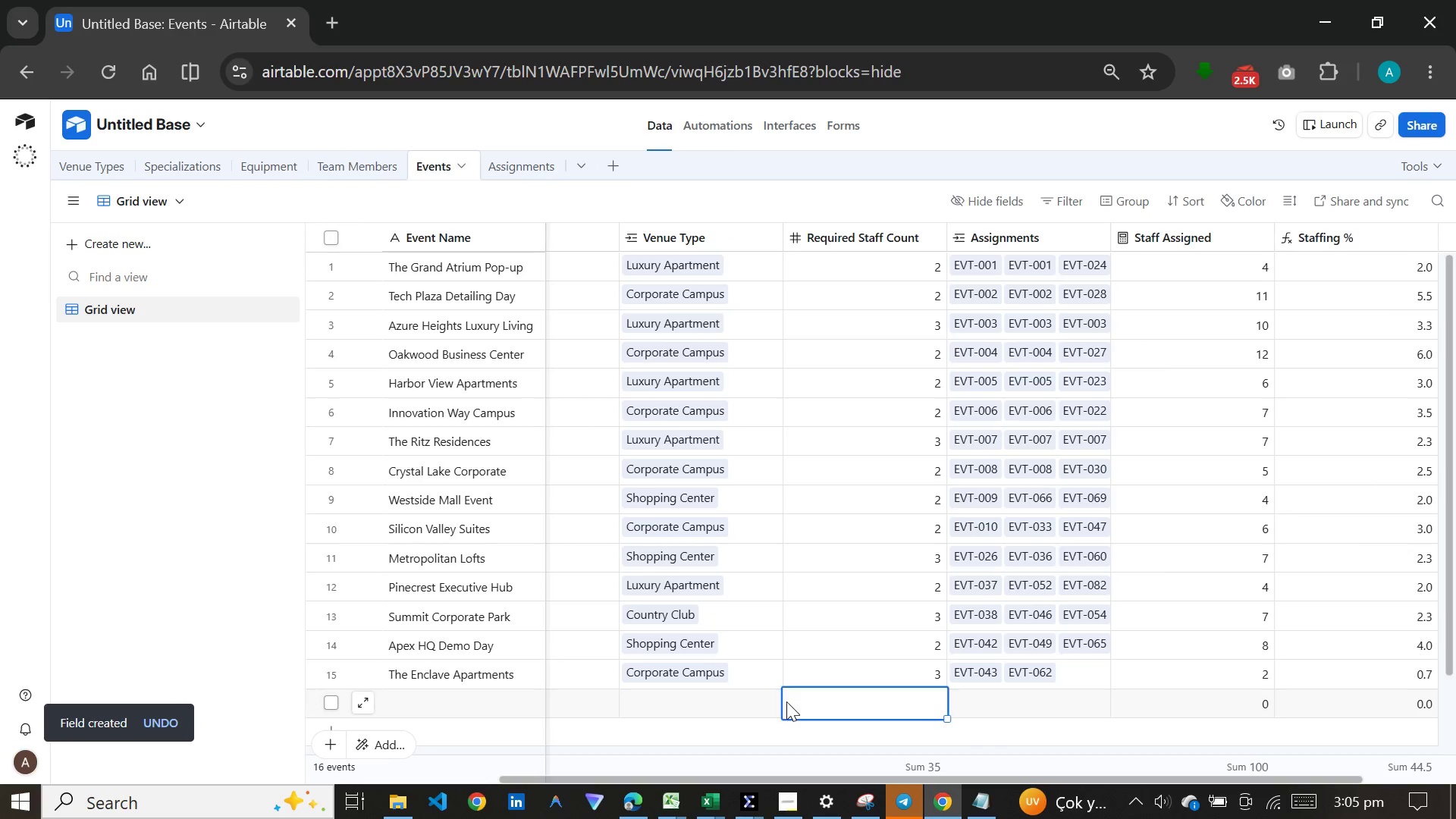 
left_click([786, 701])
 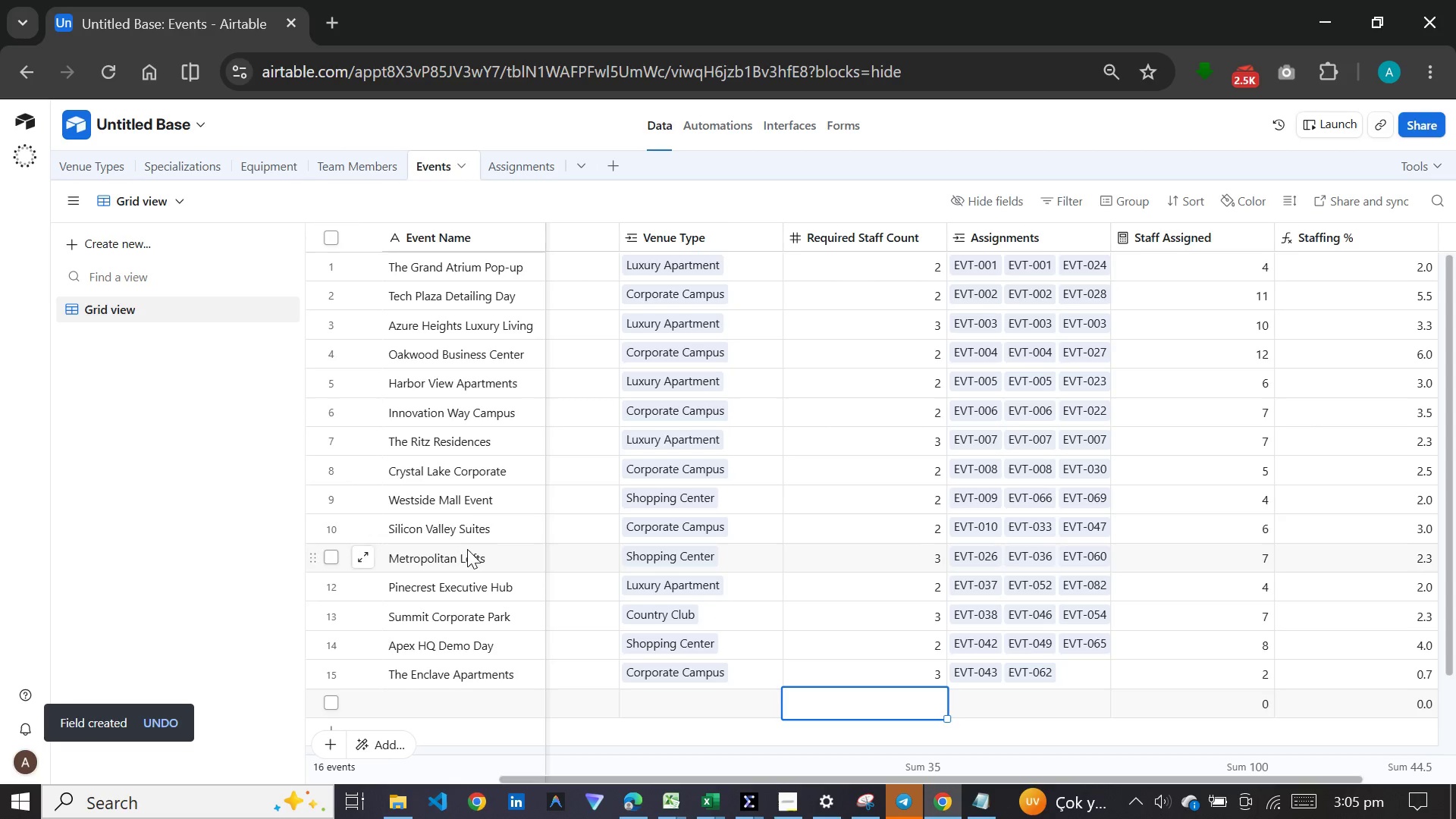 
scroll: coordinate [453, 488], scroll_direction: up, amount: 4.0
 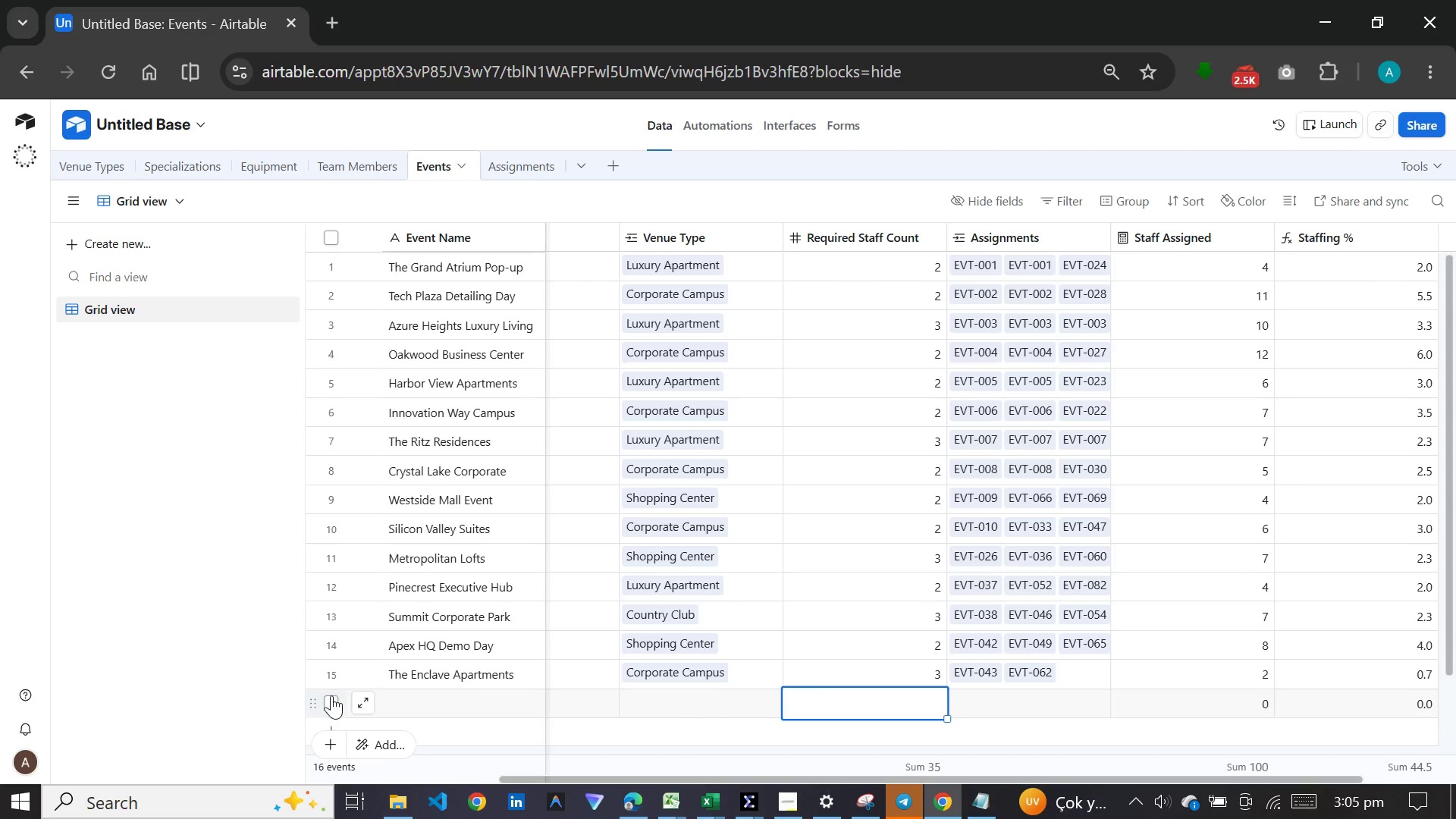 
left_click([331, 695])
 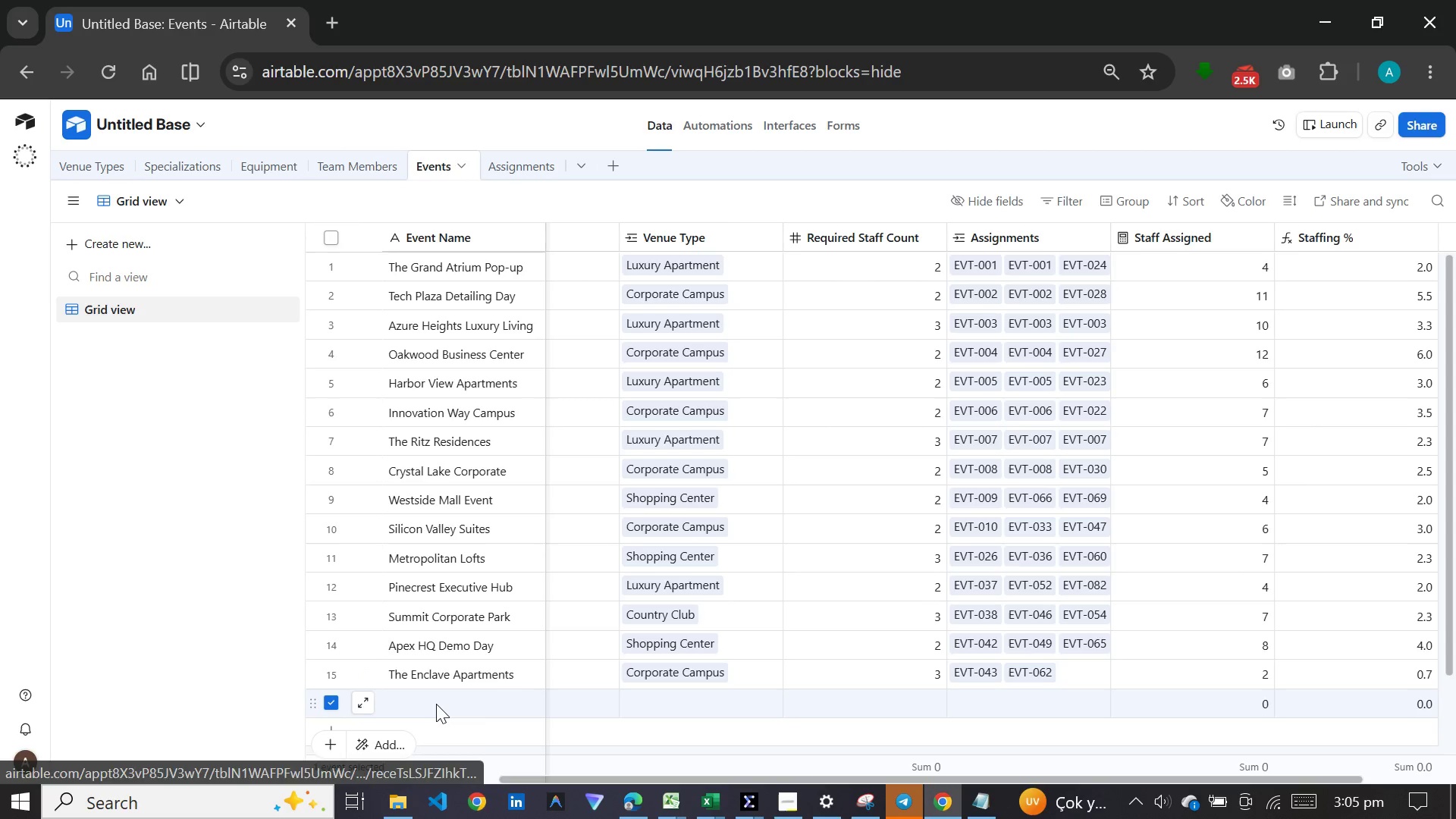 
right_click([436, 704])
 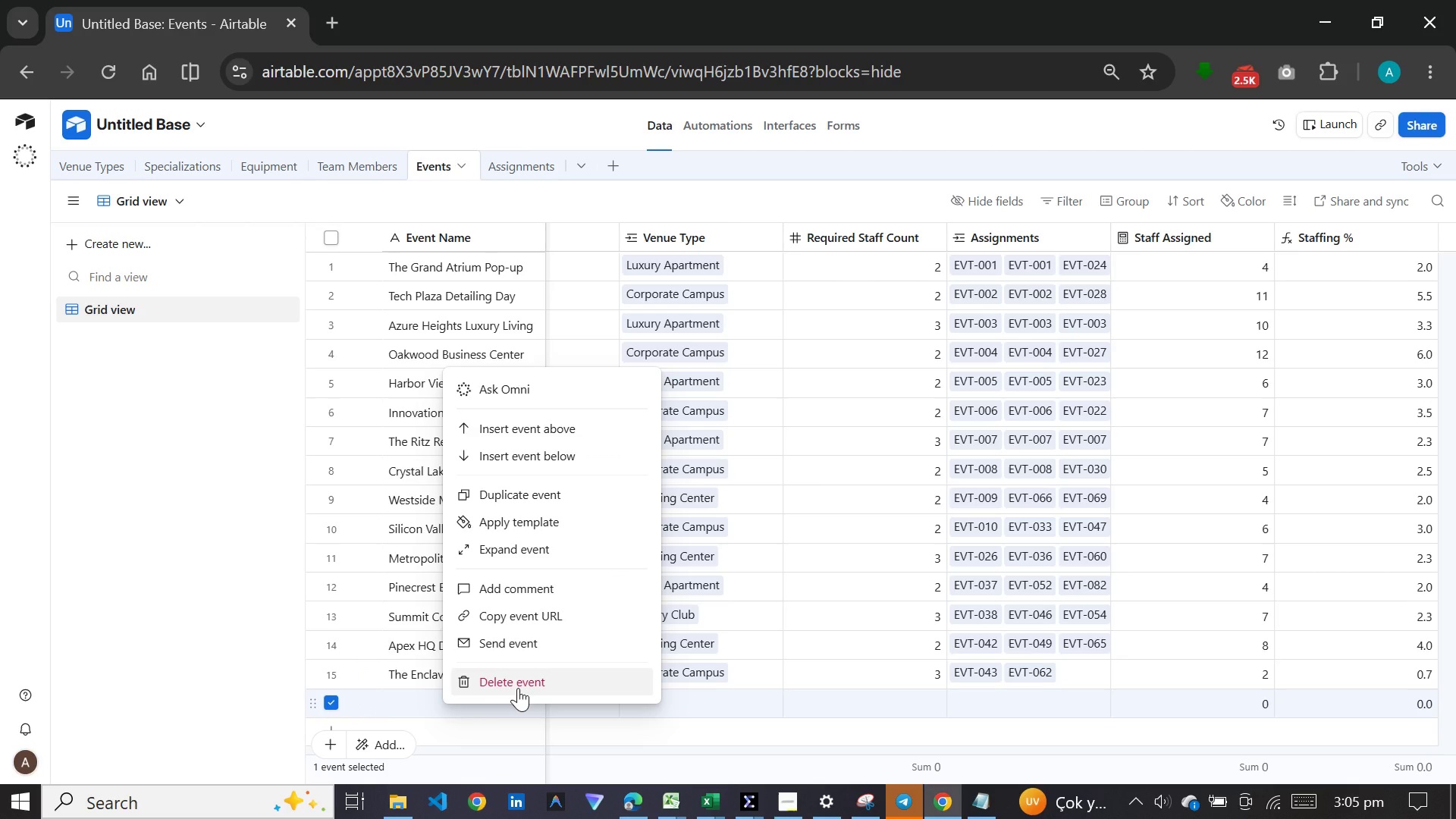 
left_click([518, 688])
 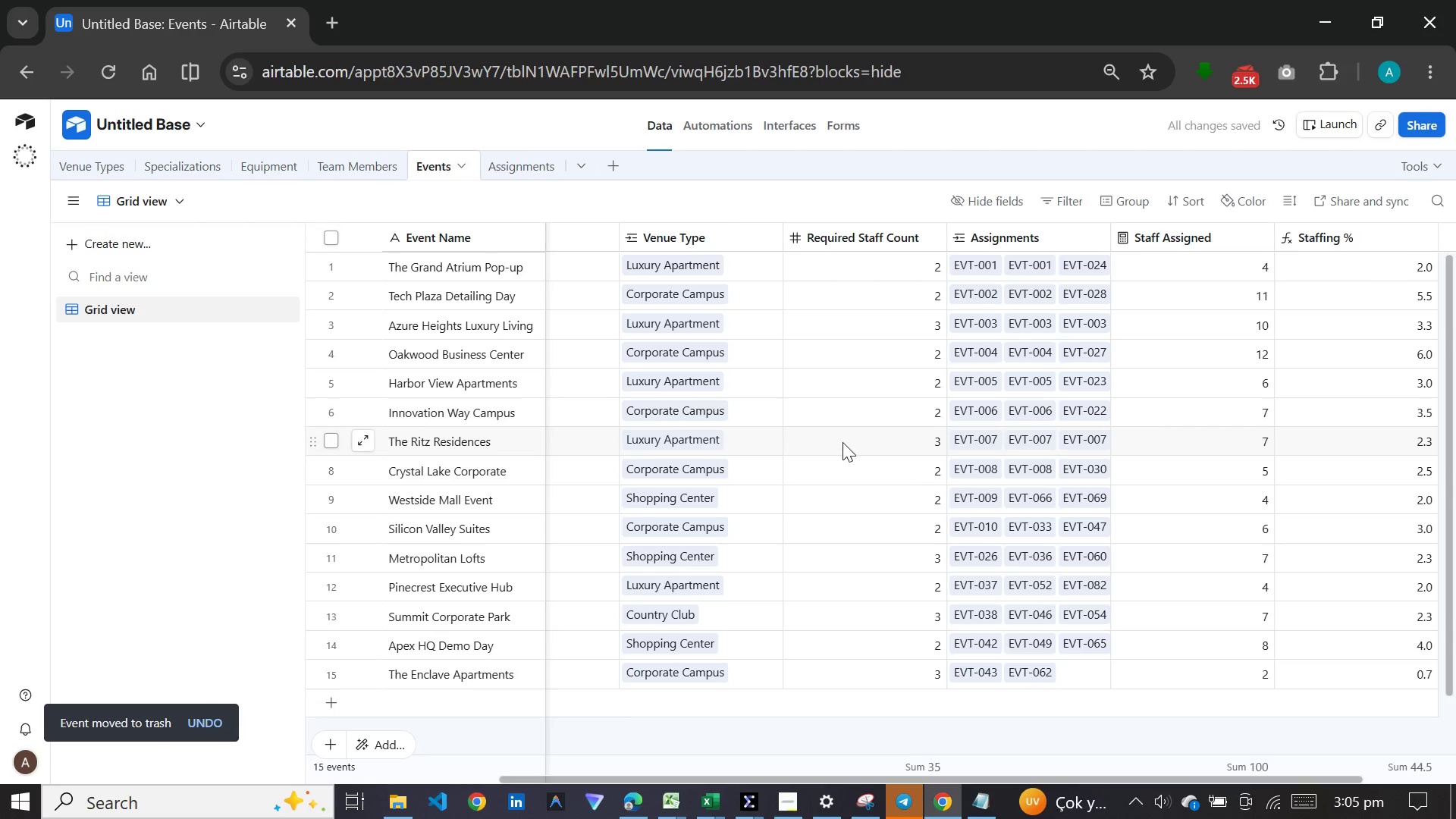 
scroll: coordinate [835, 450], scroll_direction: up, amount: 2.0
 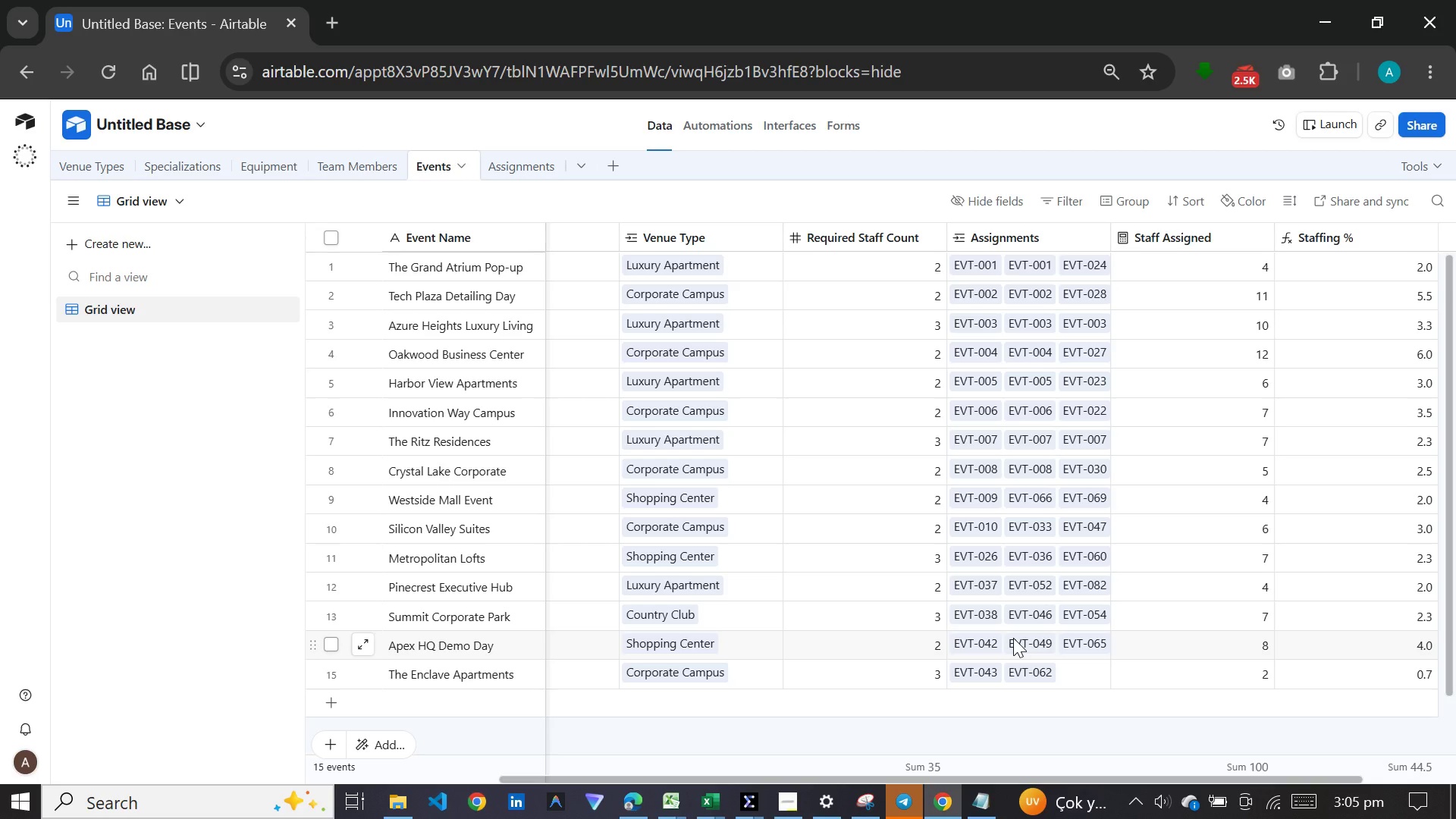 
wait(26.83)
 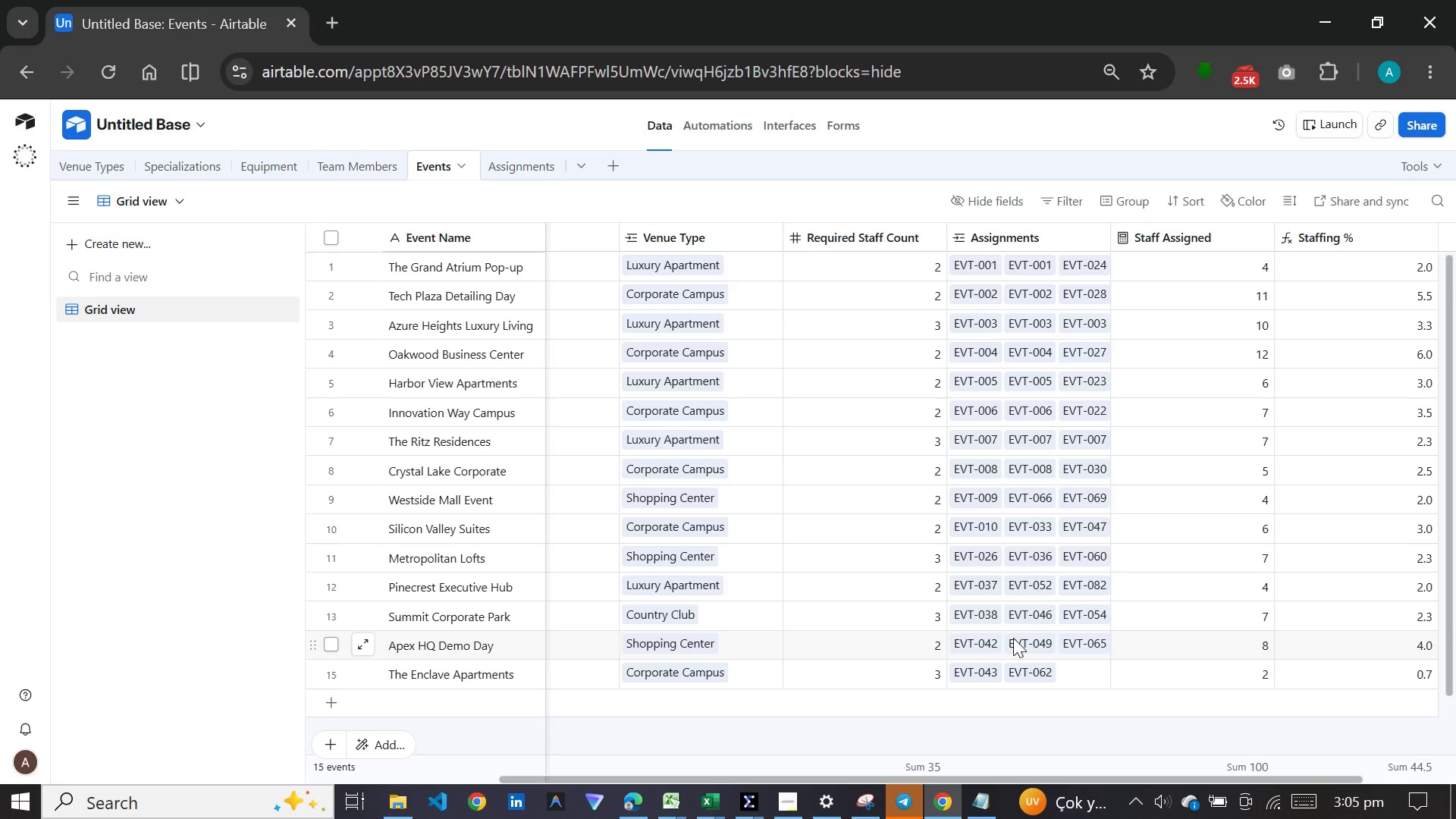 
left_click_drag(start_coordinate=[1152, 782], to_coordinate=[1311, 780])
 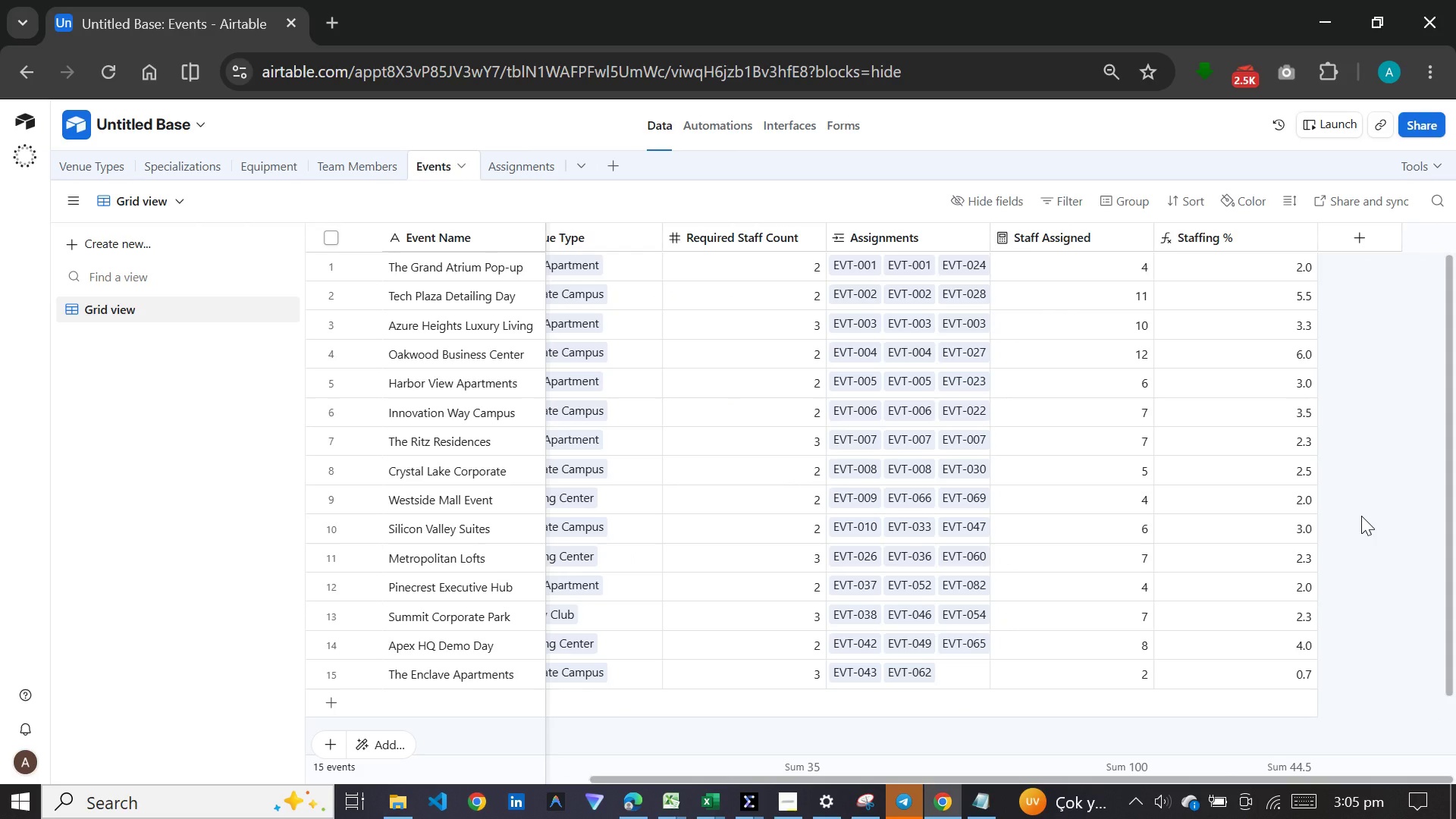 
wait(9.17)
 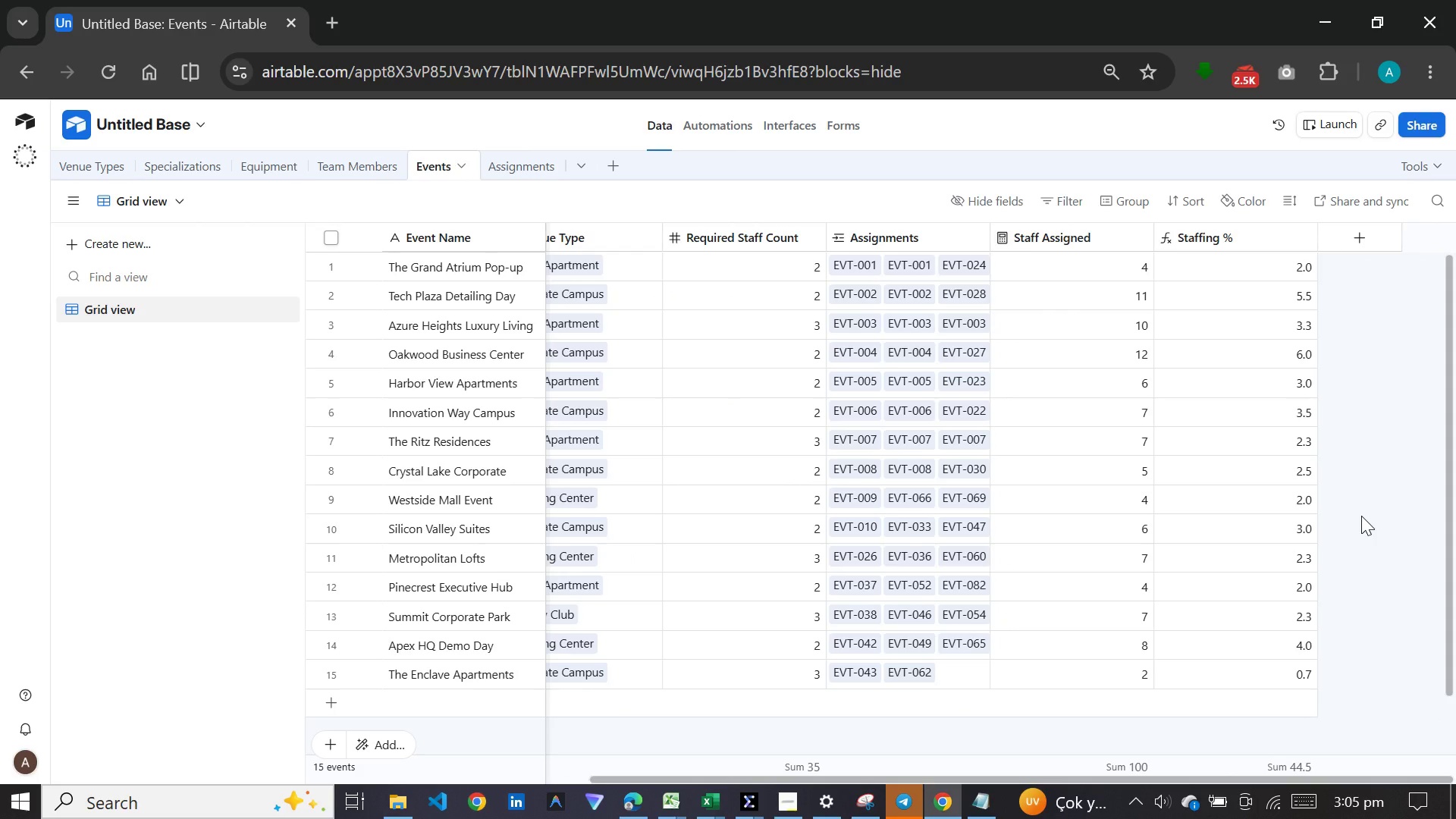 
left_click([1381, 232])
 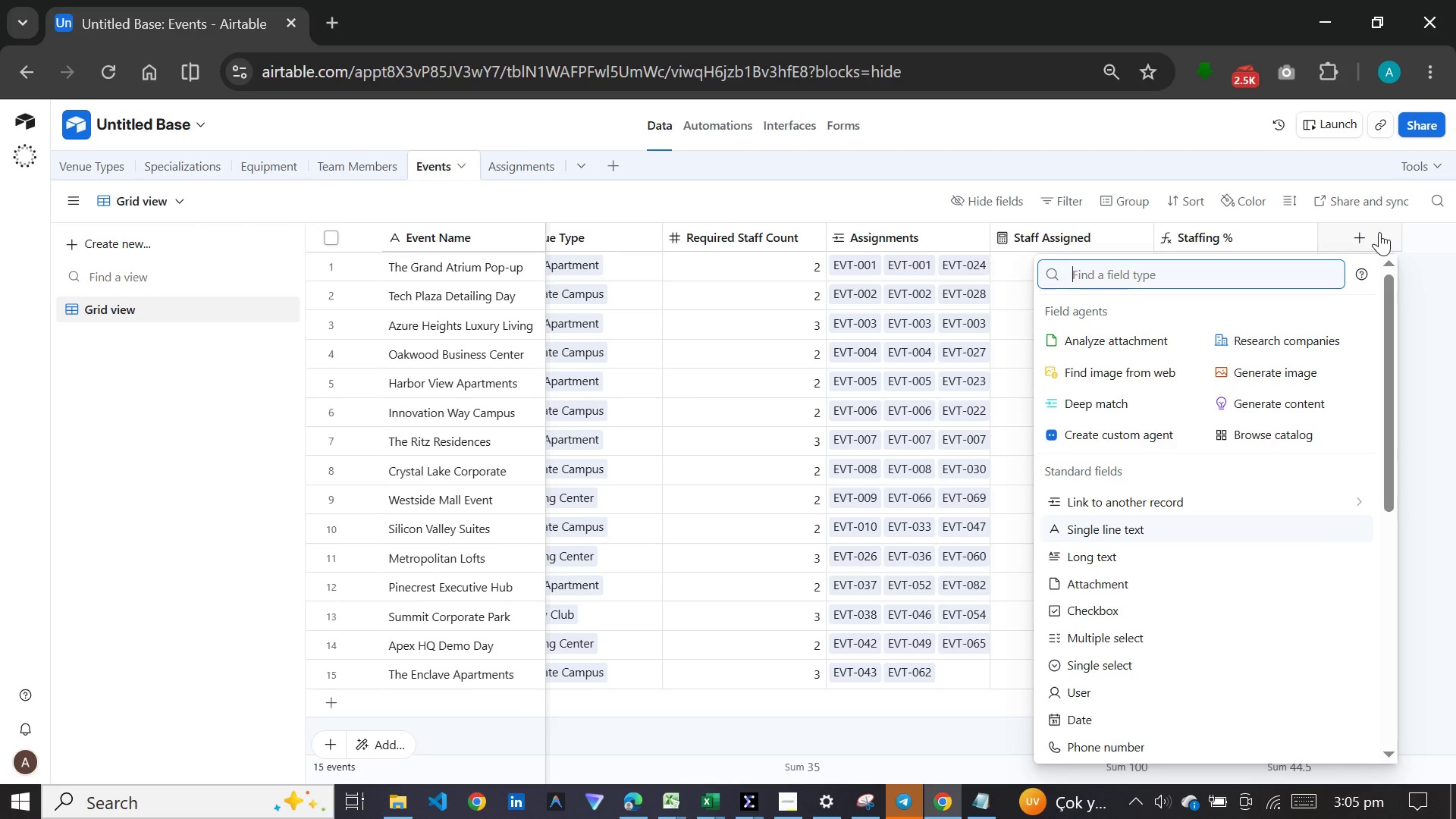 
type(for)
 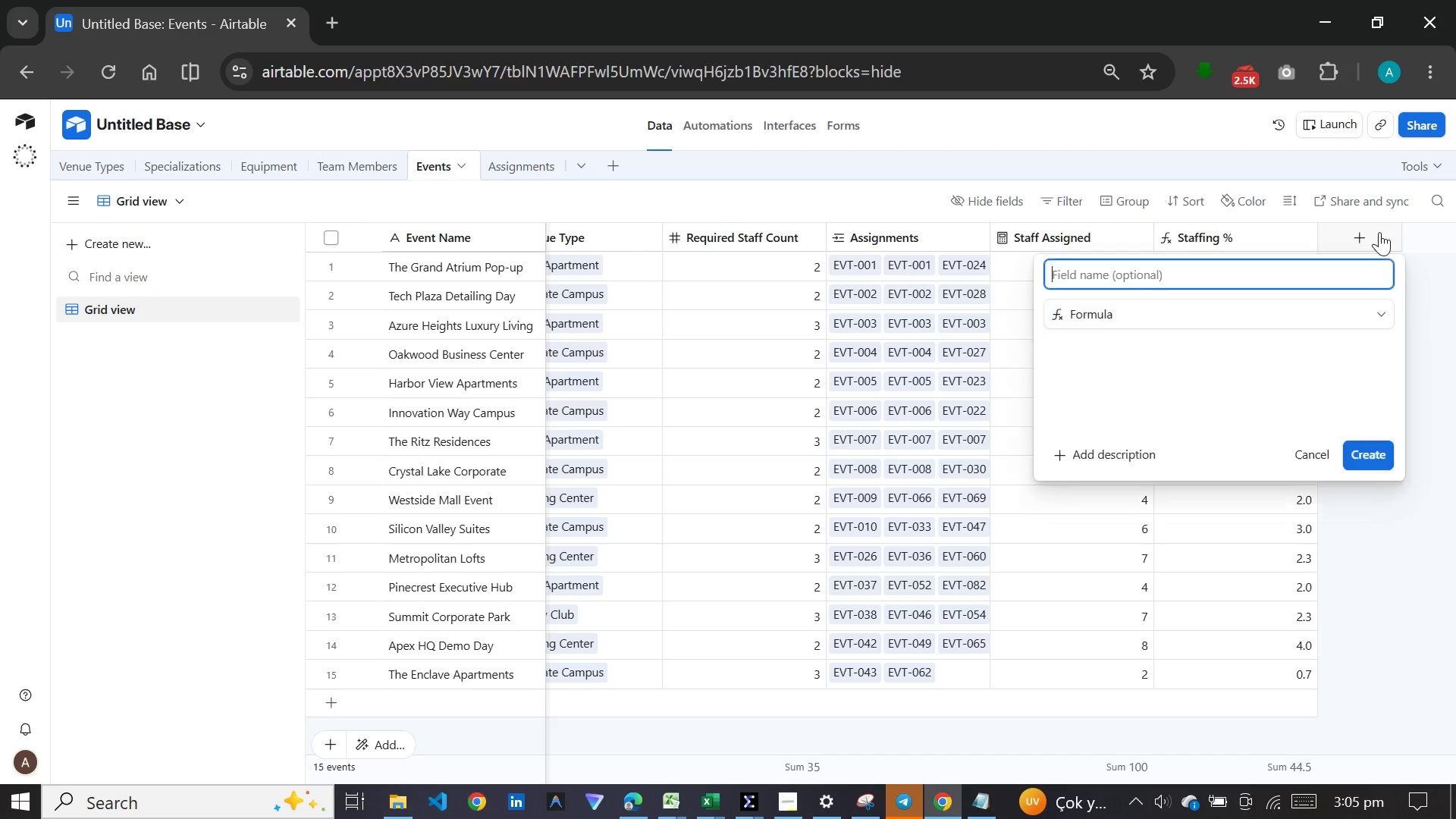 
key(Enter)
 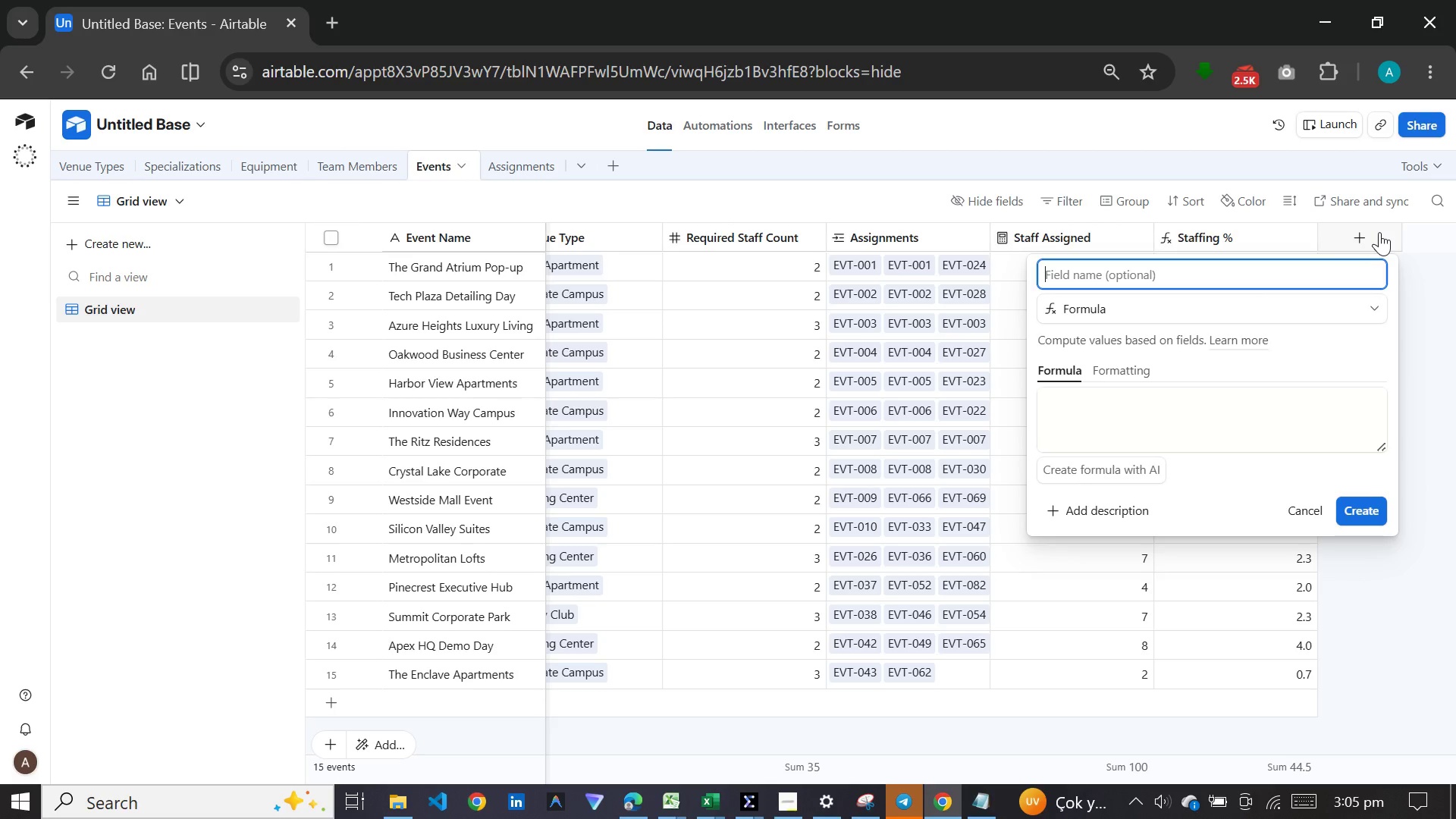 
type(Staffing )
 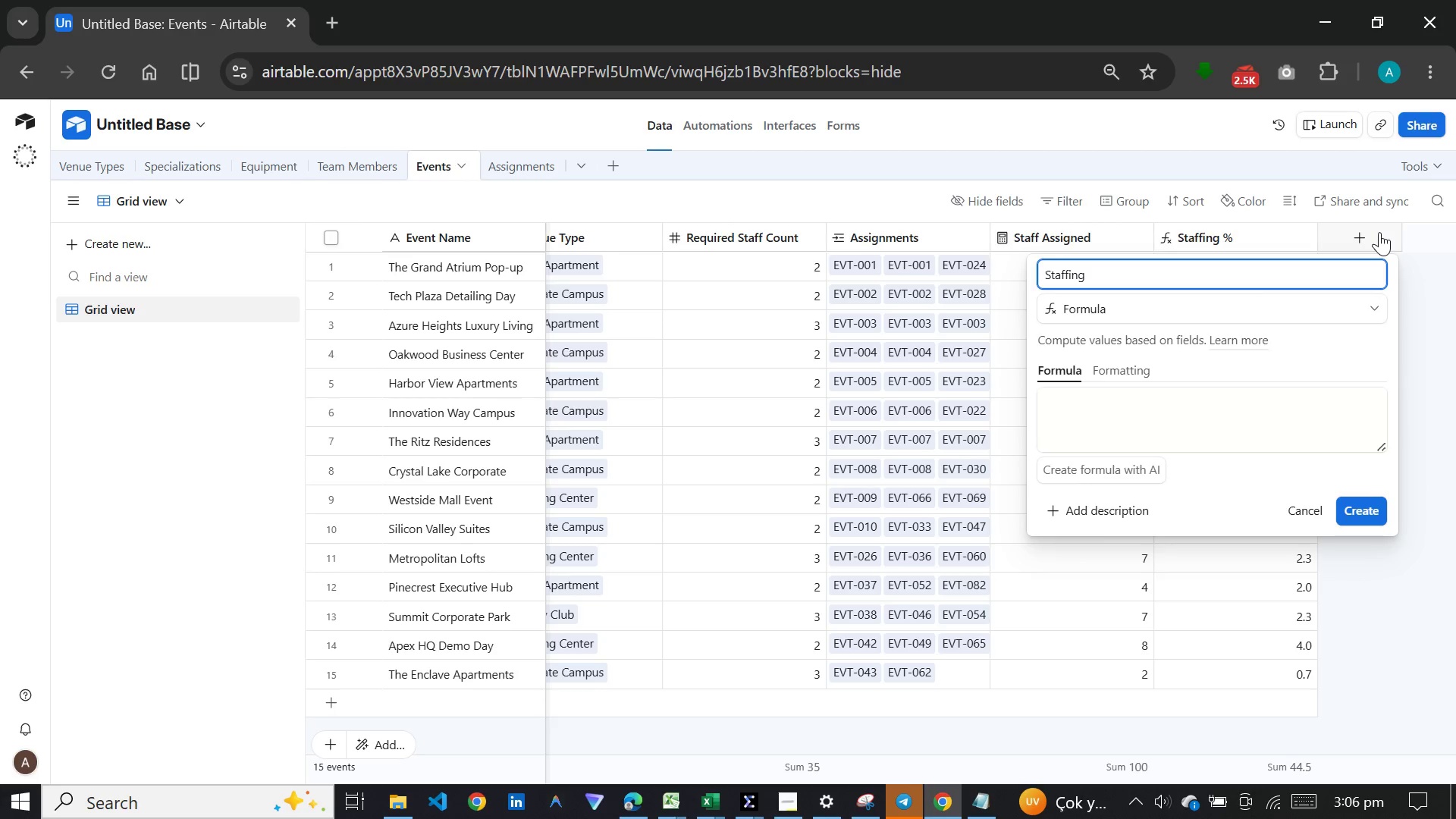 
type(Status)
 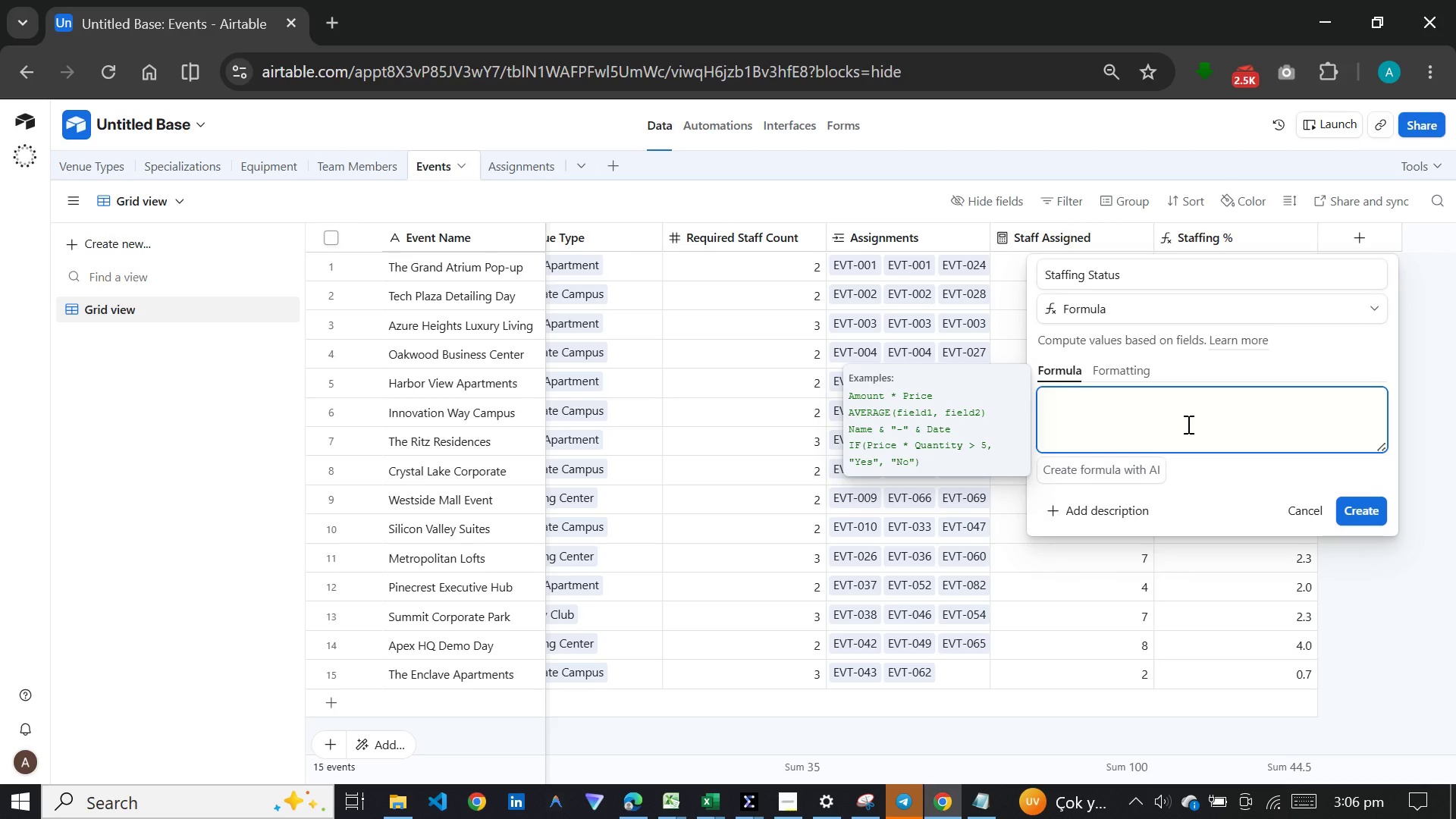 
wait(7.59)
 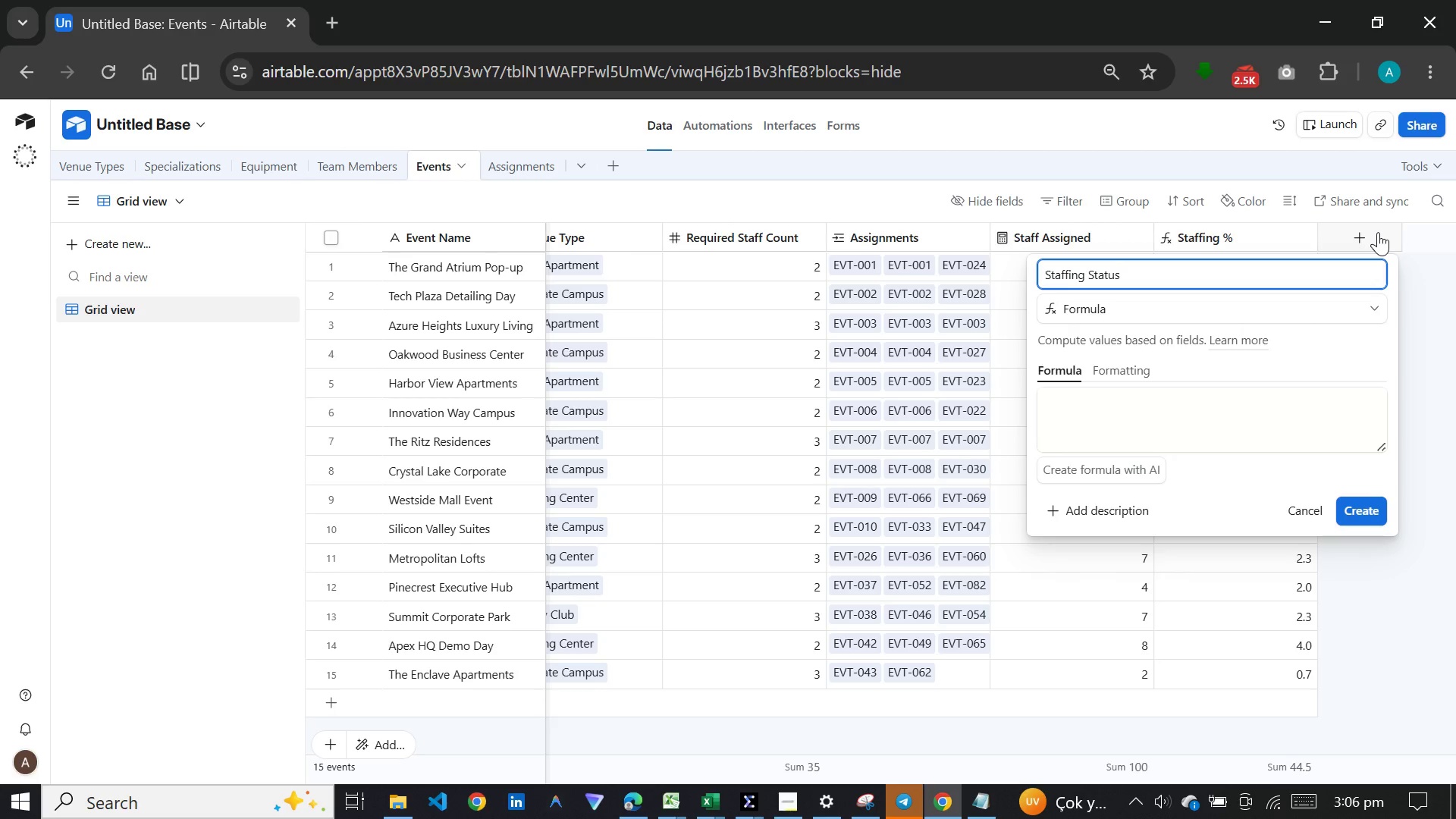 
key(Meta+V)
 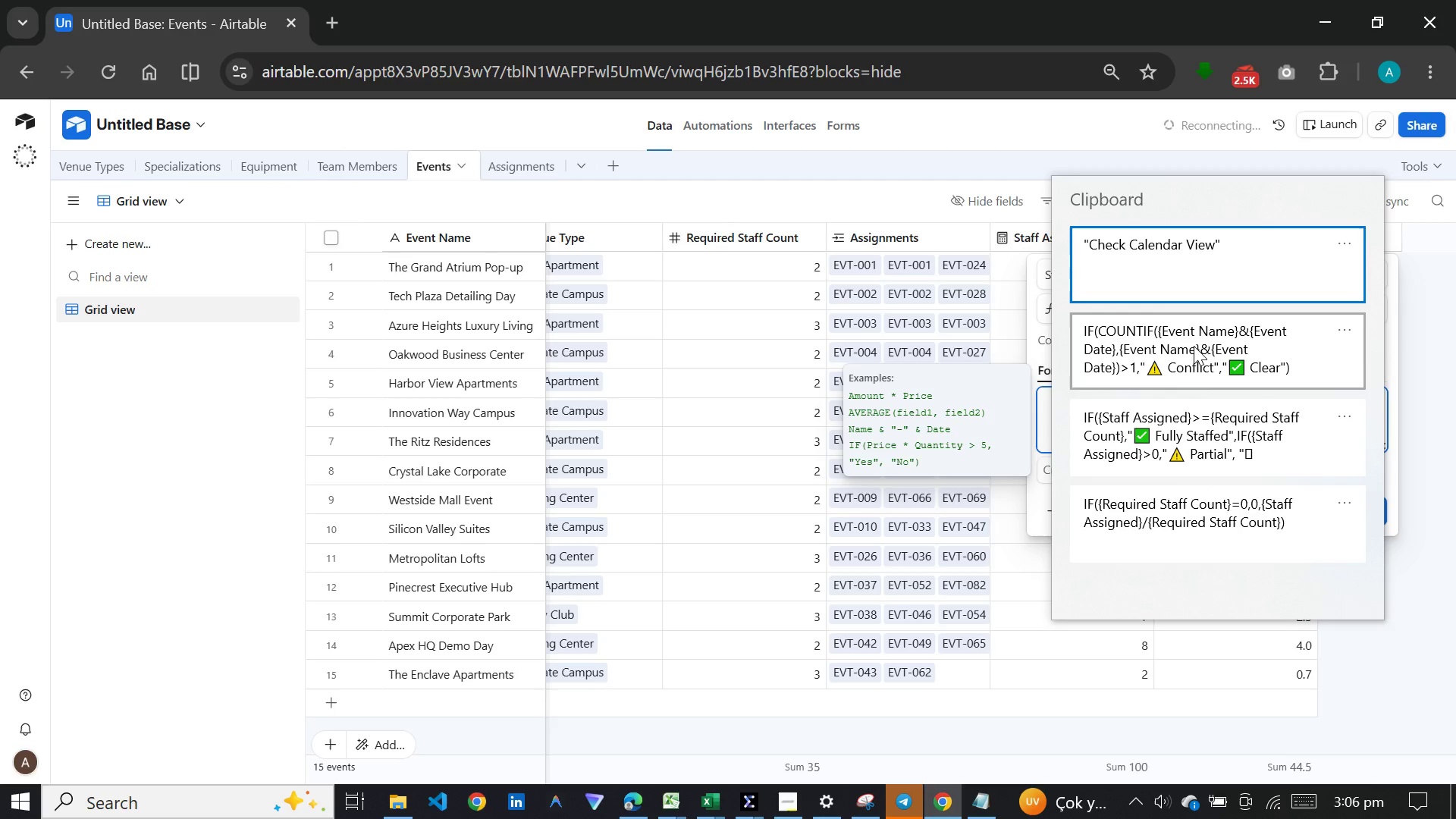 
left_click([1180, 428])
 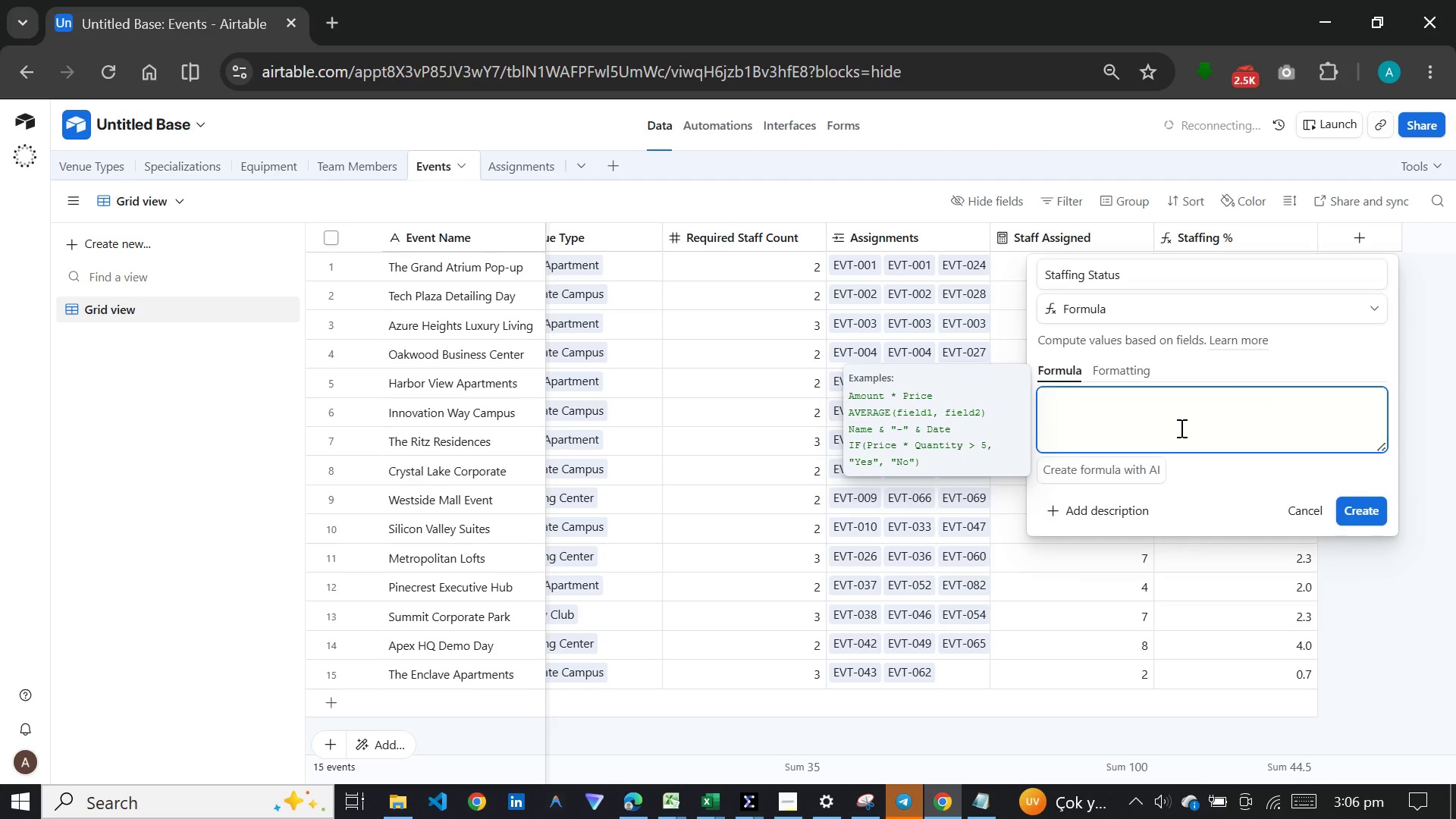 
key(Control+ControlLeft)
 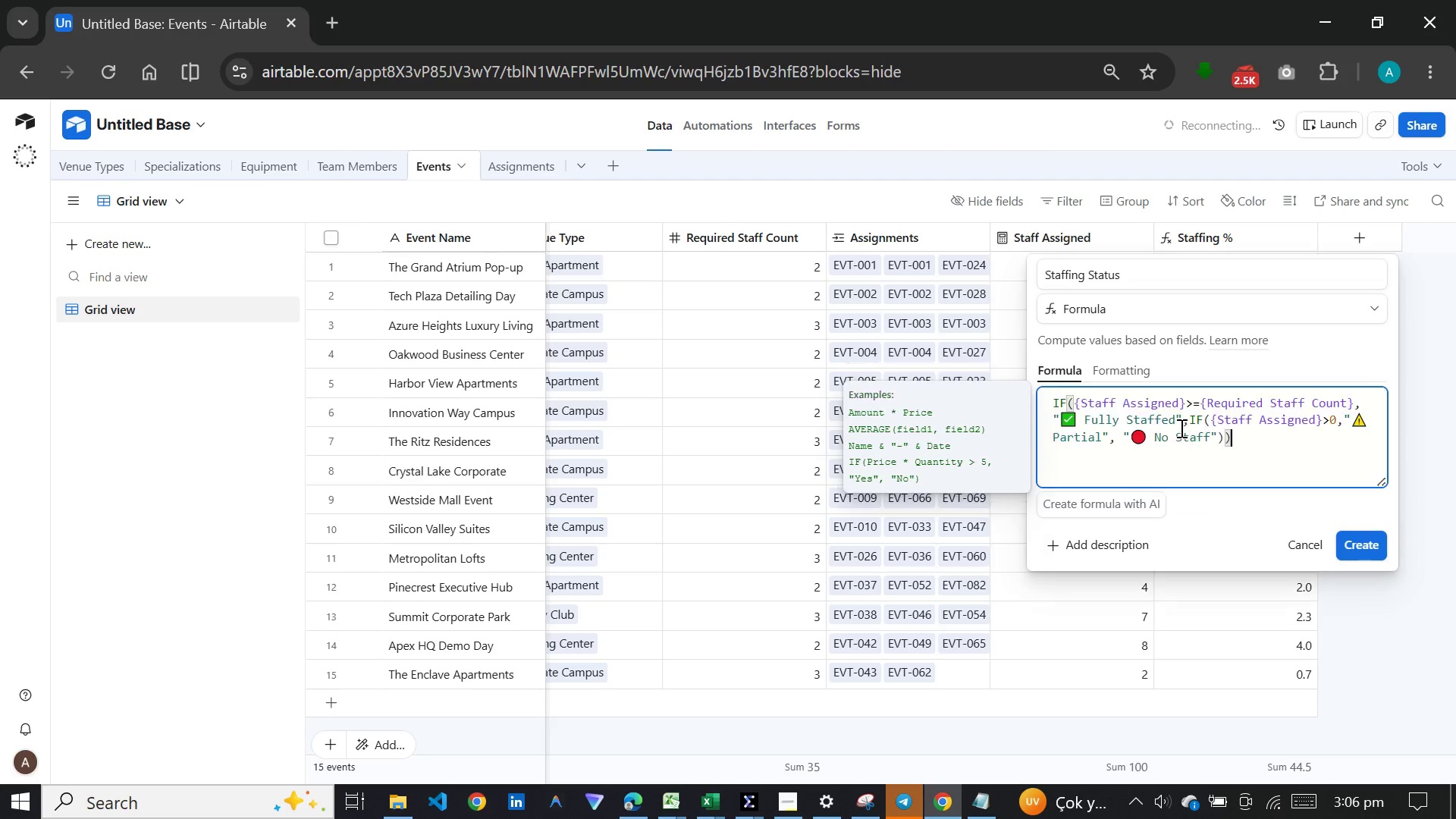 
wait(6.61)
 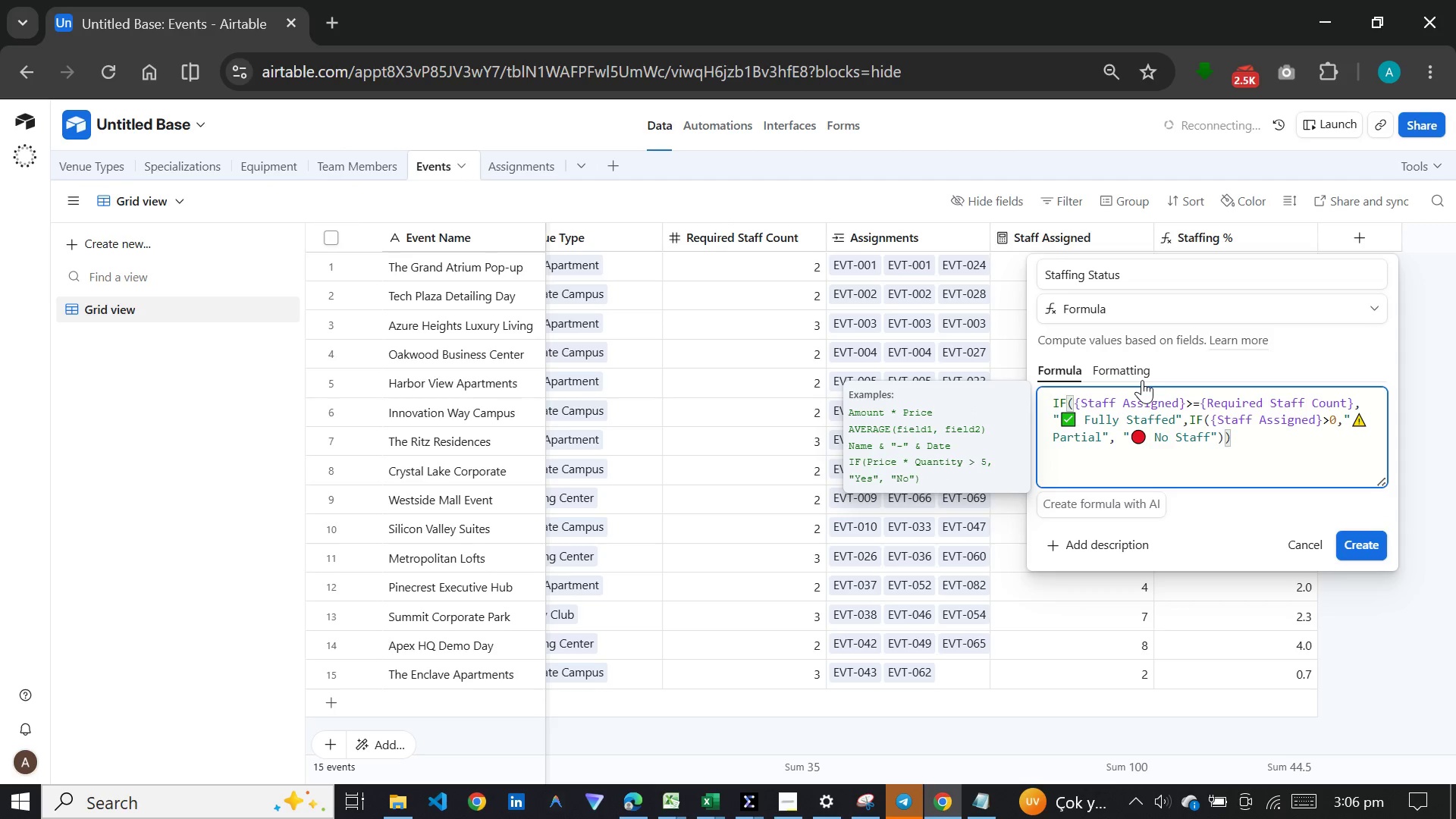 
left_click([1368, 539])
 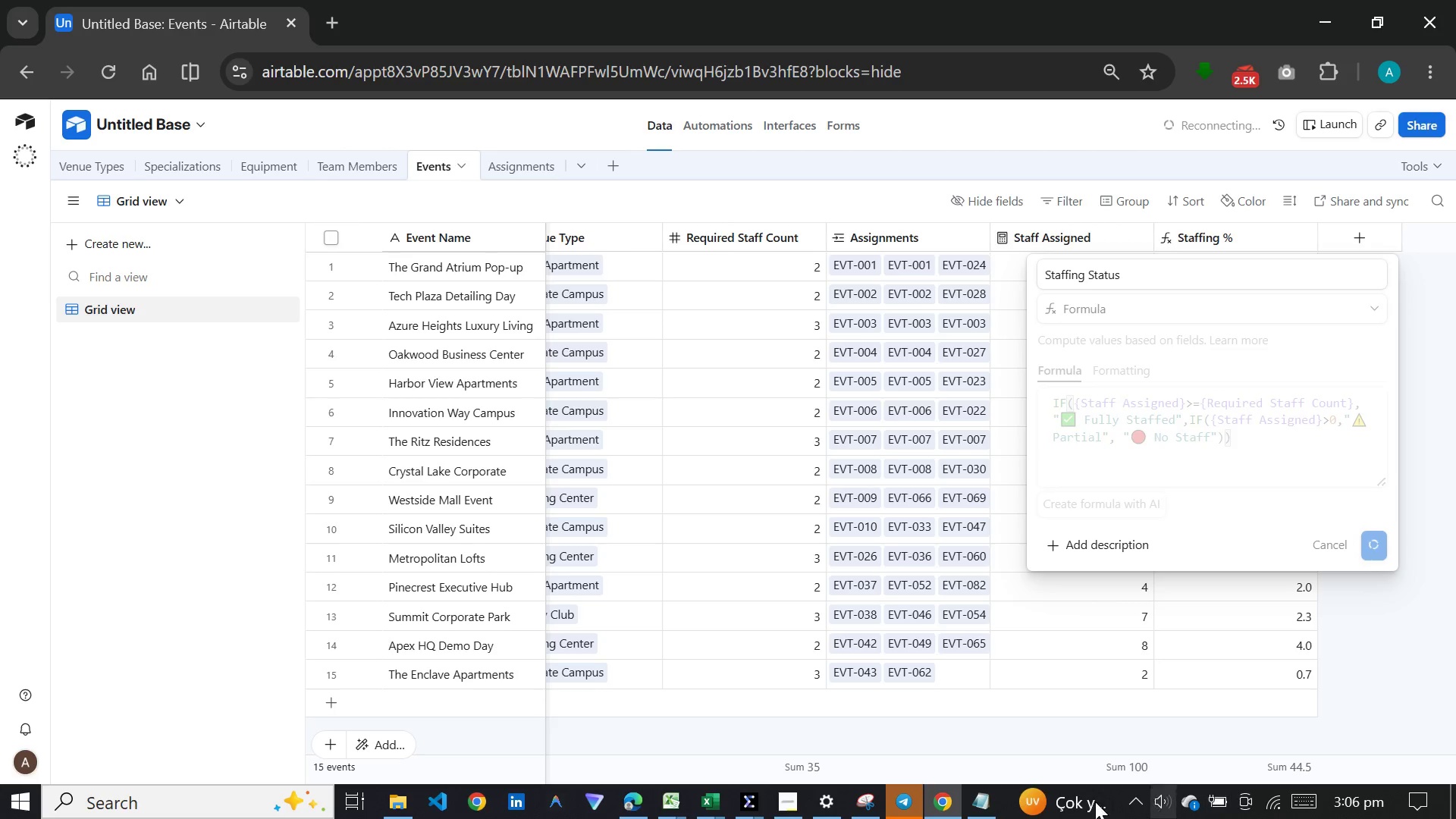 
left_click([786, 802])